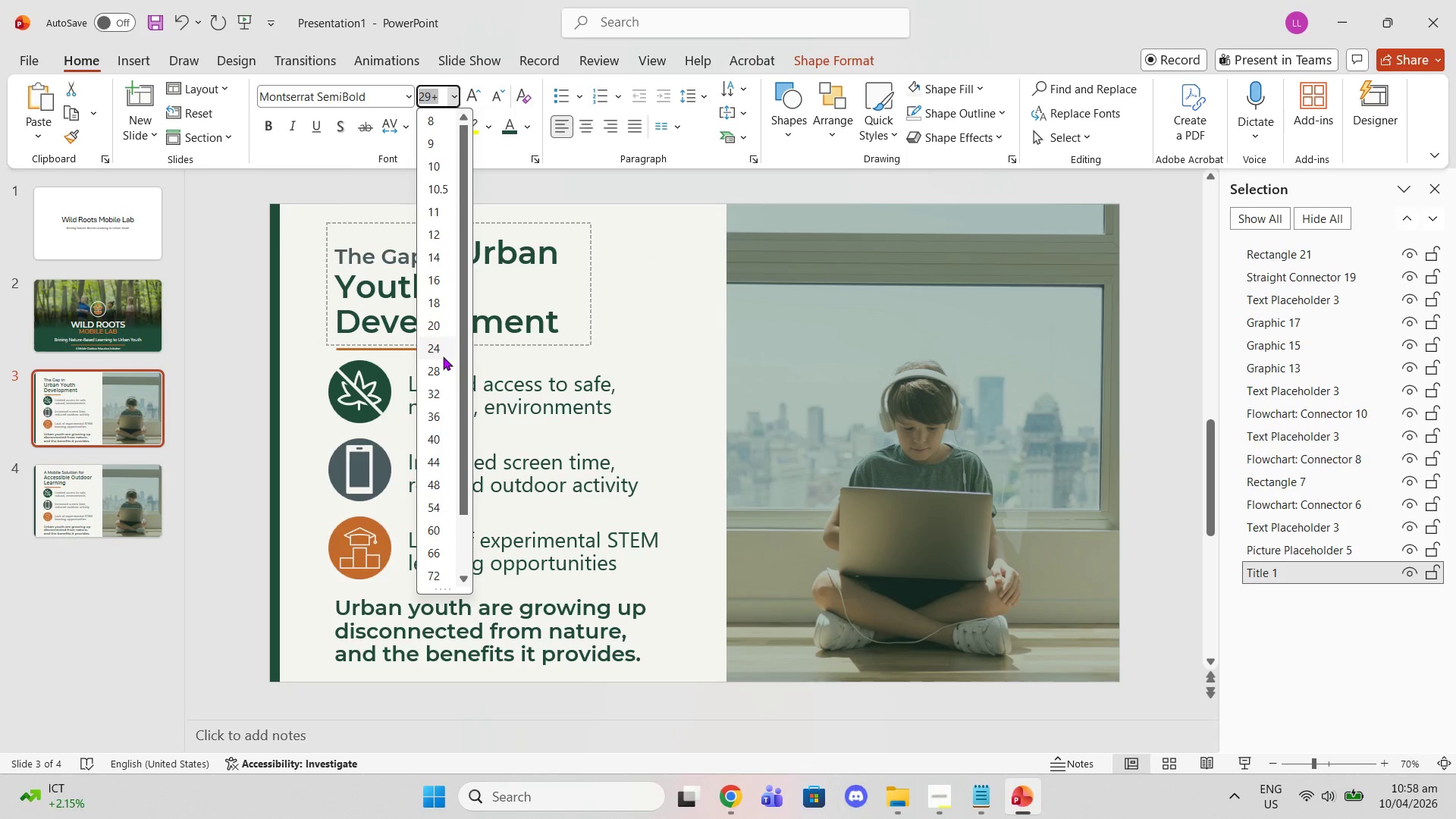 
left_click([441, 366])
 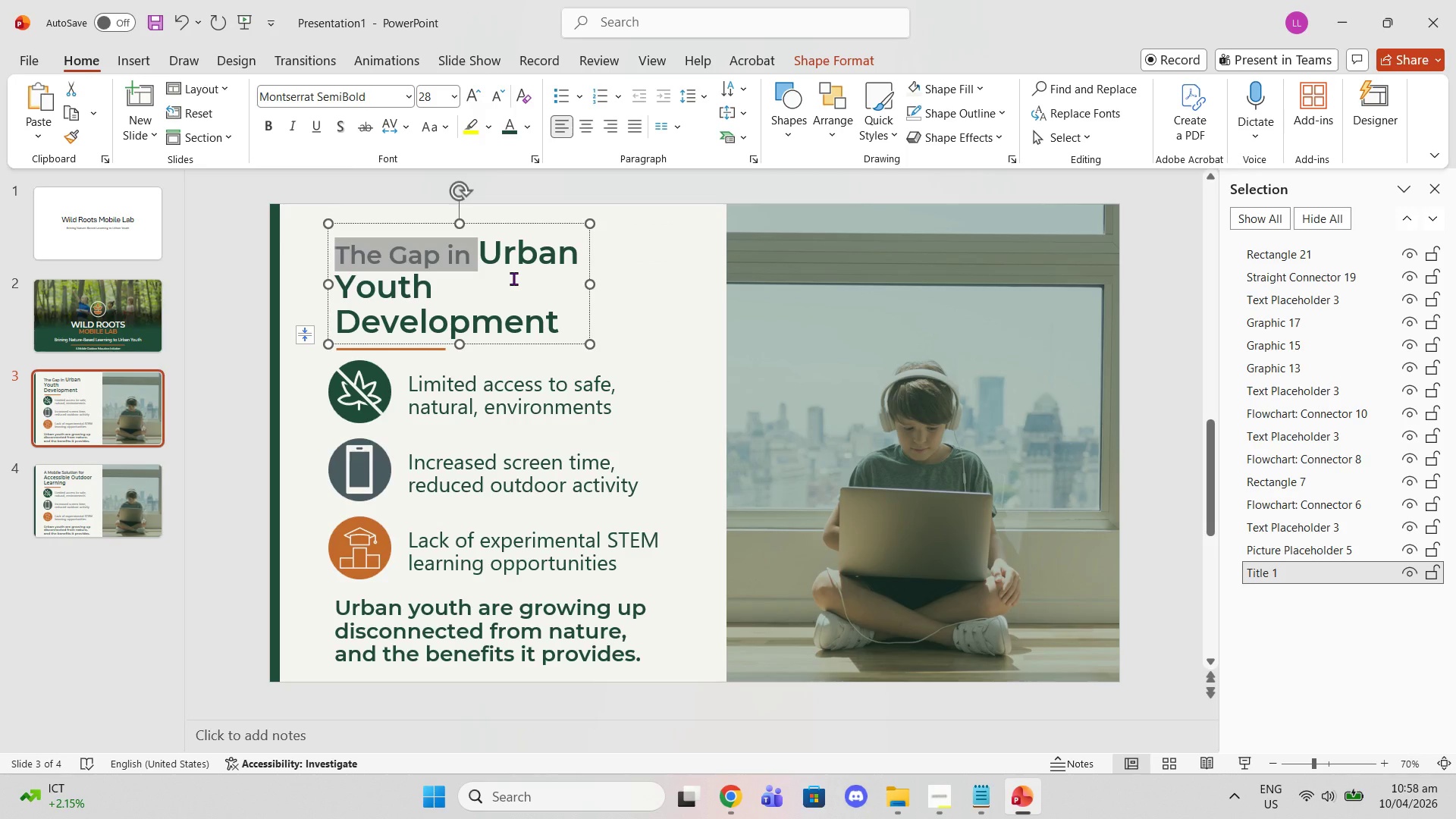 
left_click([513, 278])
 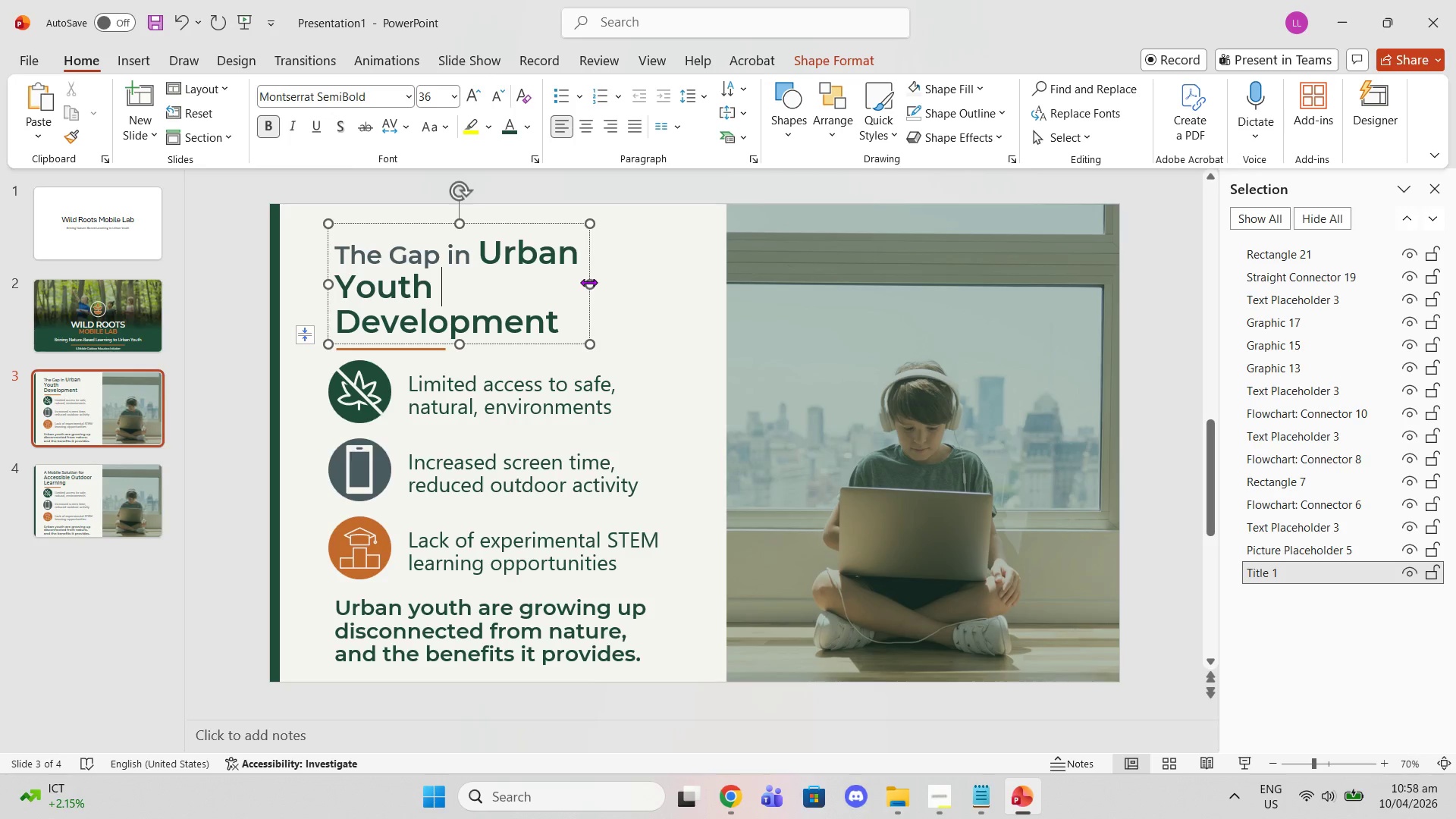 
left_click_drag(start_coordinate=[593, 283], to_coordinate=[574, 284])
 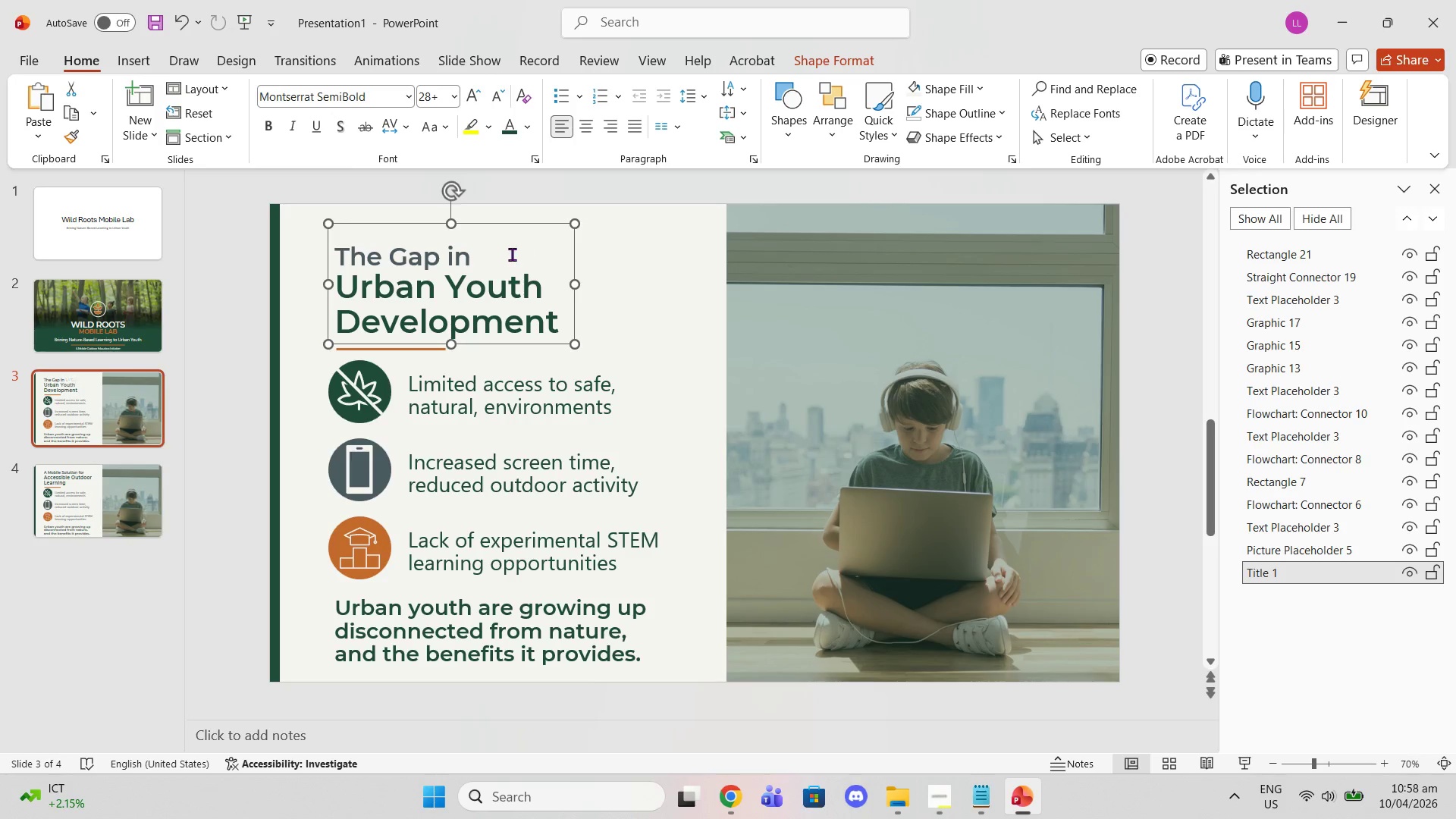 
left_click([512, 254])
 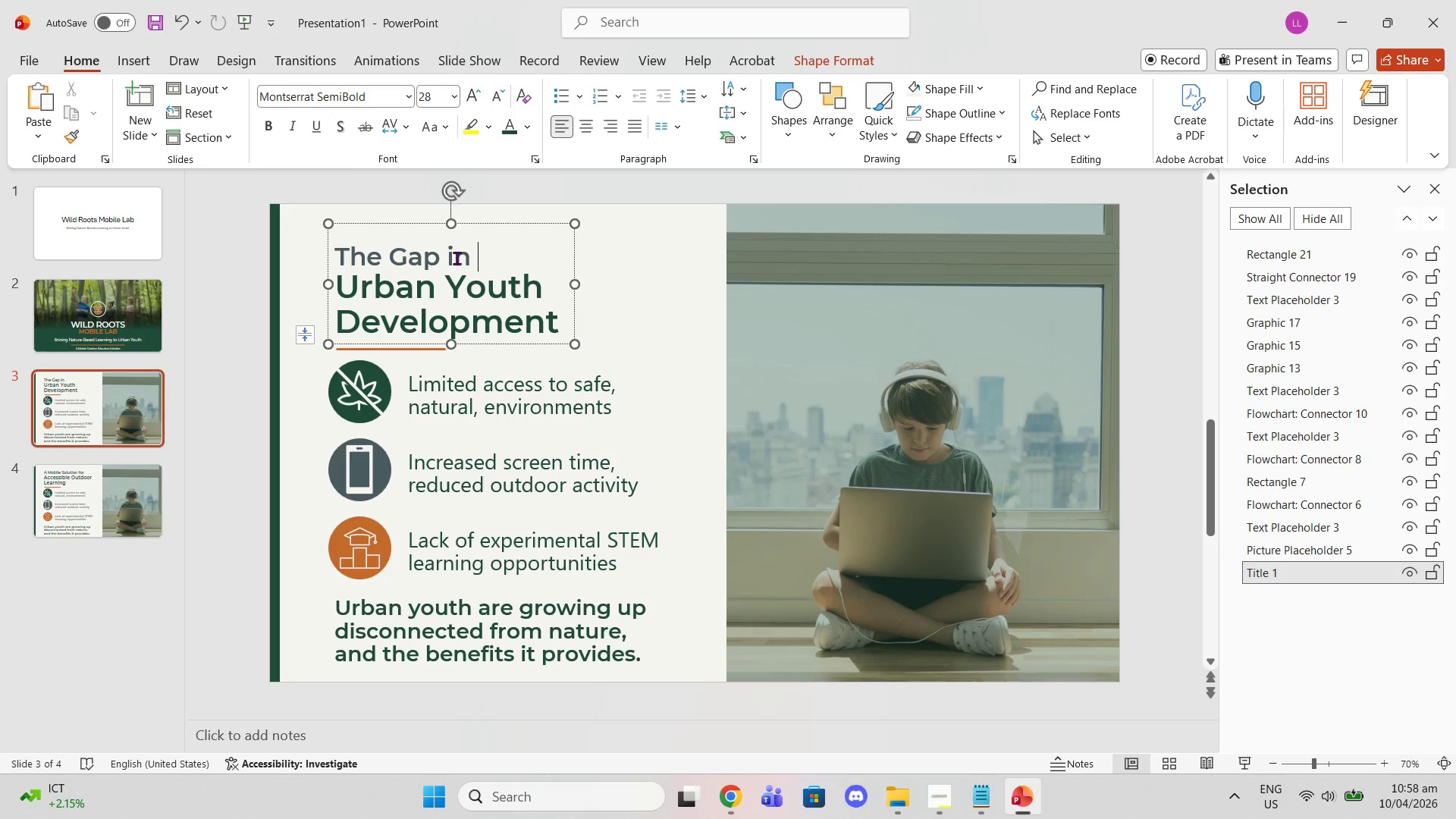 
left_click([457, 258])
 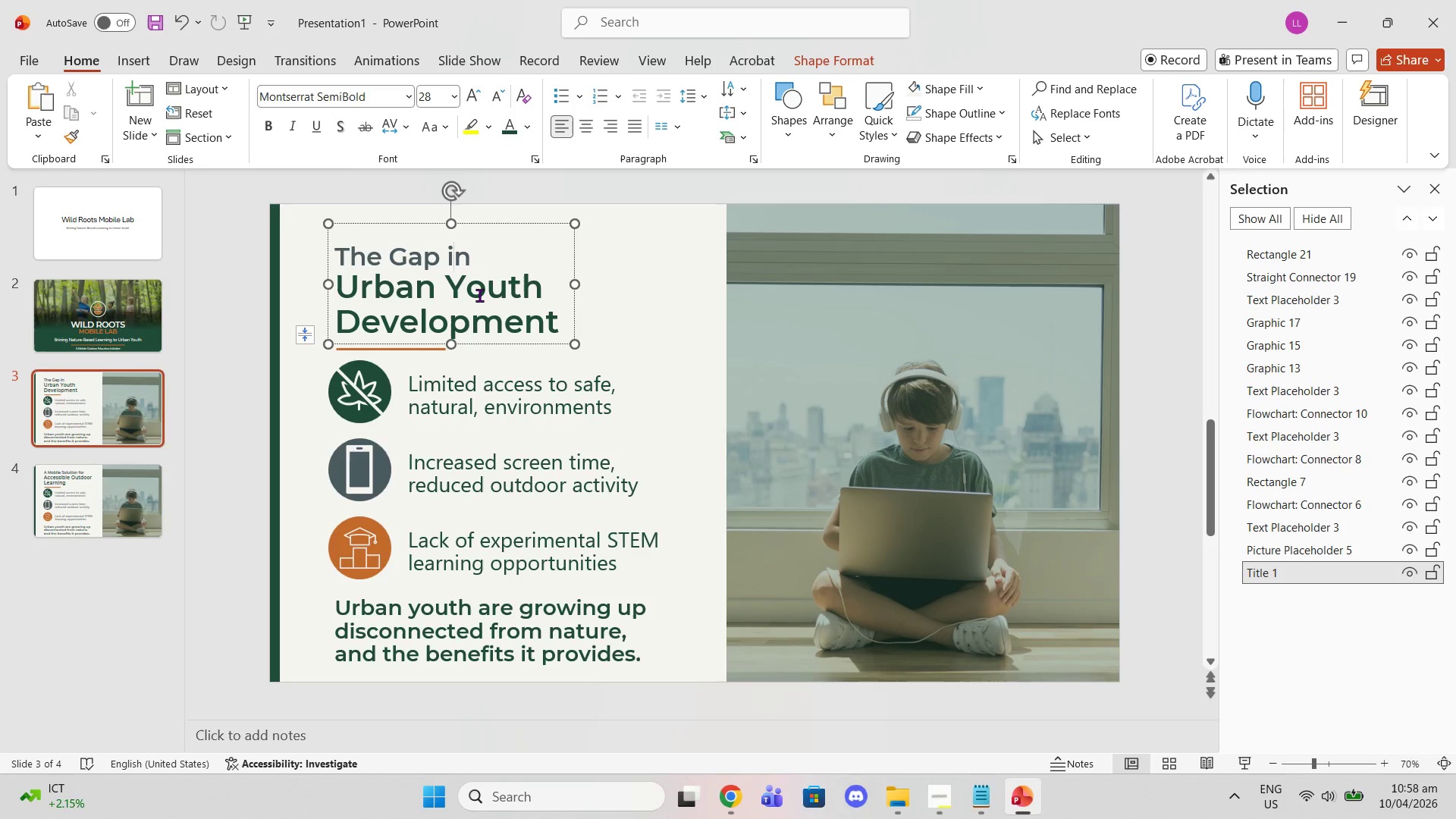 
left_click([479, 295])
 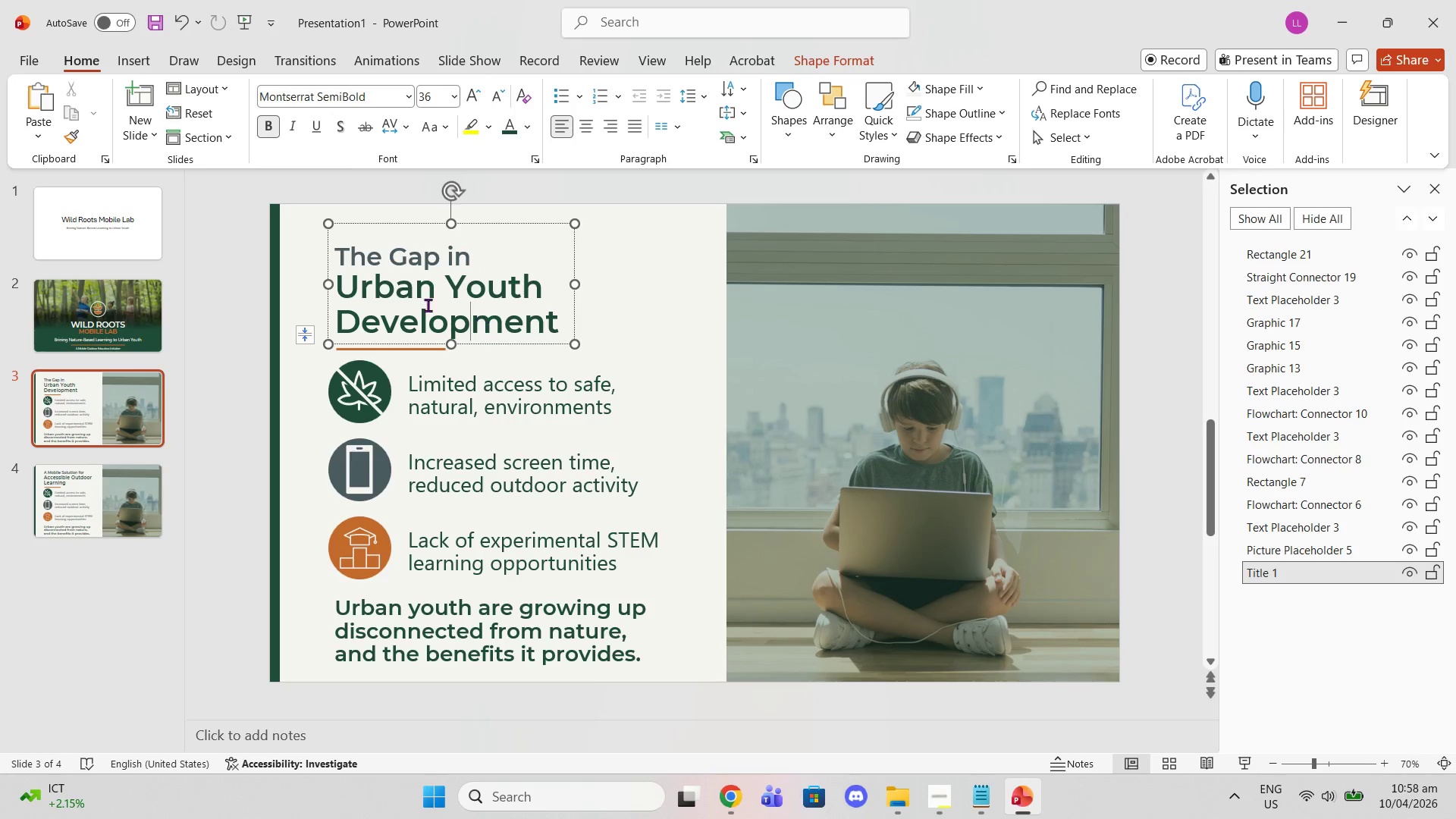 
double_click([389, 291])
 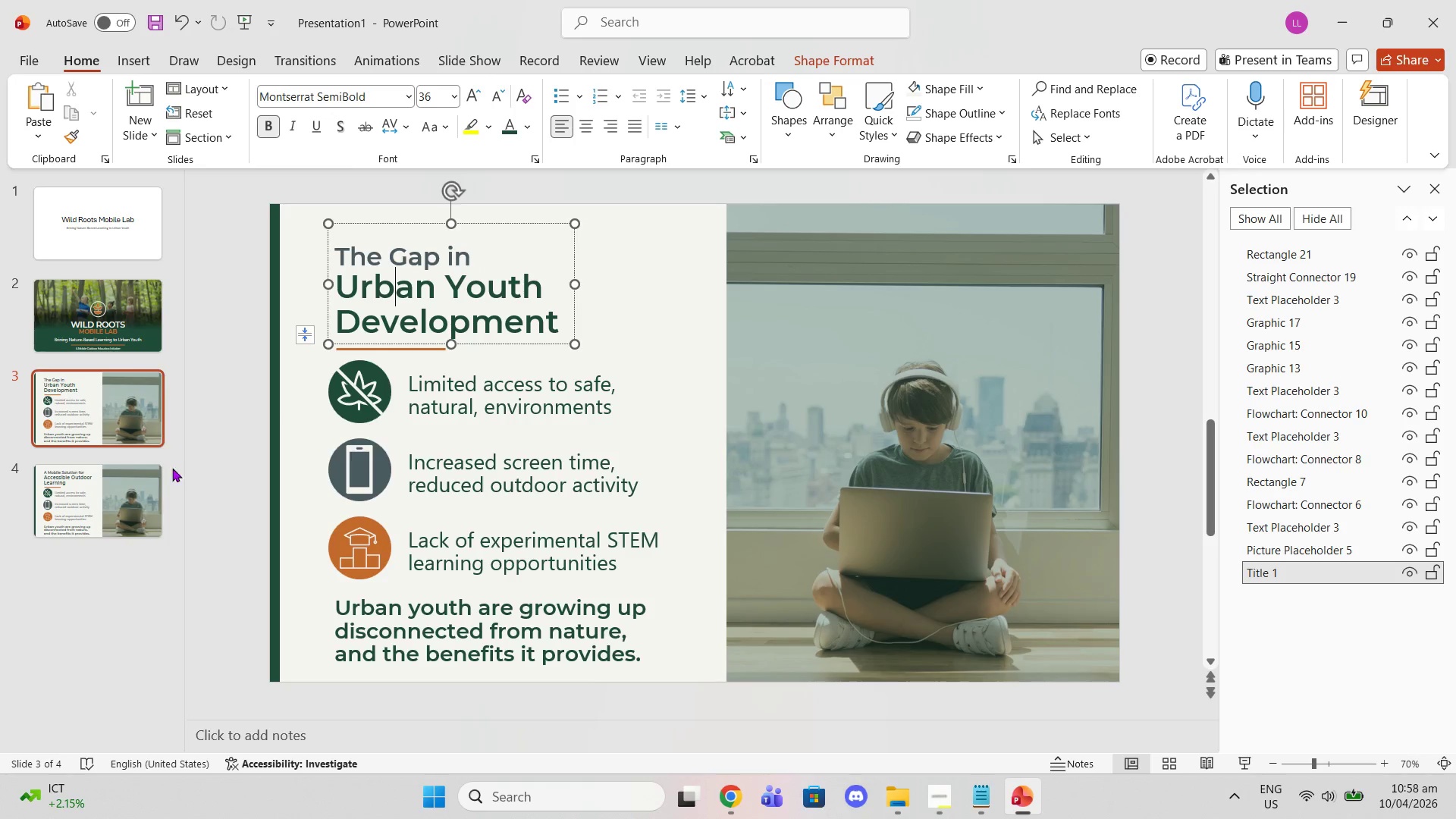 
left_click([124, 502])
 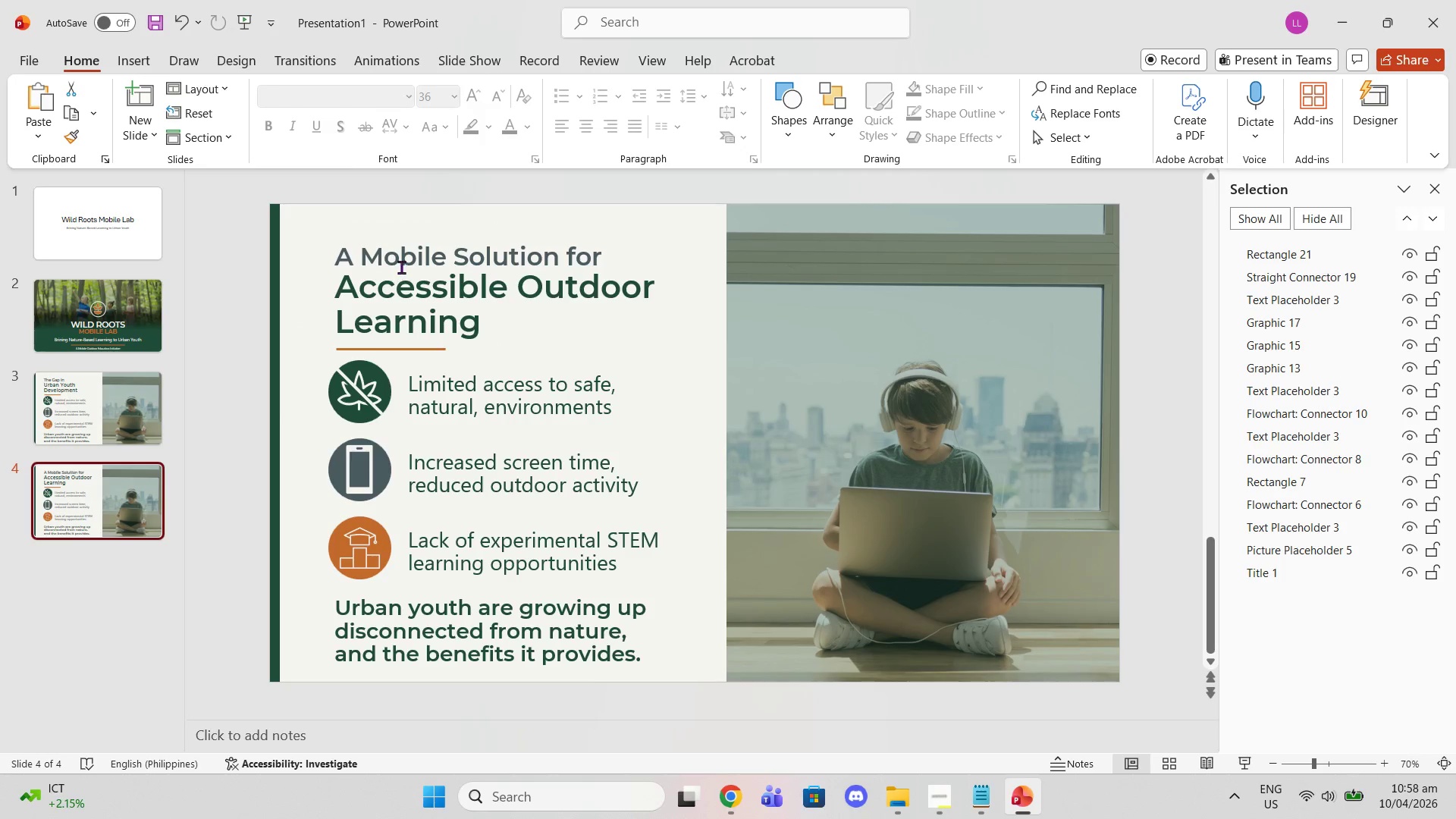 
left_click([400, 265])
 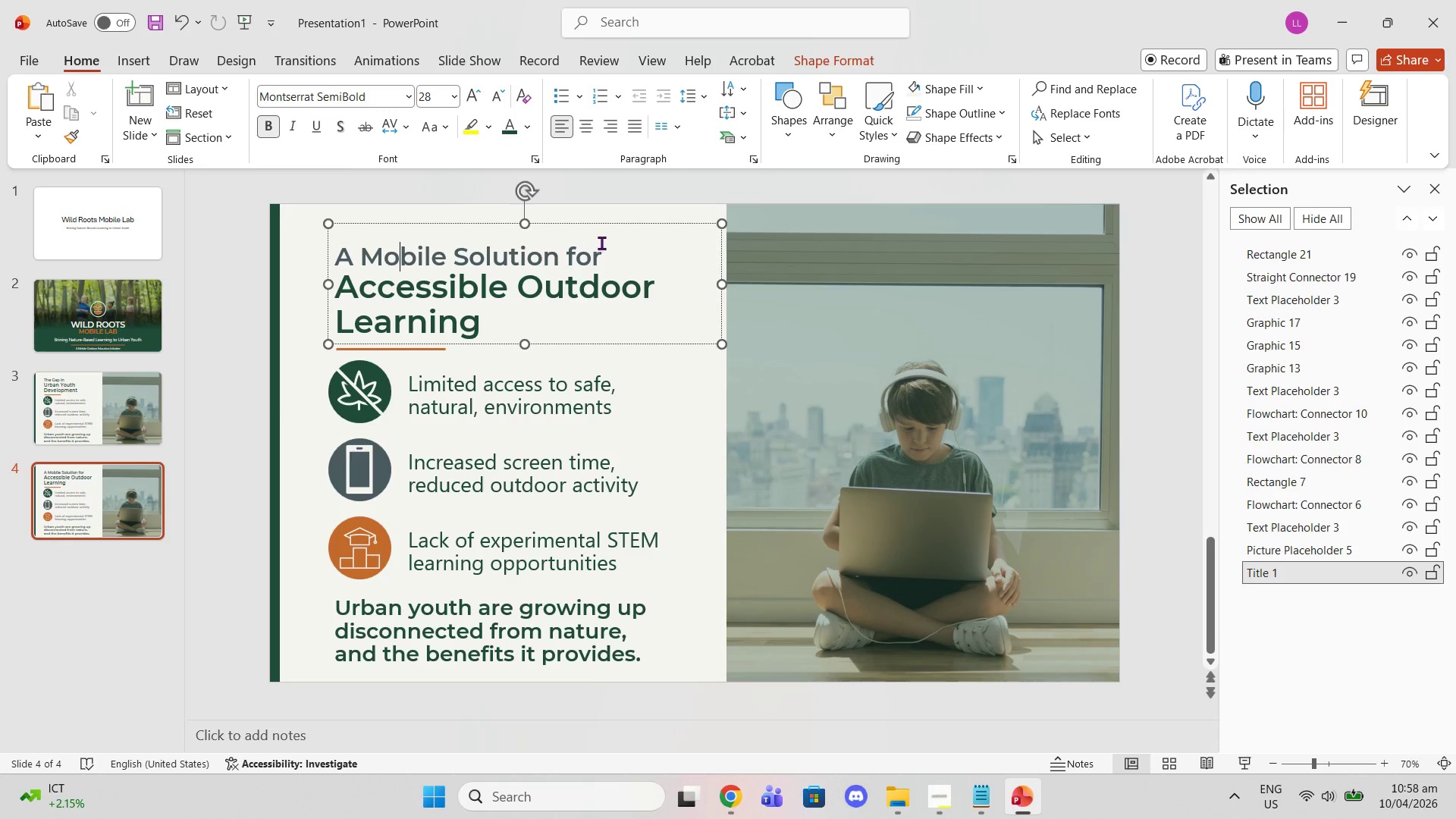 
left_click_drag(start_coordinate=[606, 253], to_coordinate=[331, 237])
 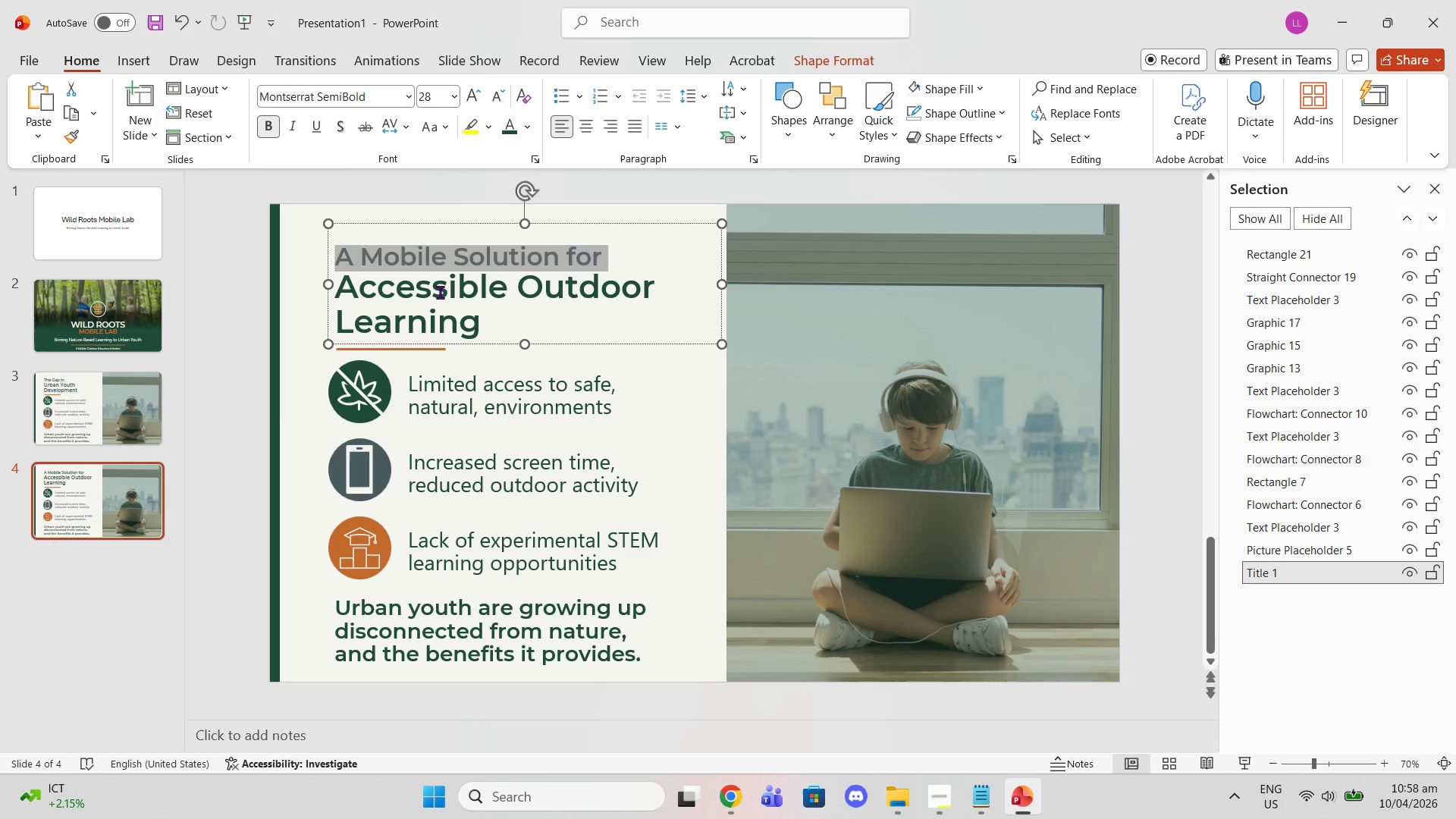 
left_click([439, 293])
 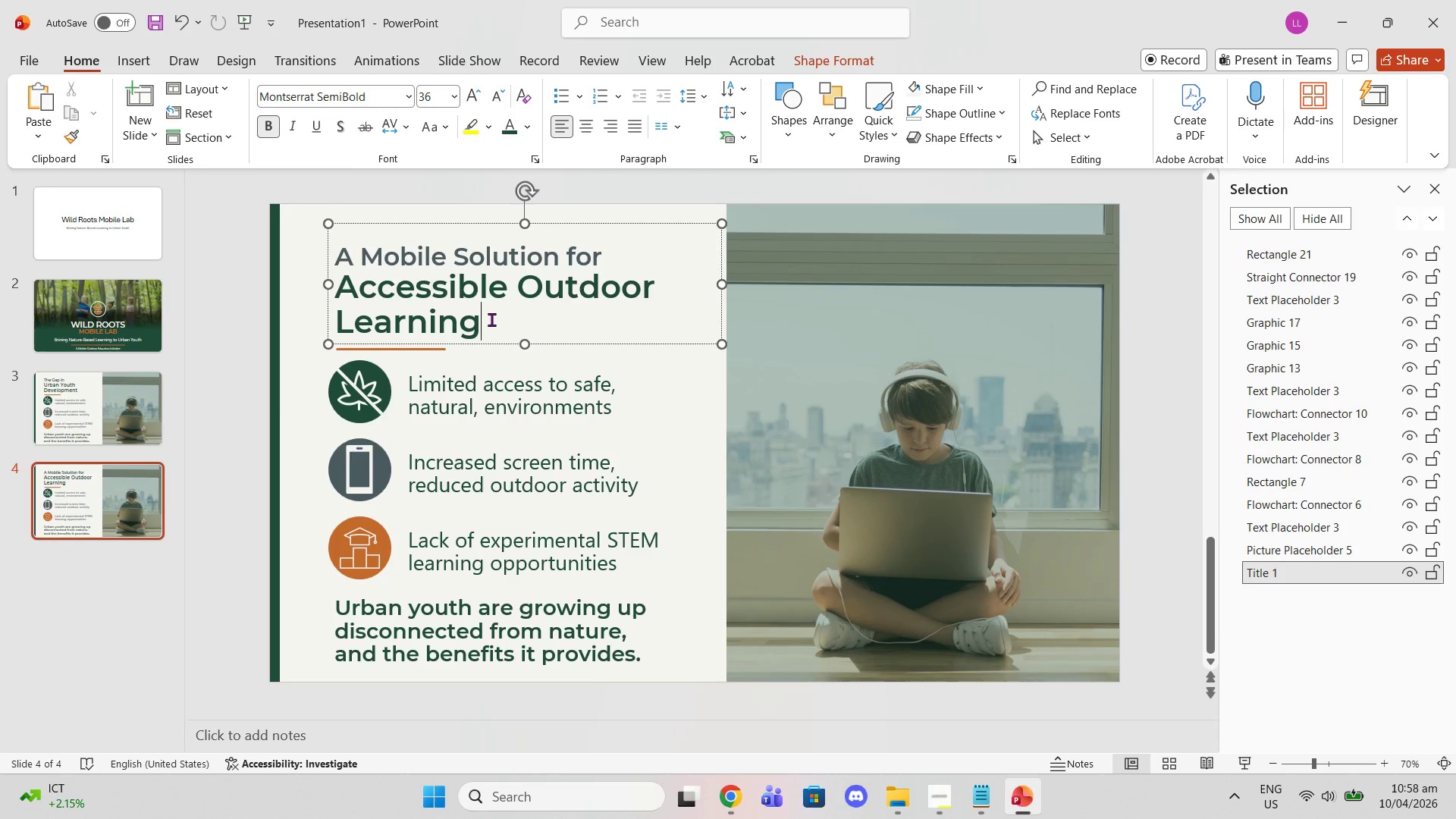 
left_click_drag(start_coordinate=[491, 319], to_coordinate=[342, 288])
 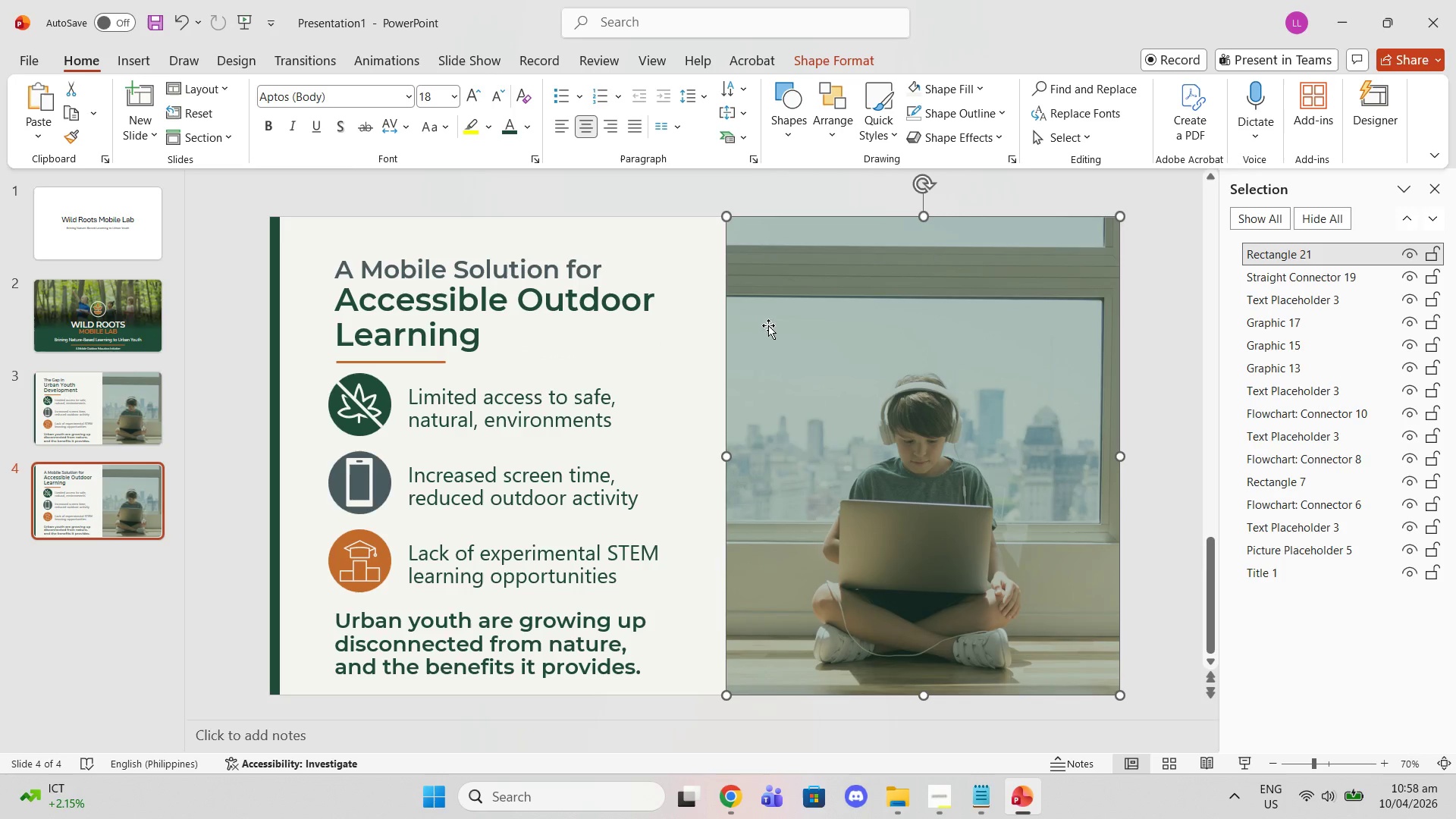 
wait(5.28)
 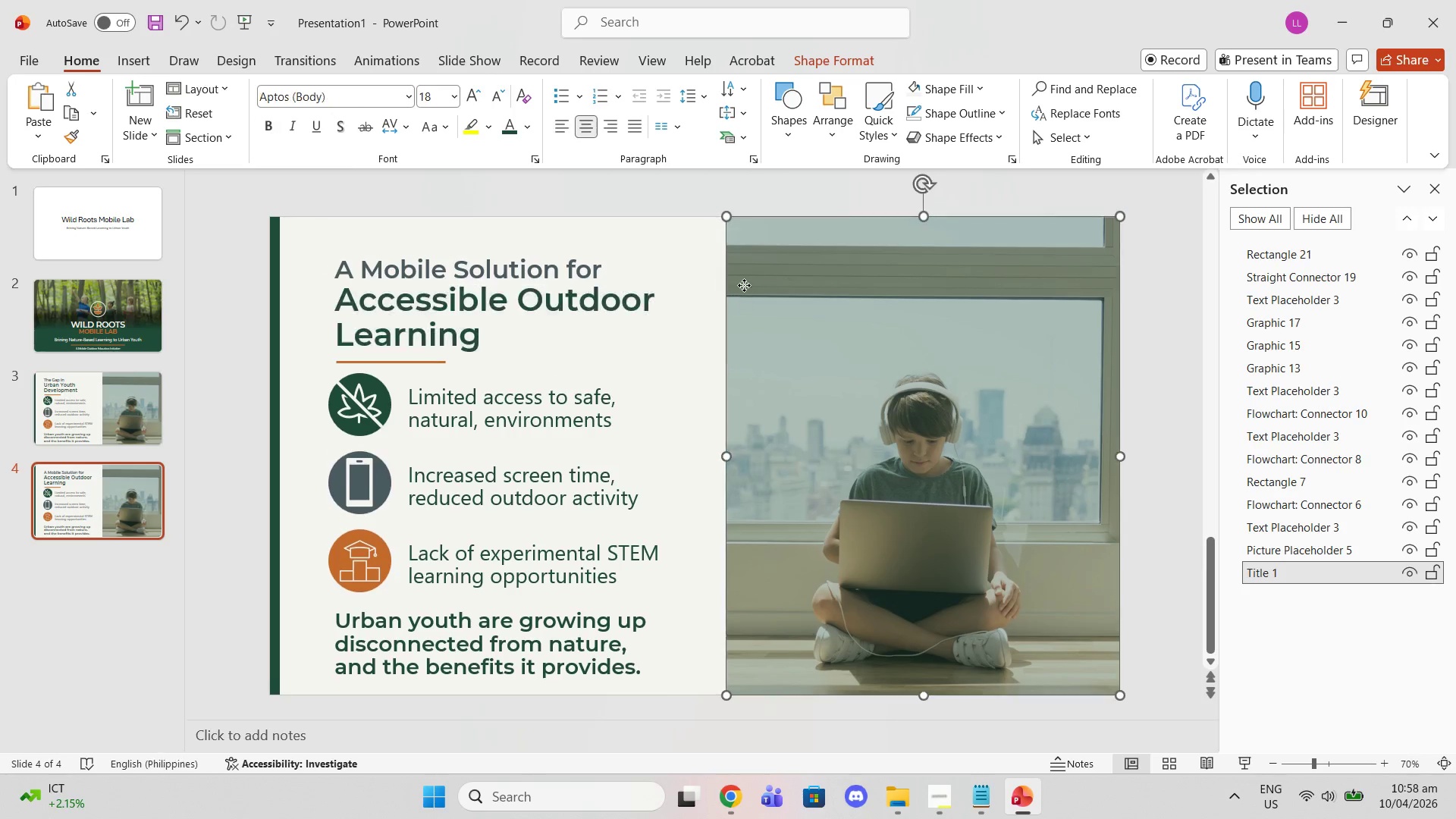 
left_click([659, 284])
 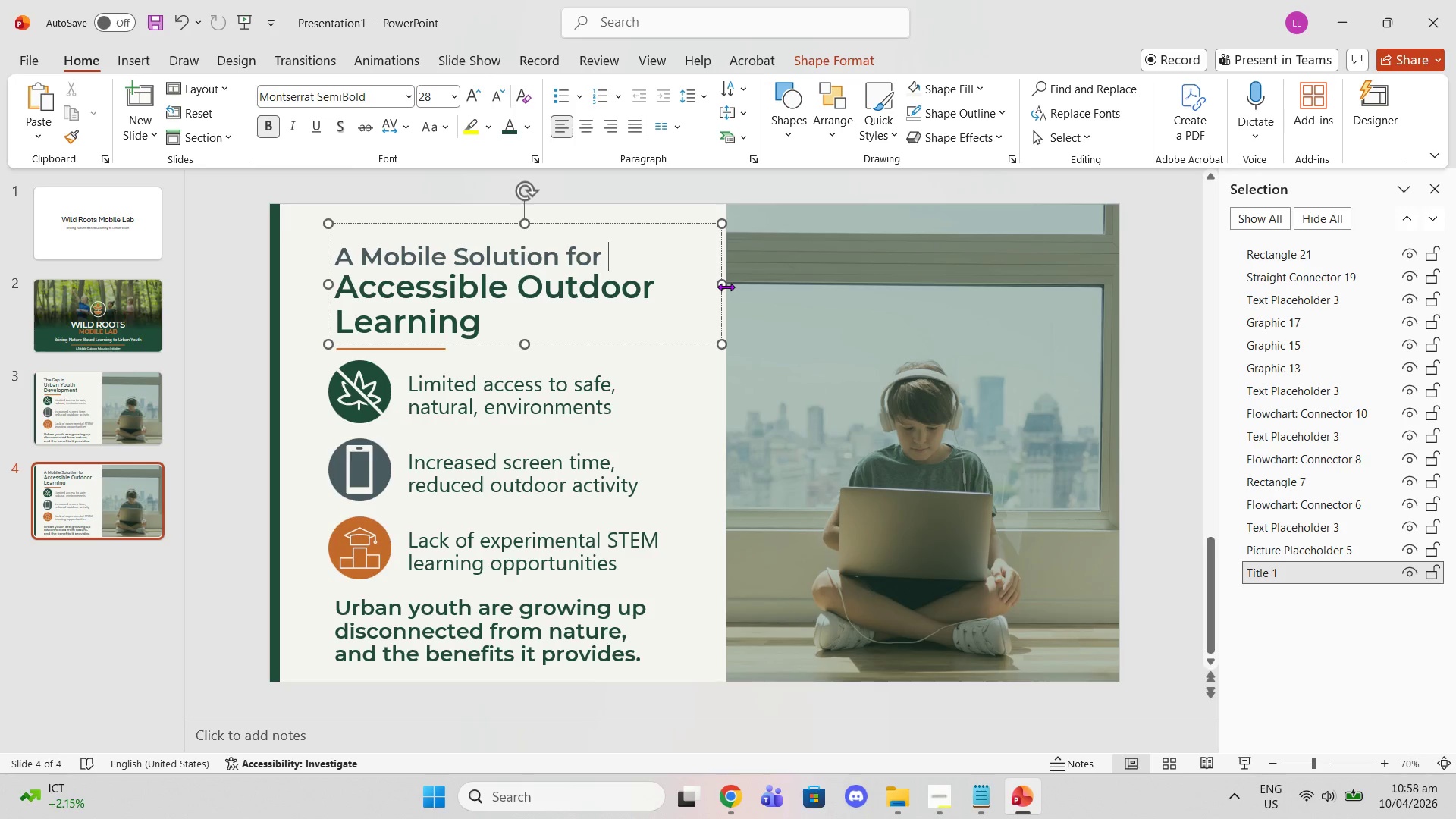 
left_click_drag(start_coordinate=[726, 287], to_coordinate=[777, 300])
 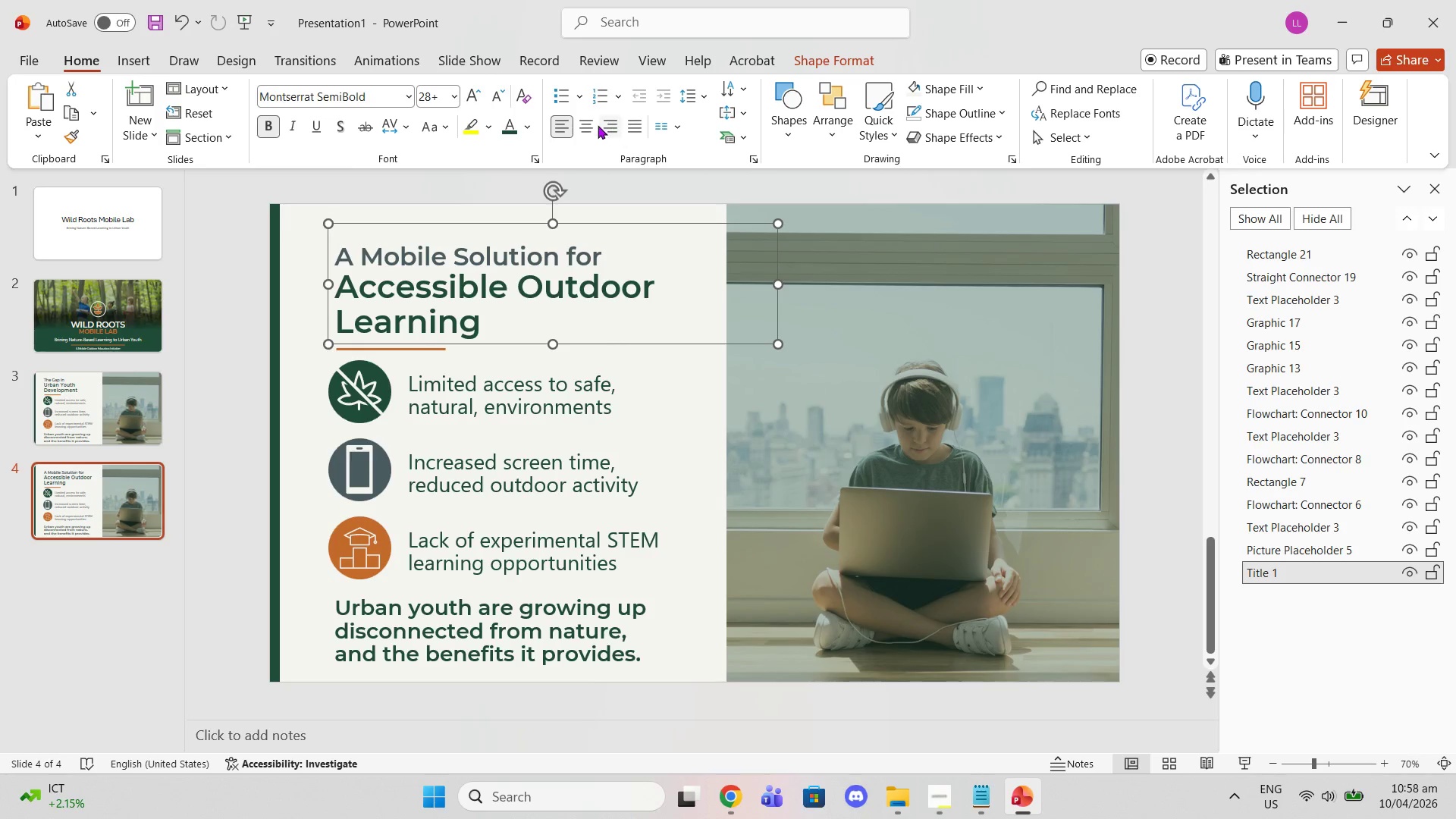 
left_click([589, 123])
 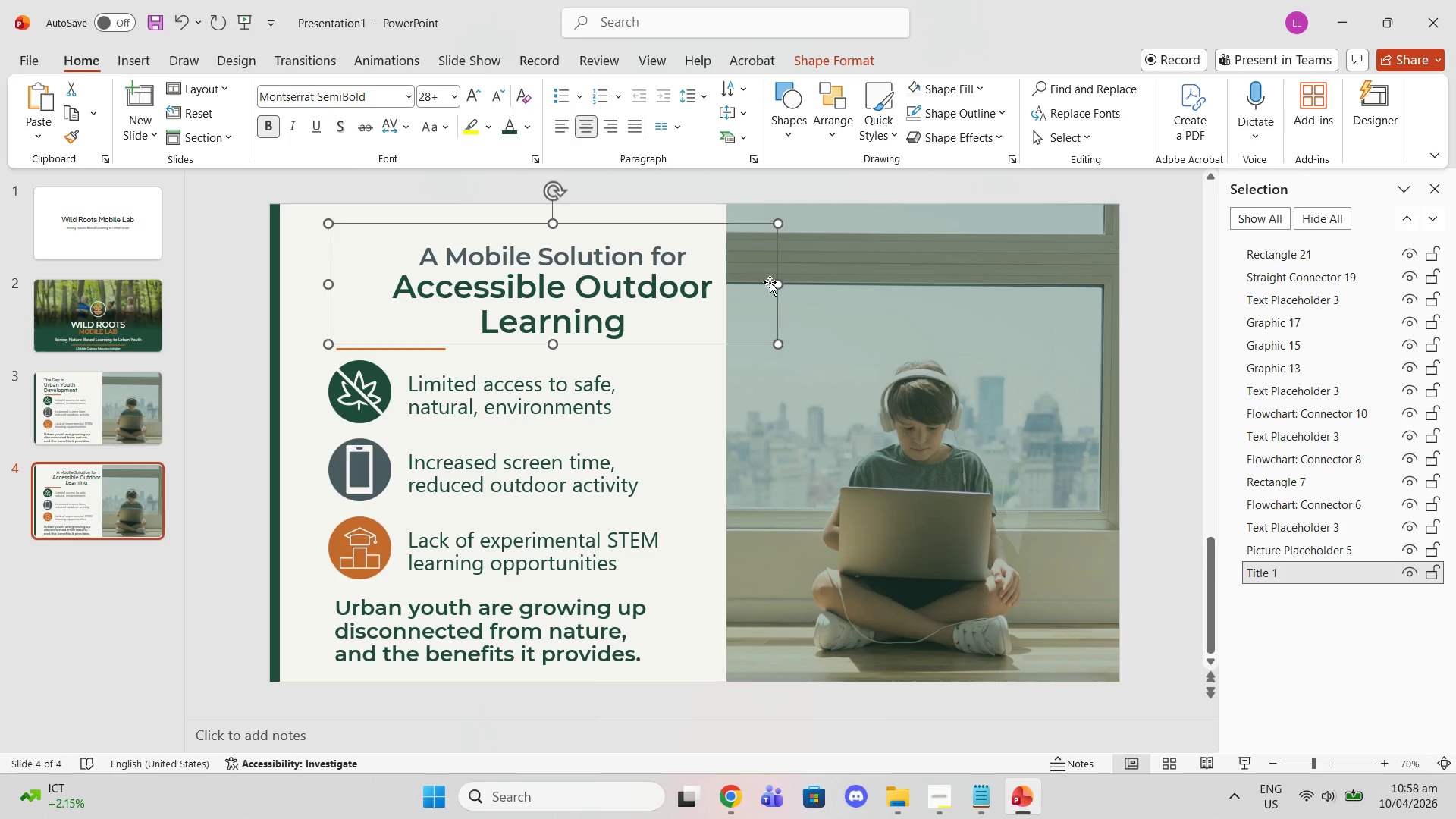 
left_click_drag(start_coordinate=[777, 285], to_coordinate=[879, 283])
 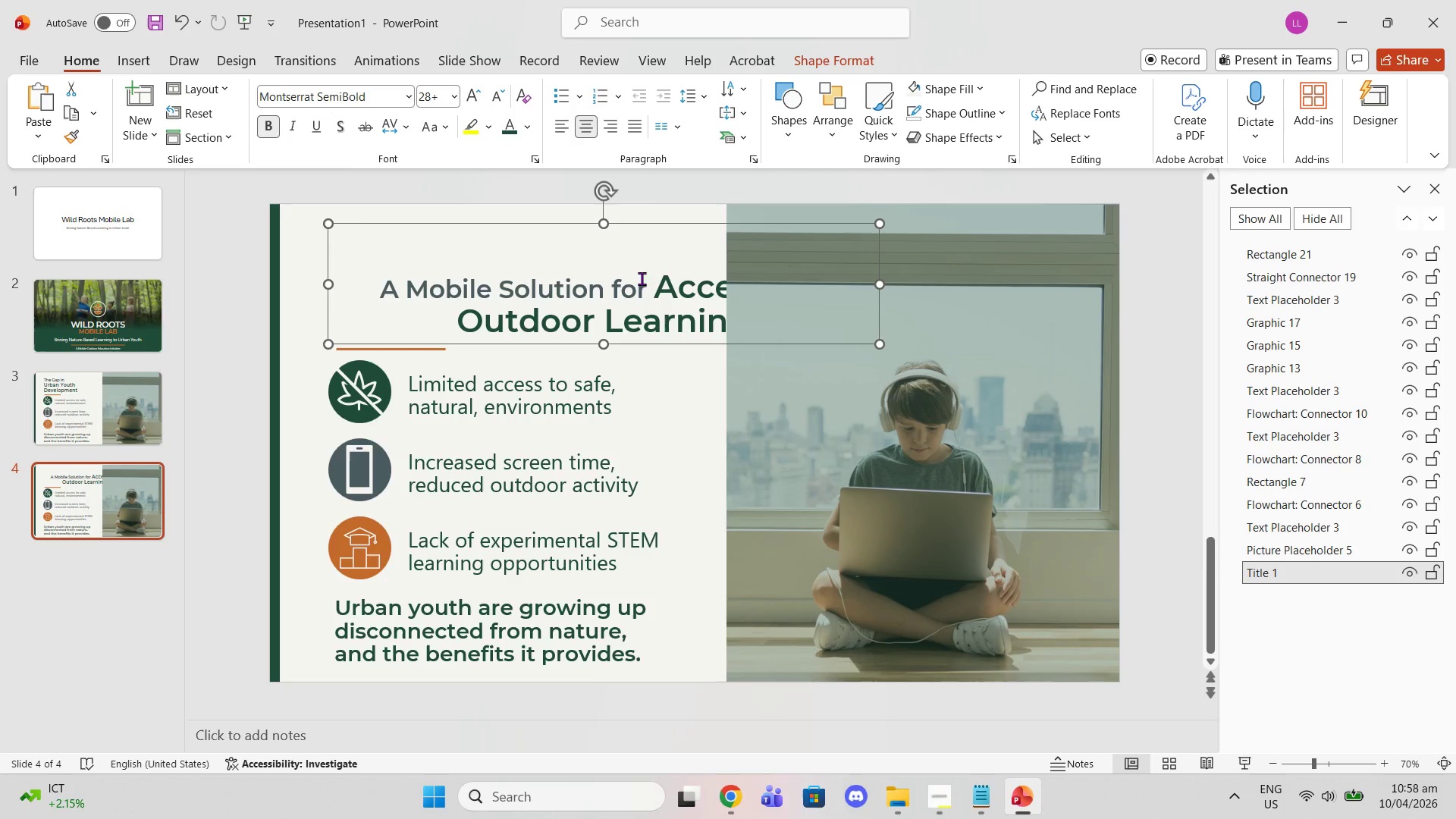 
left_click([649, 281])
 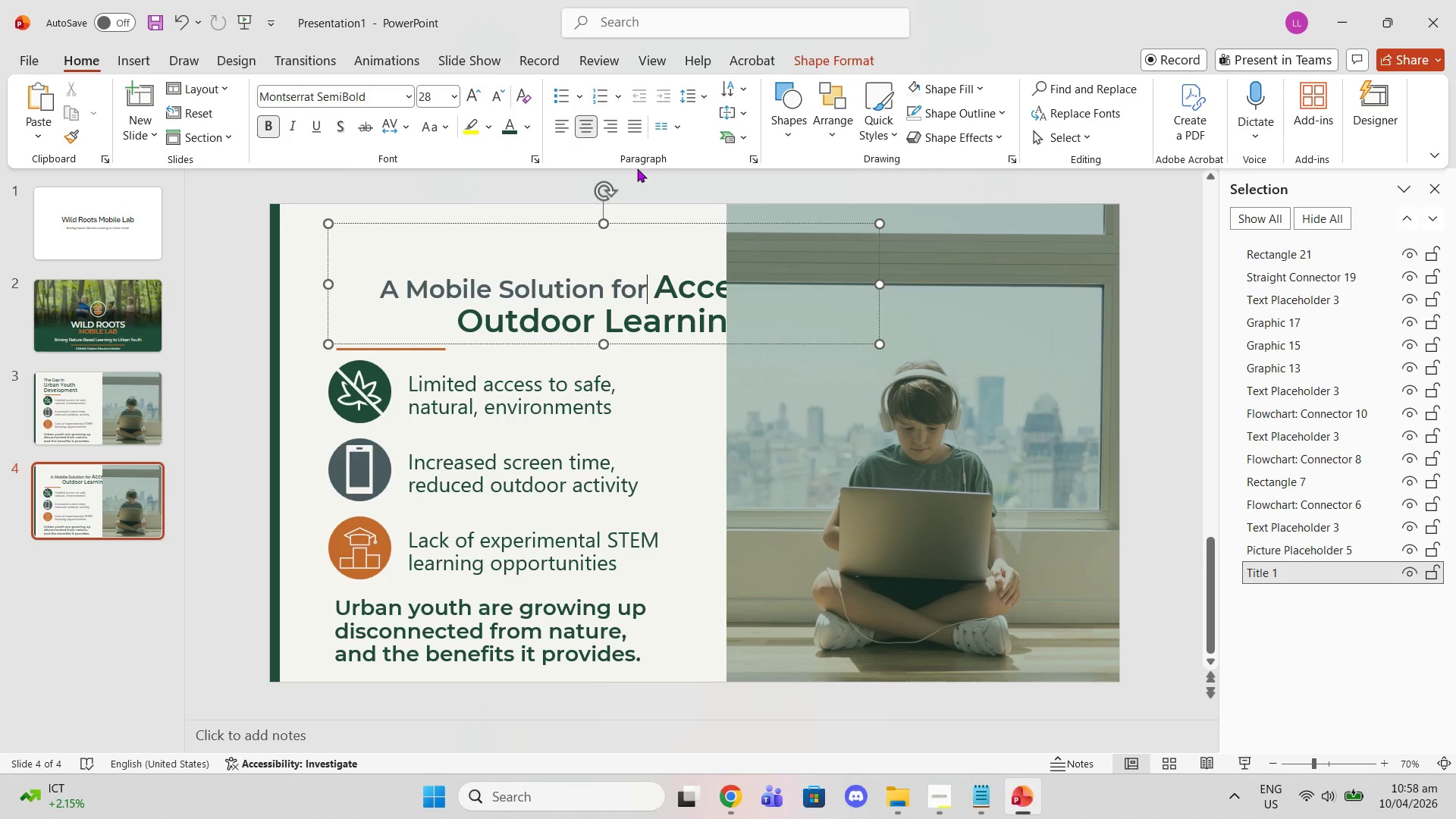 
key(Backspace)
 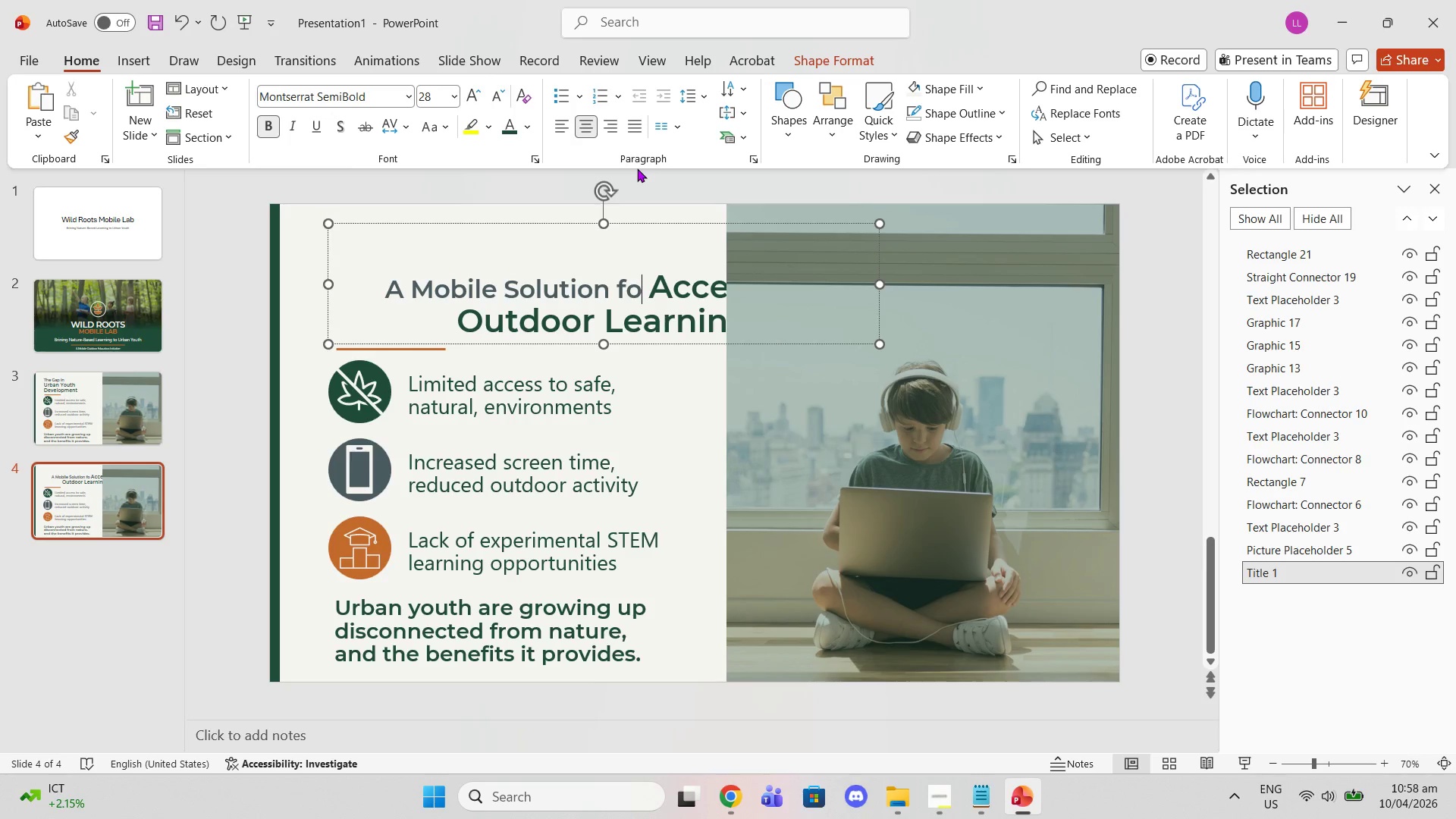 
key(R)
 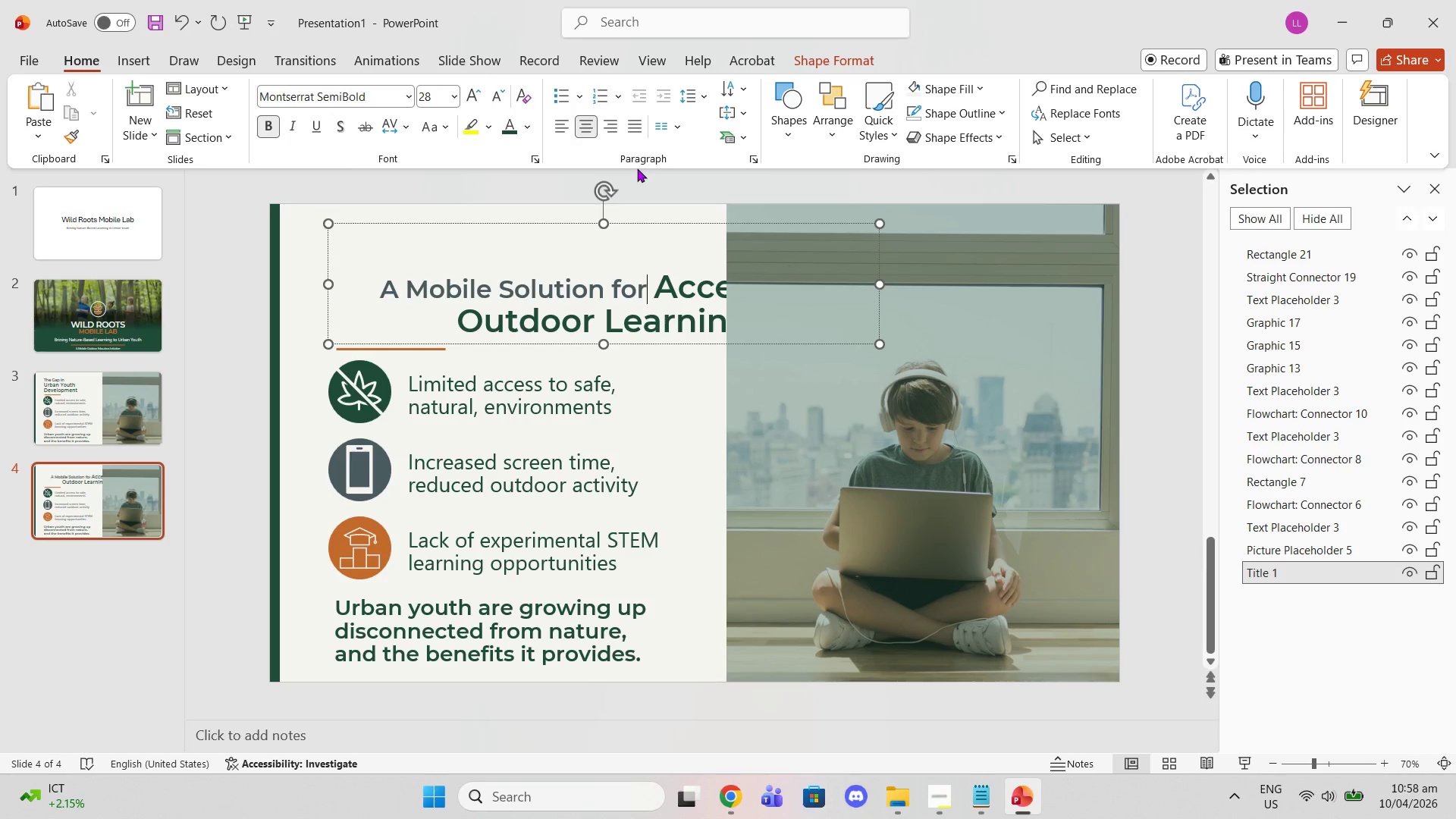 
key(ArrowRight)
 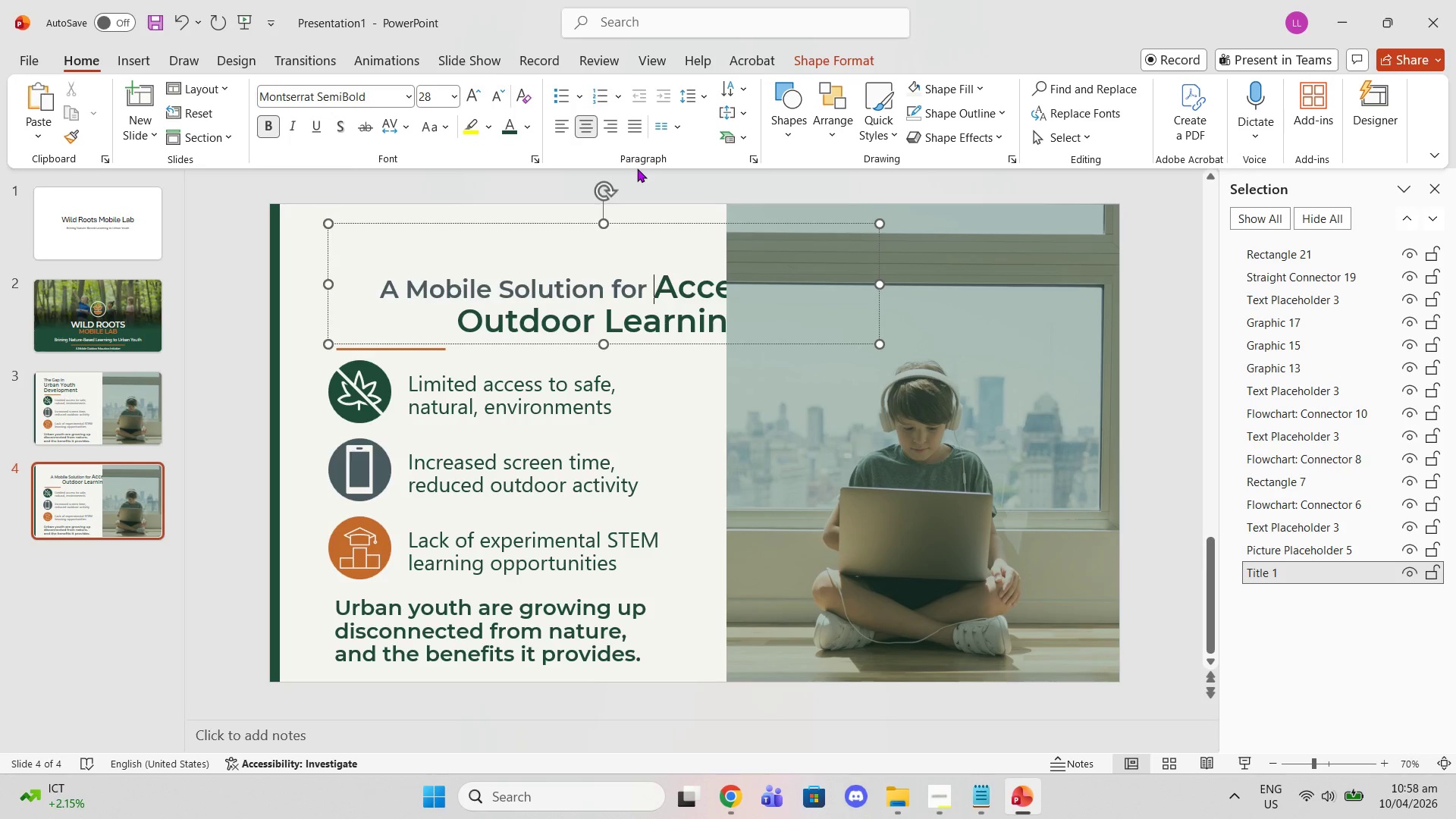 
key(Enter)
 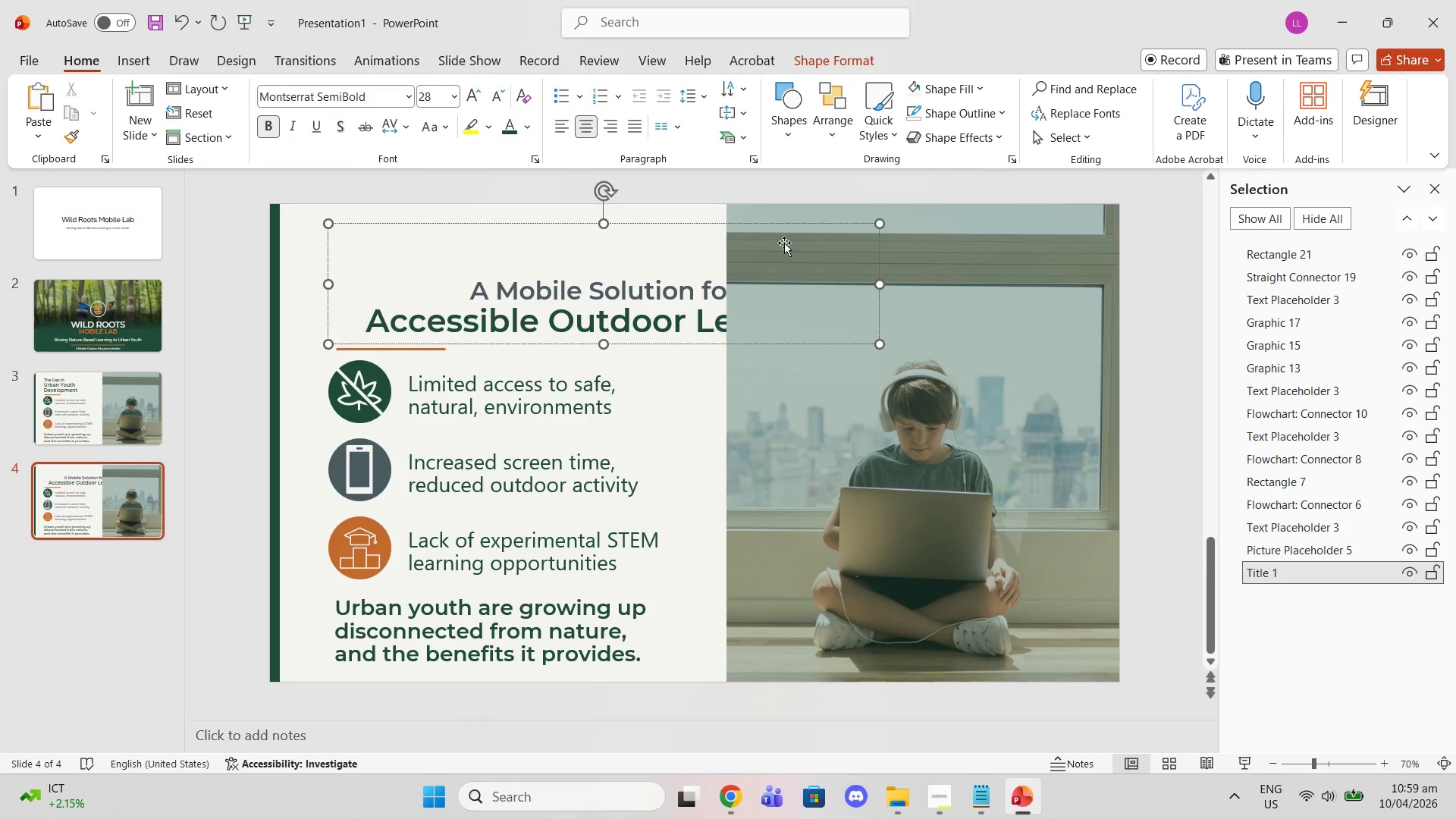 
left_click([912, 383])
 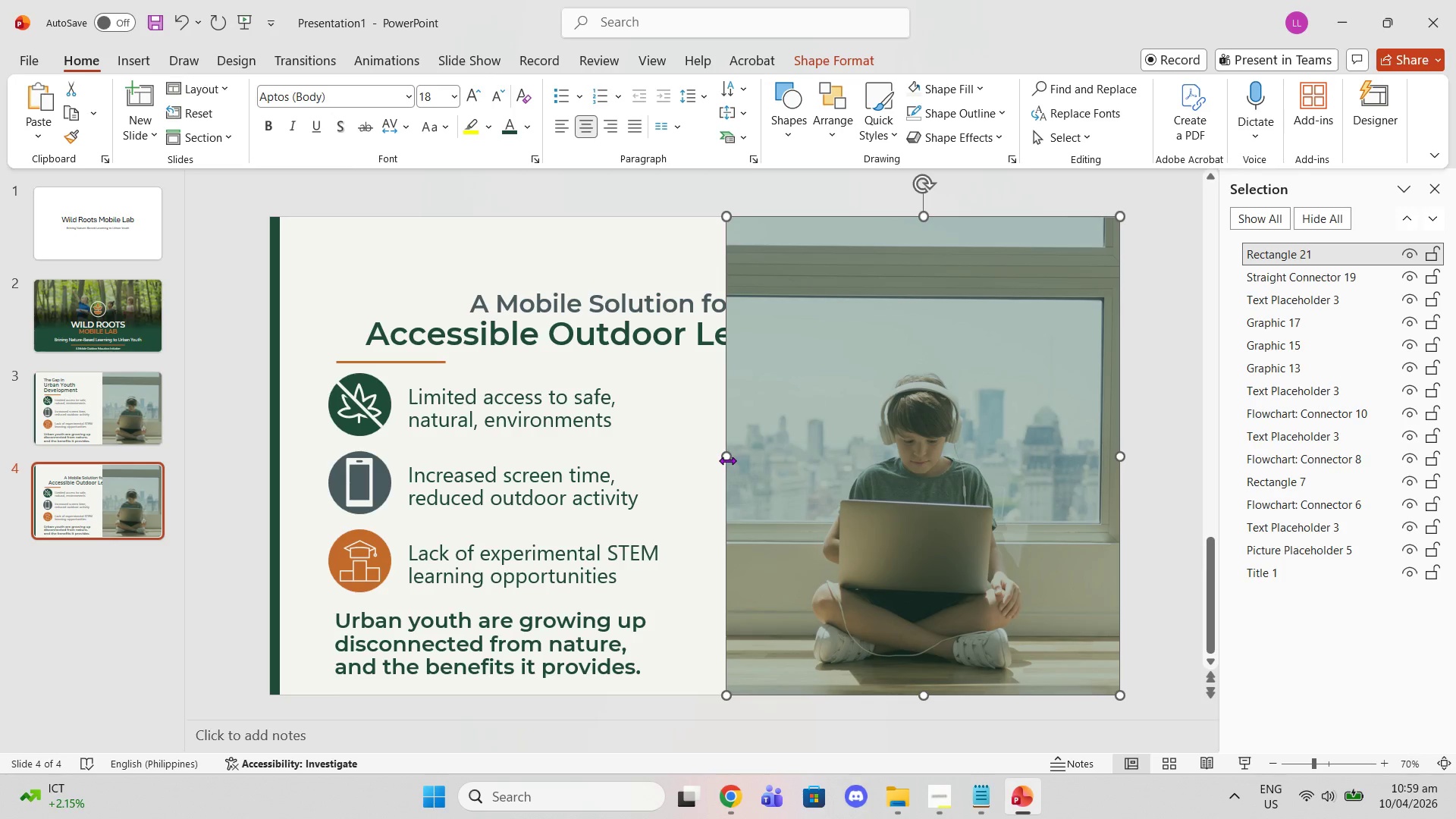 
left_click_drag(start_coordinate=[727, 460], to_coordinate=[855, 449])
 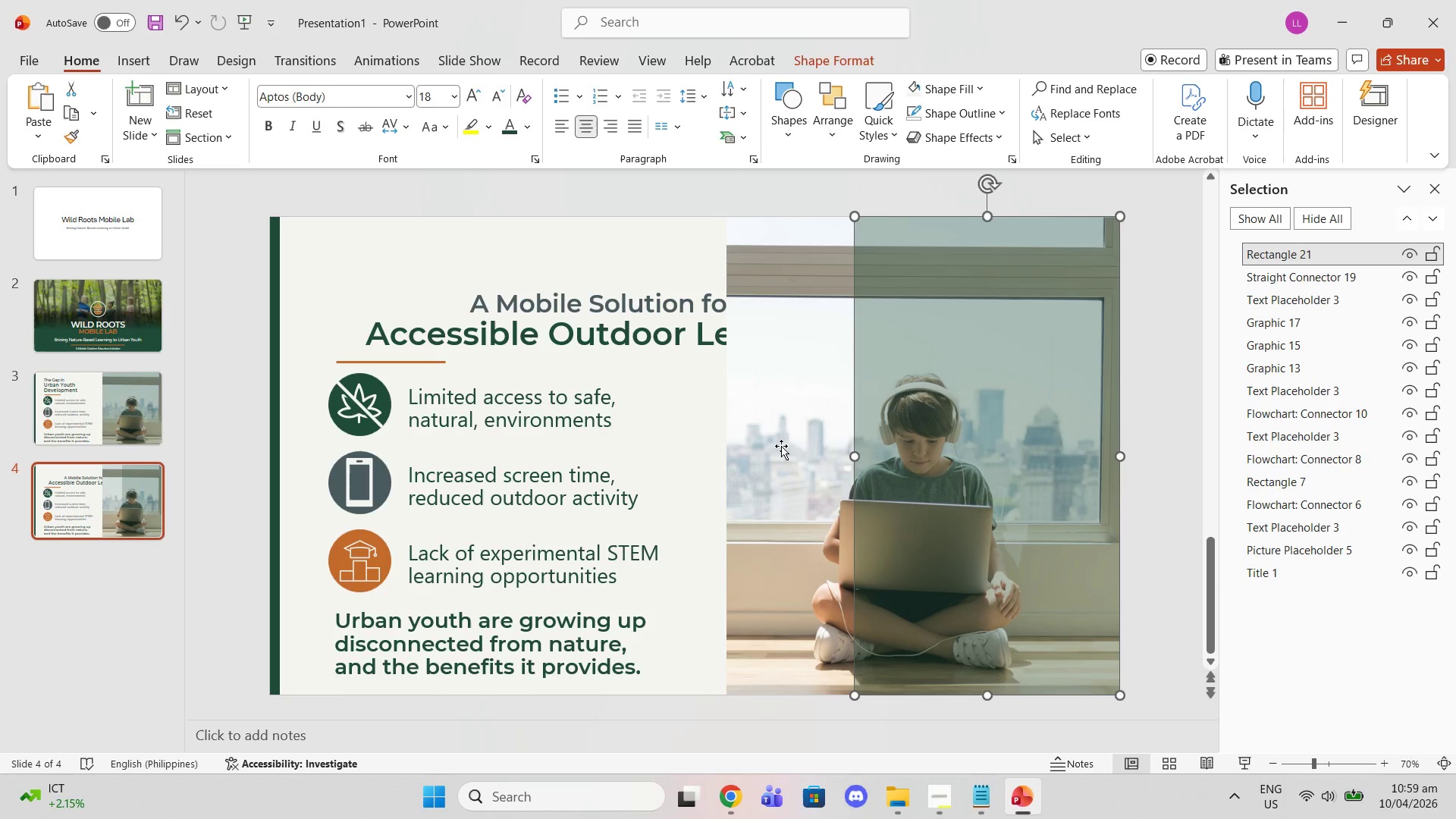 
left_click([780, 446])
 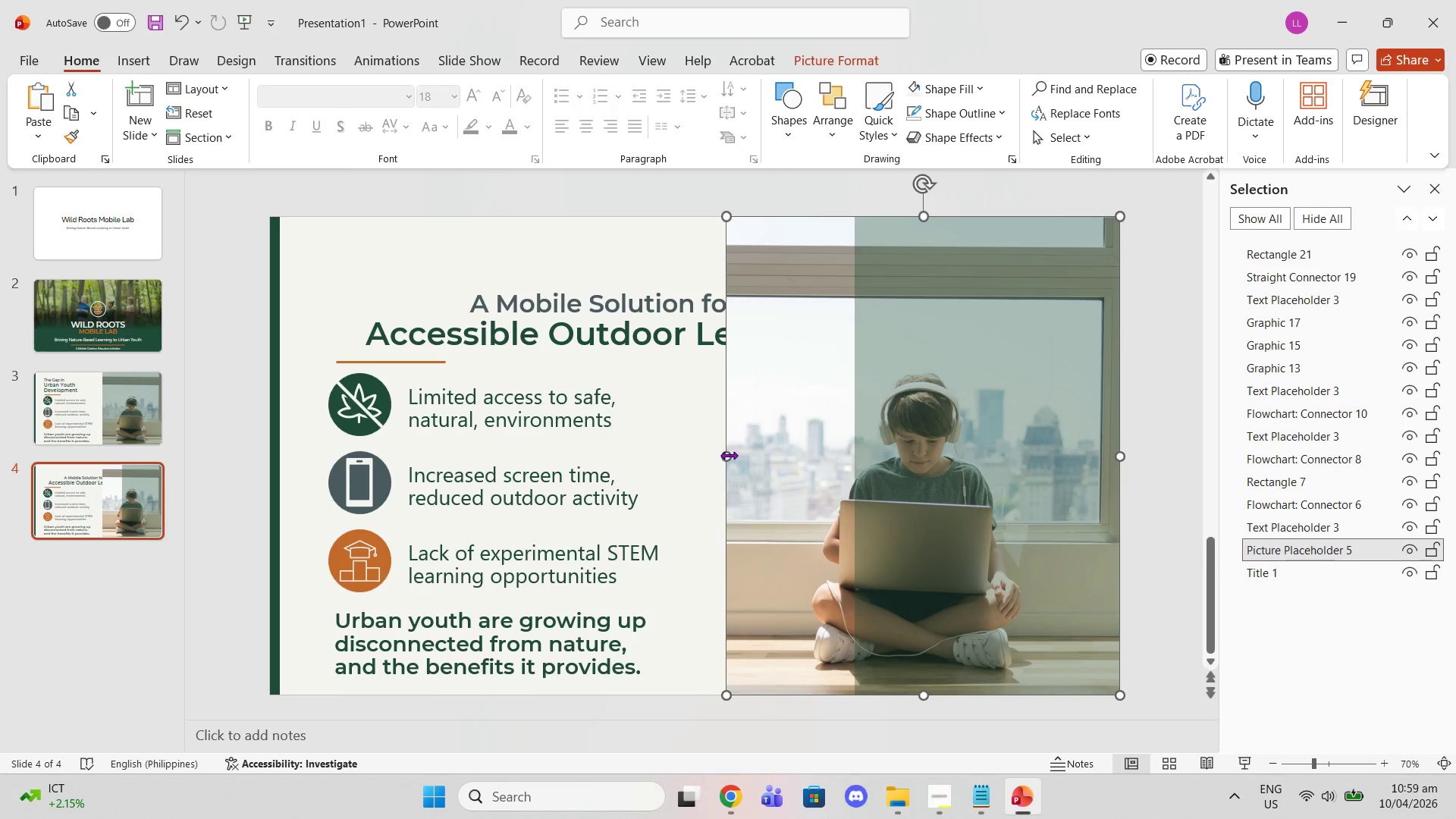 
left_click_drag(start_coordinate=[729, 455], to_coordinate=[846, 445])
 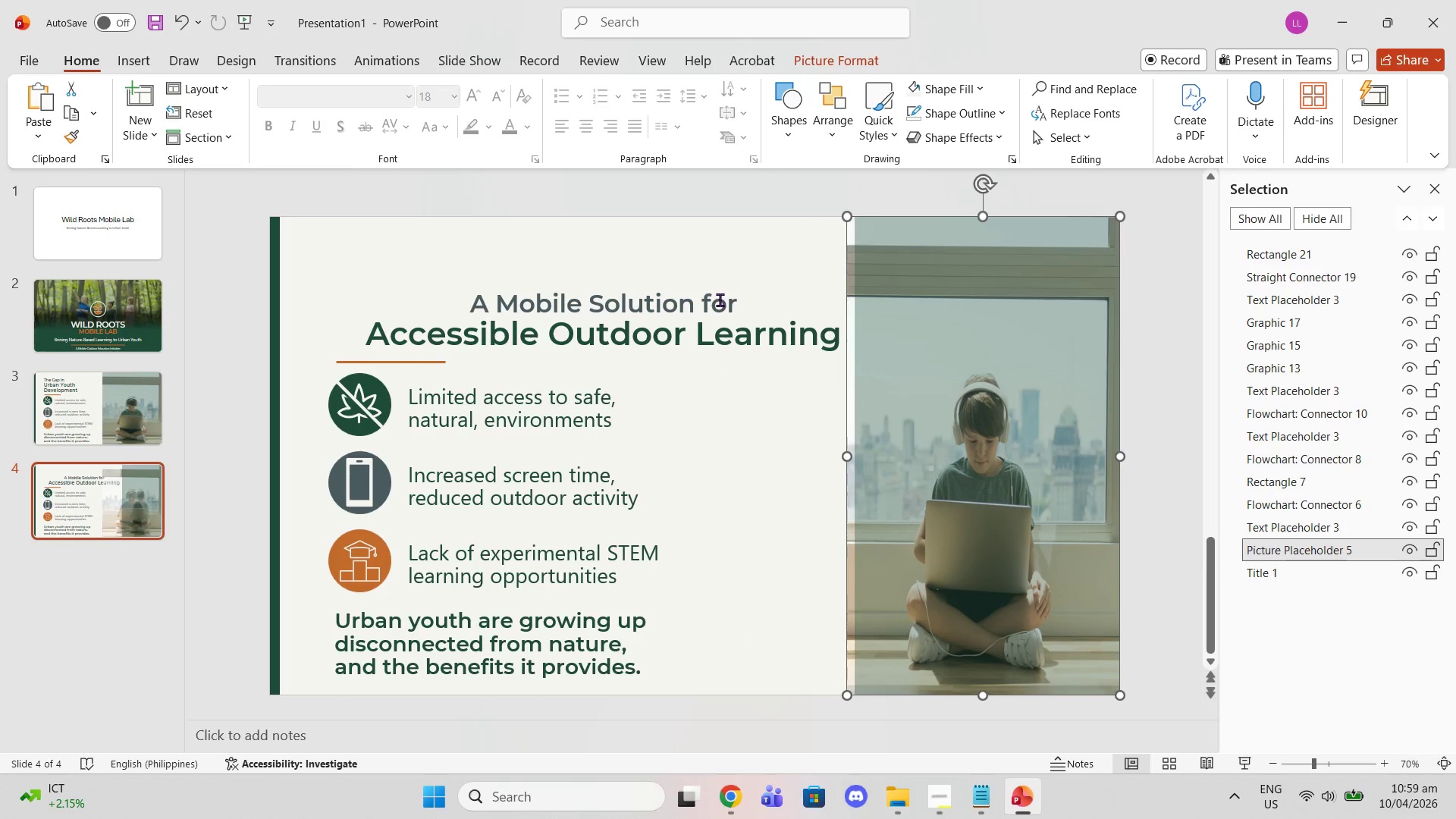 
left_click([720, 299])
 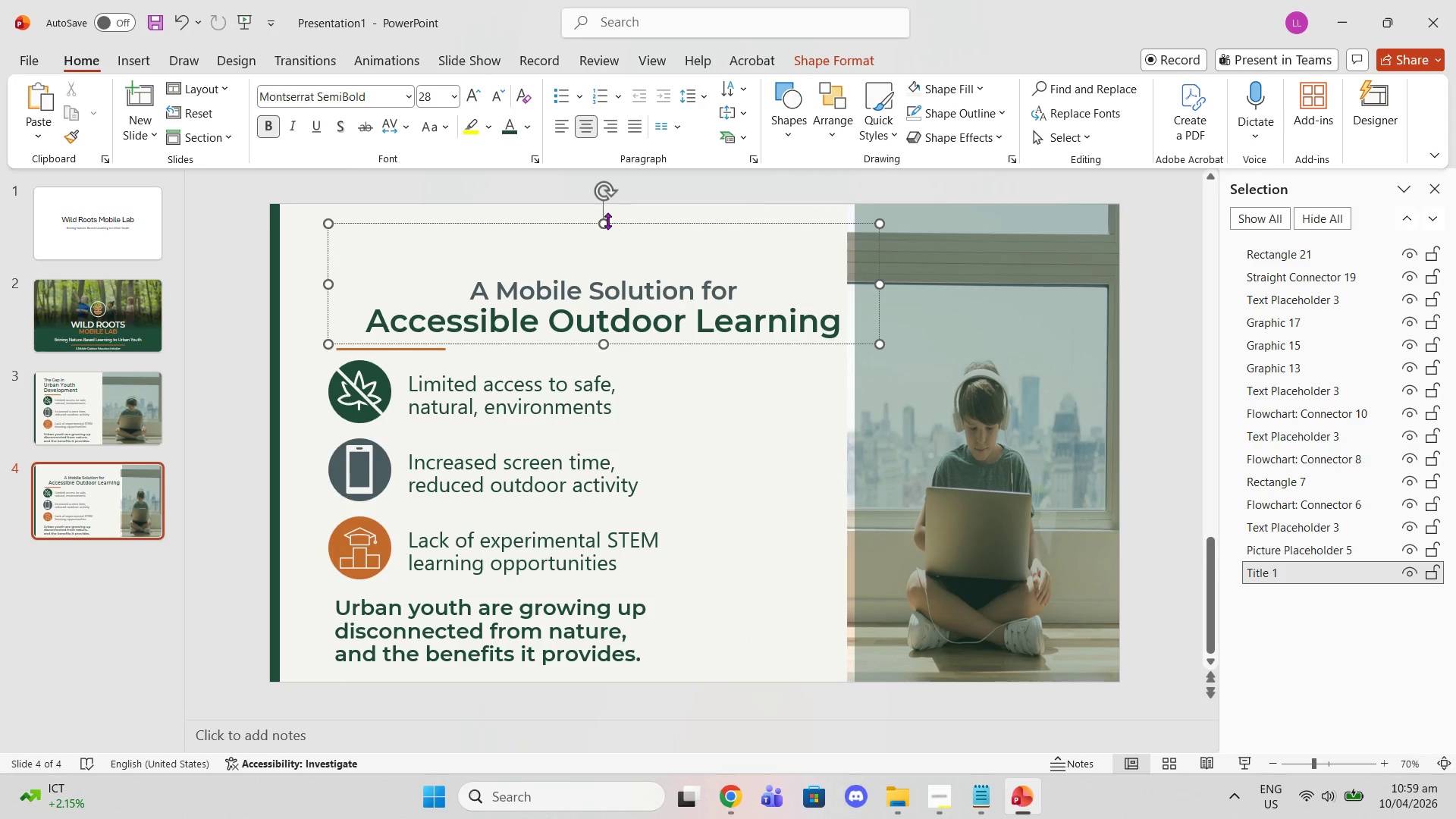 
left_click_drag(start_coordinate=[603, 221], to_coordinate=[607, 266])
 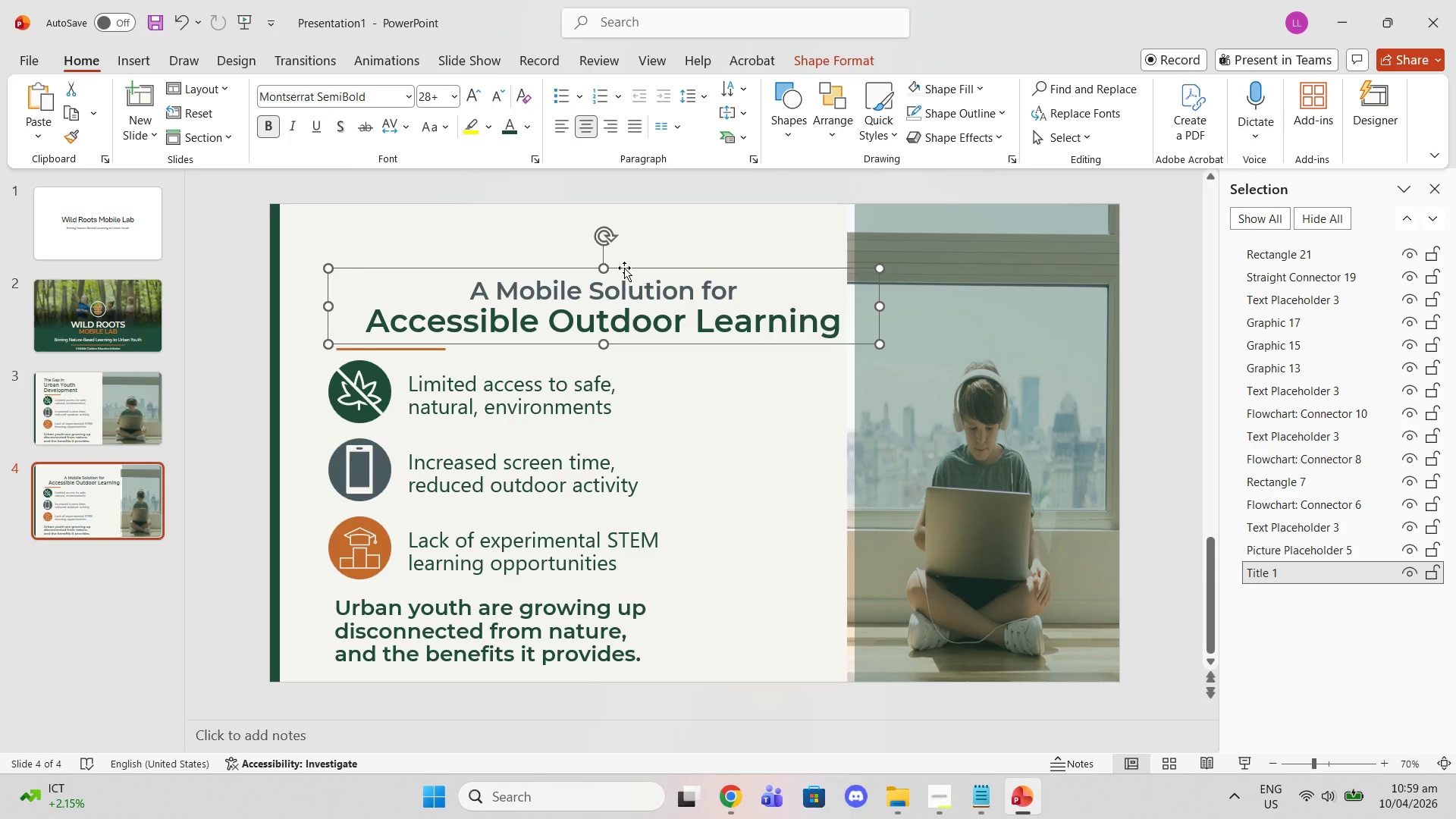 
left_click_drag(start_coordinate=[624, 268], to_coordinate=[589, 229])
 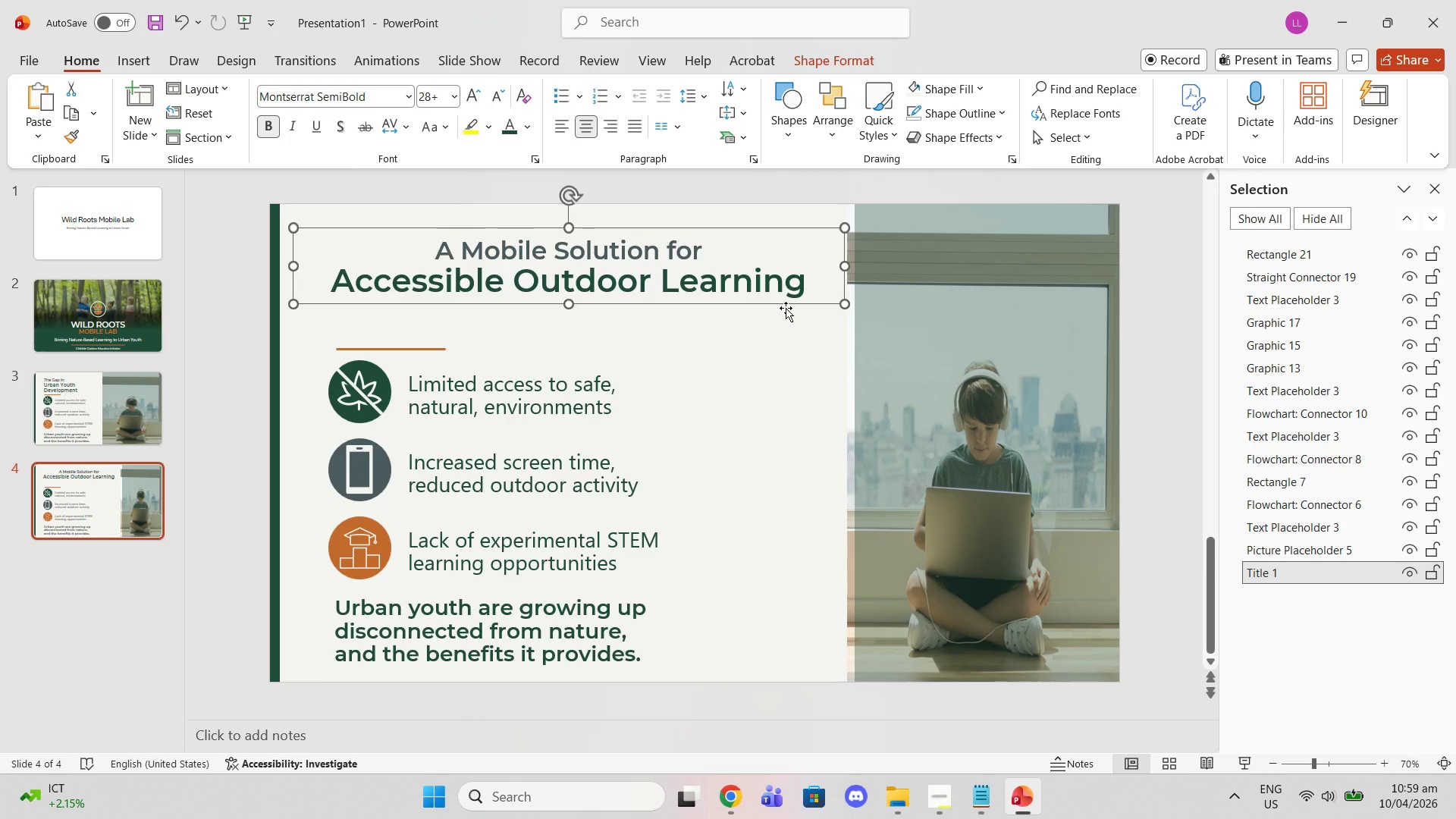 
double_click([849, 346])
 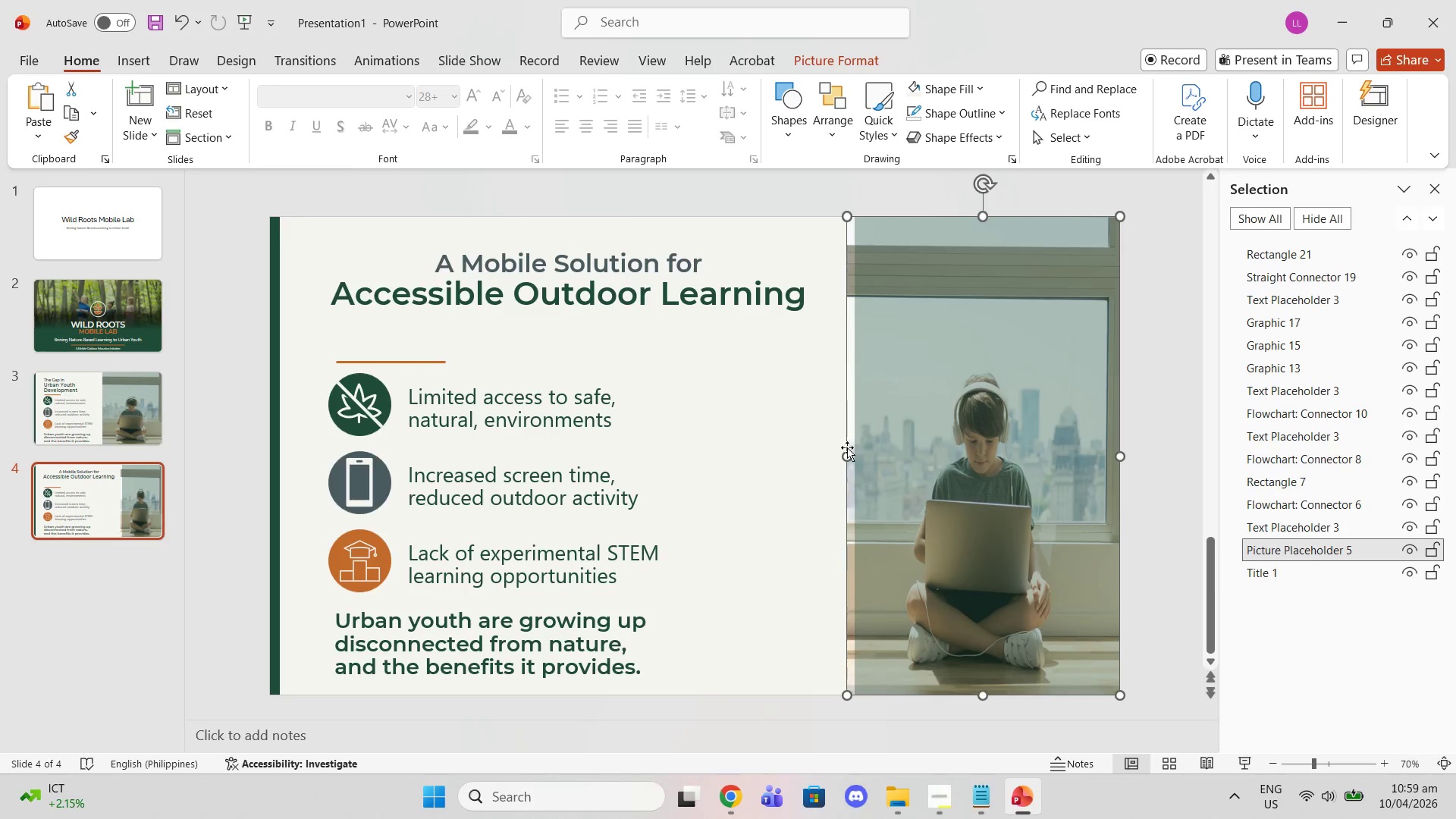 
left_click_drag(start_coordinate=[845, 455], to_coordinate=[811, 450])
 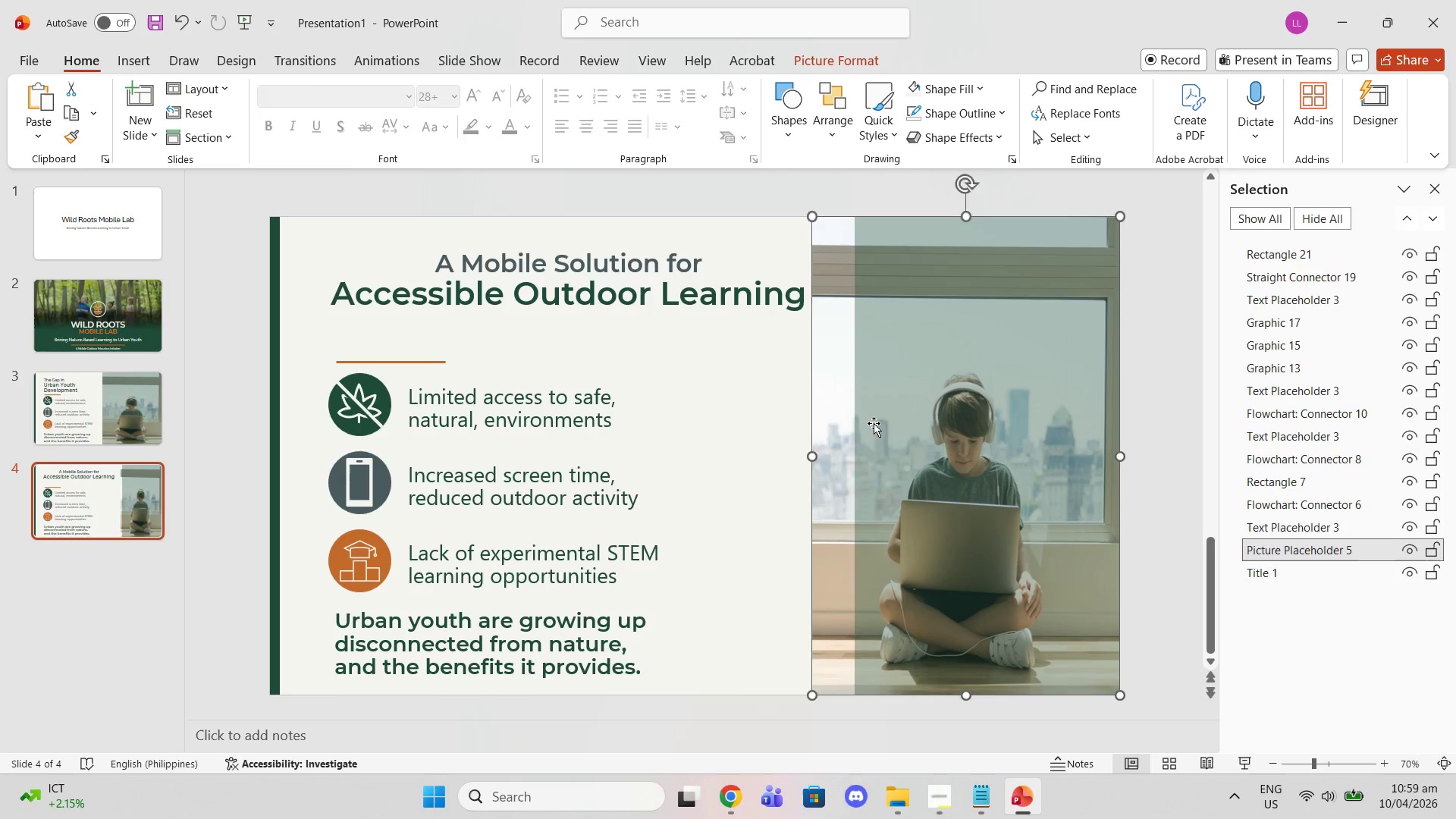 
left_click([874, 423])
 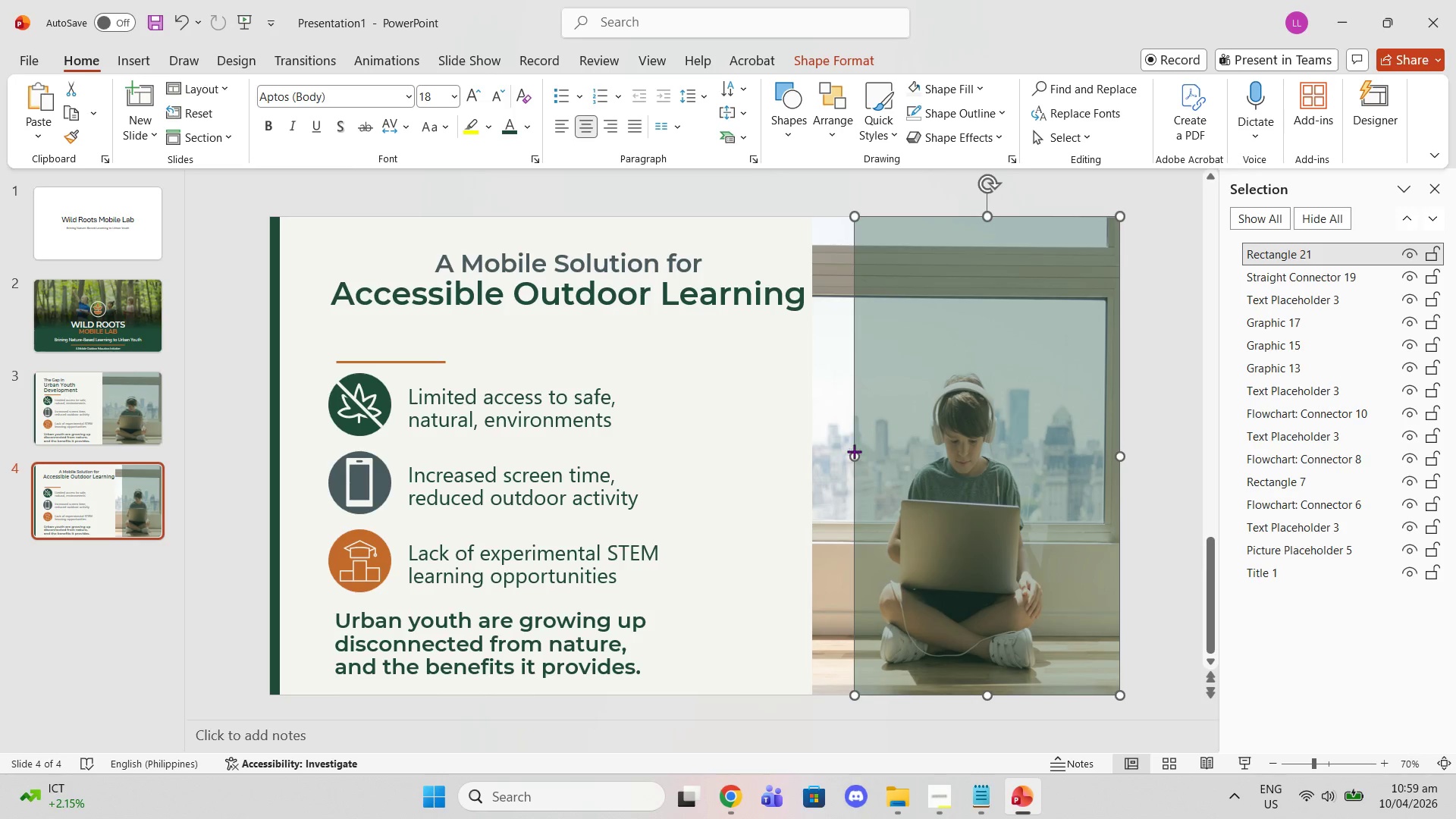 
left_click_drag(start_coordinate=[854, 451], to_coordinate=[931, 435])
 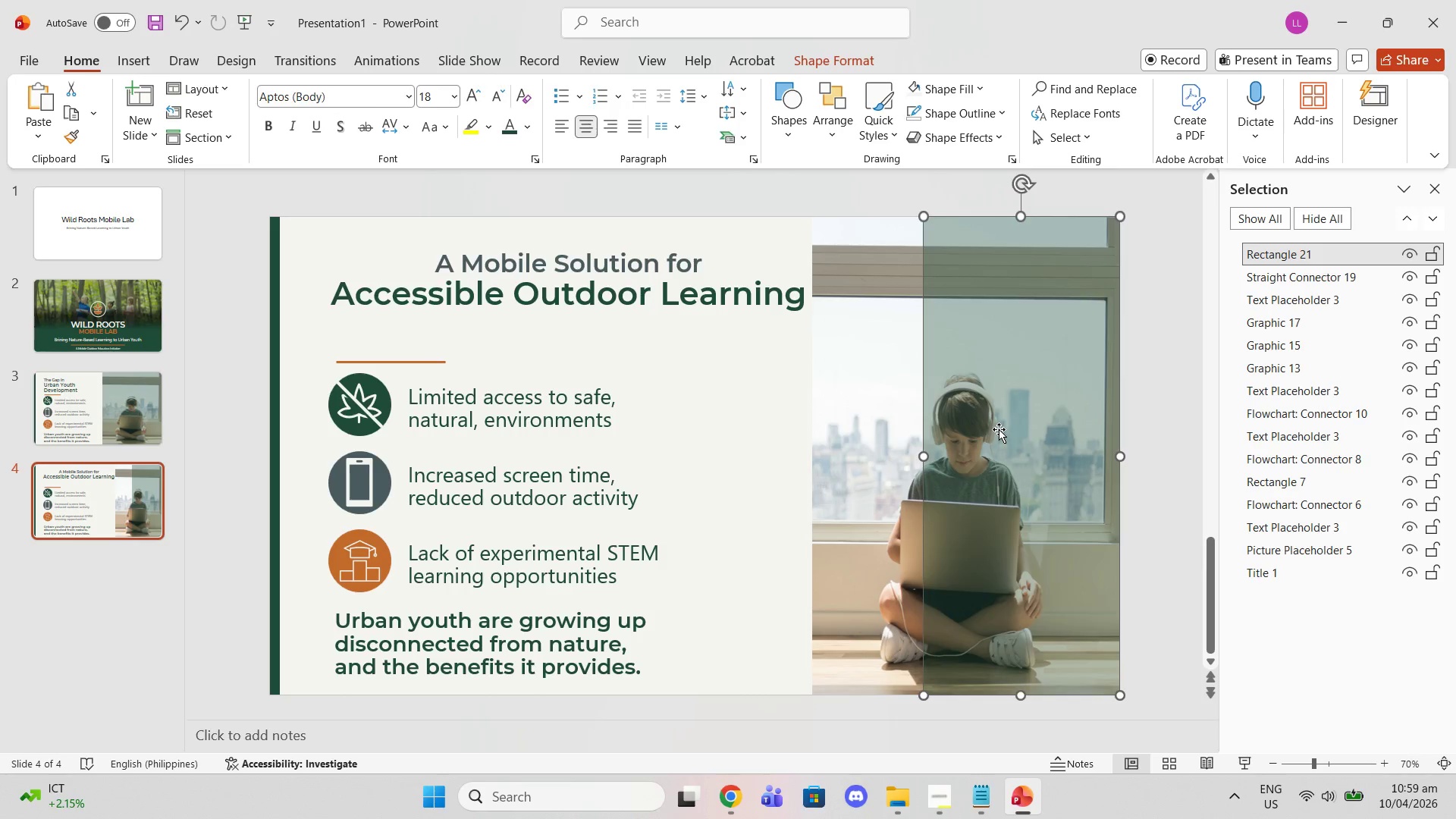 
key(Delete)
 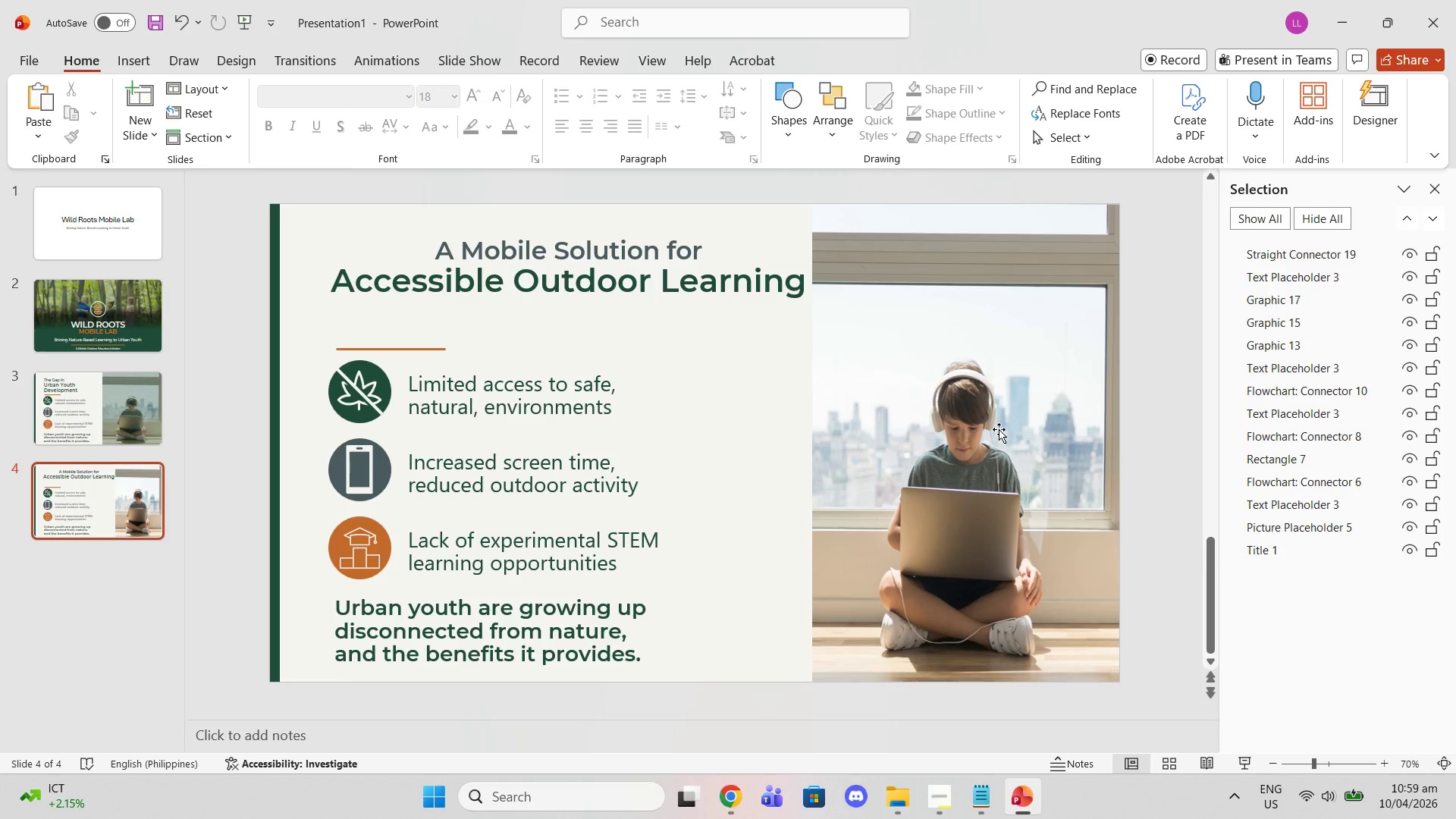 
wait(5.42)
 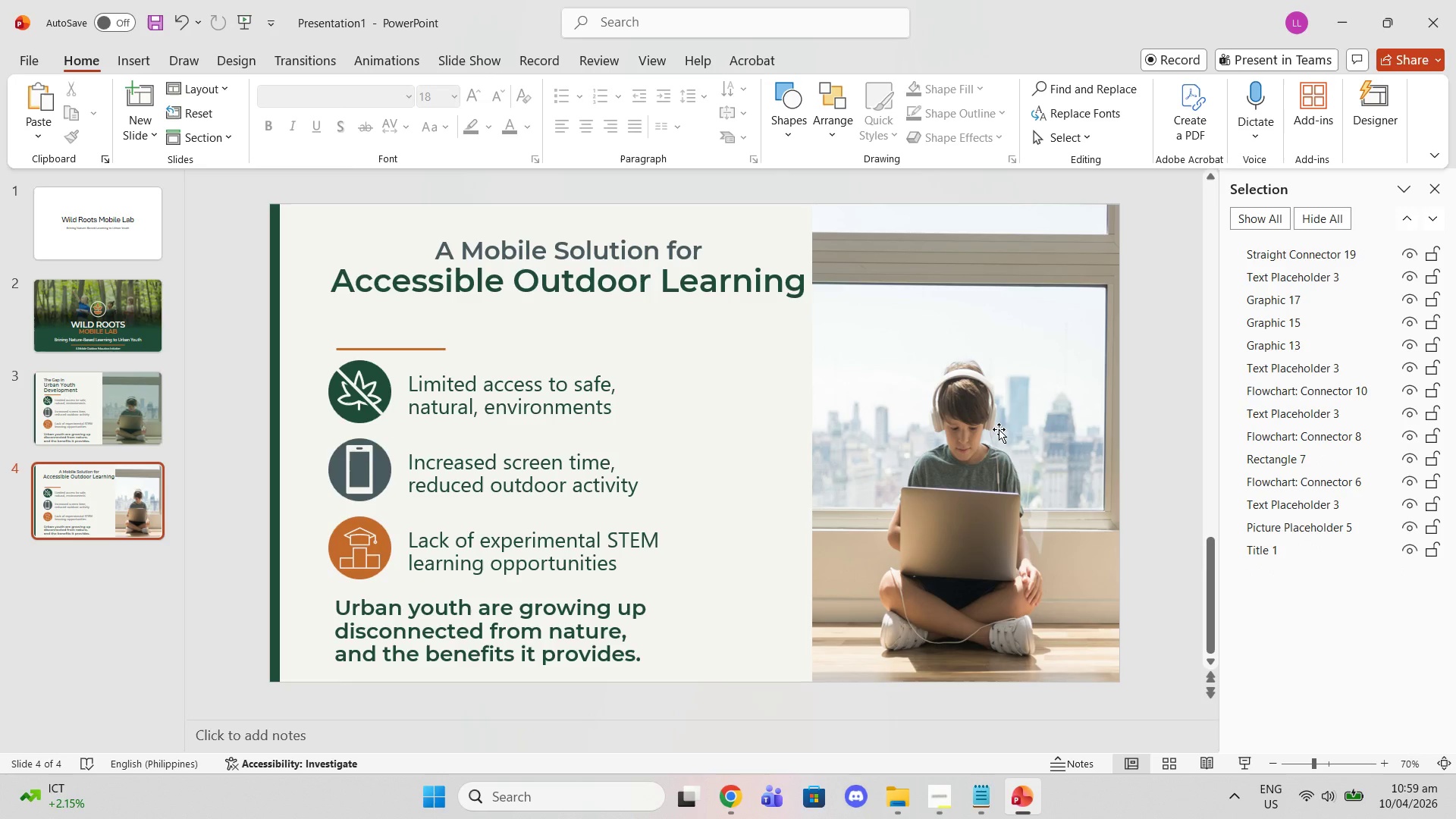 
left_click([54, 398])
 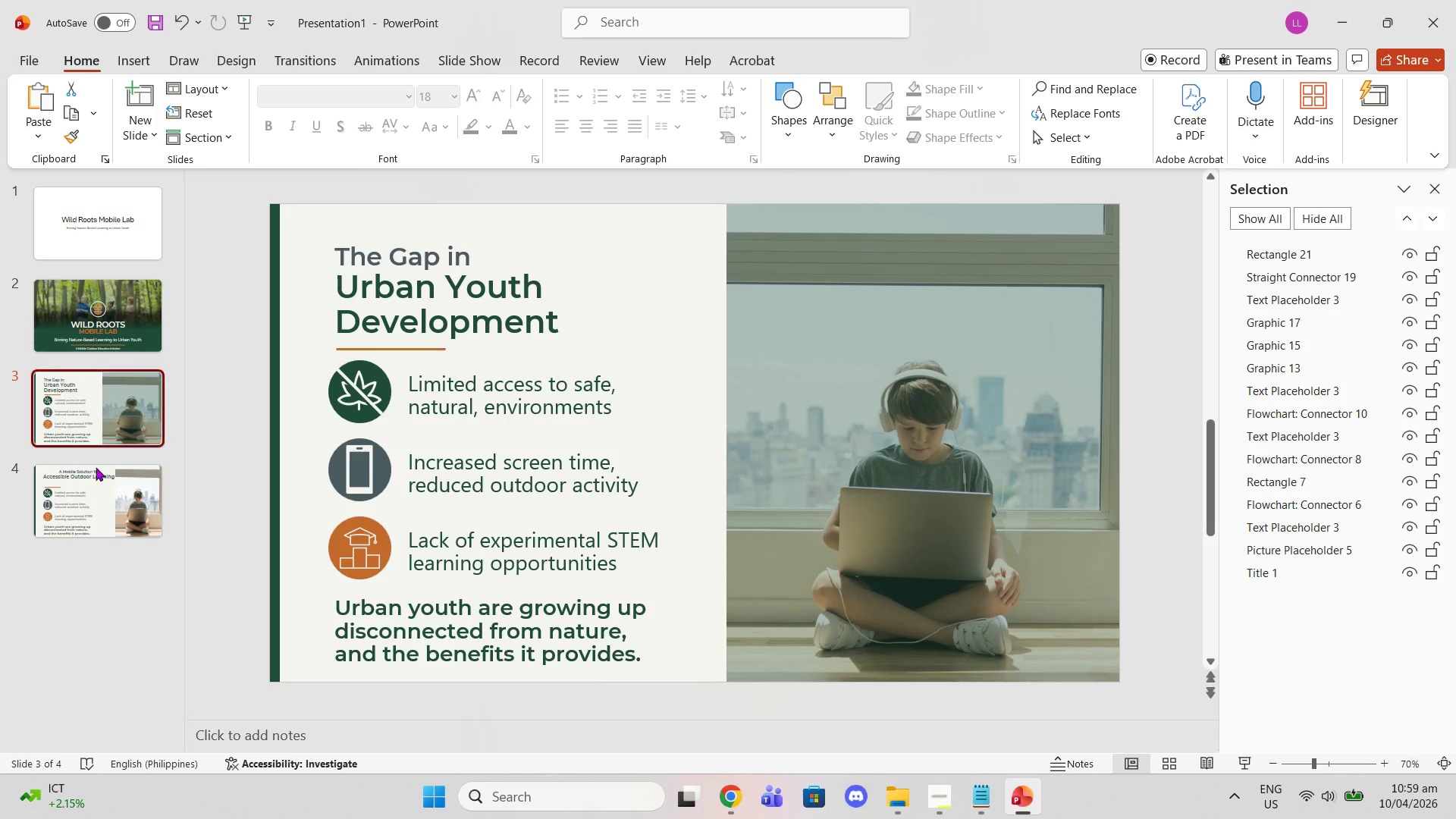 
left_click([100, 497])
 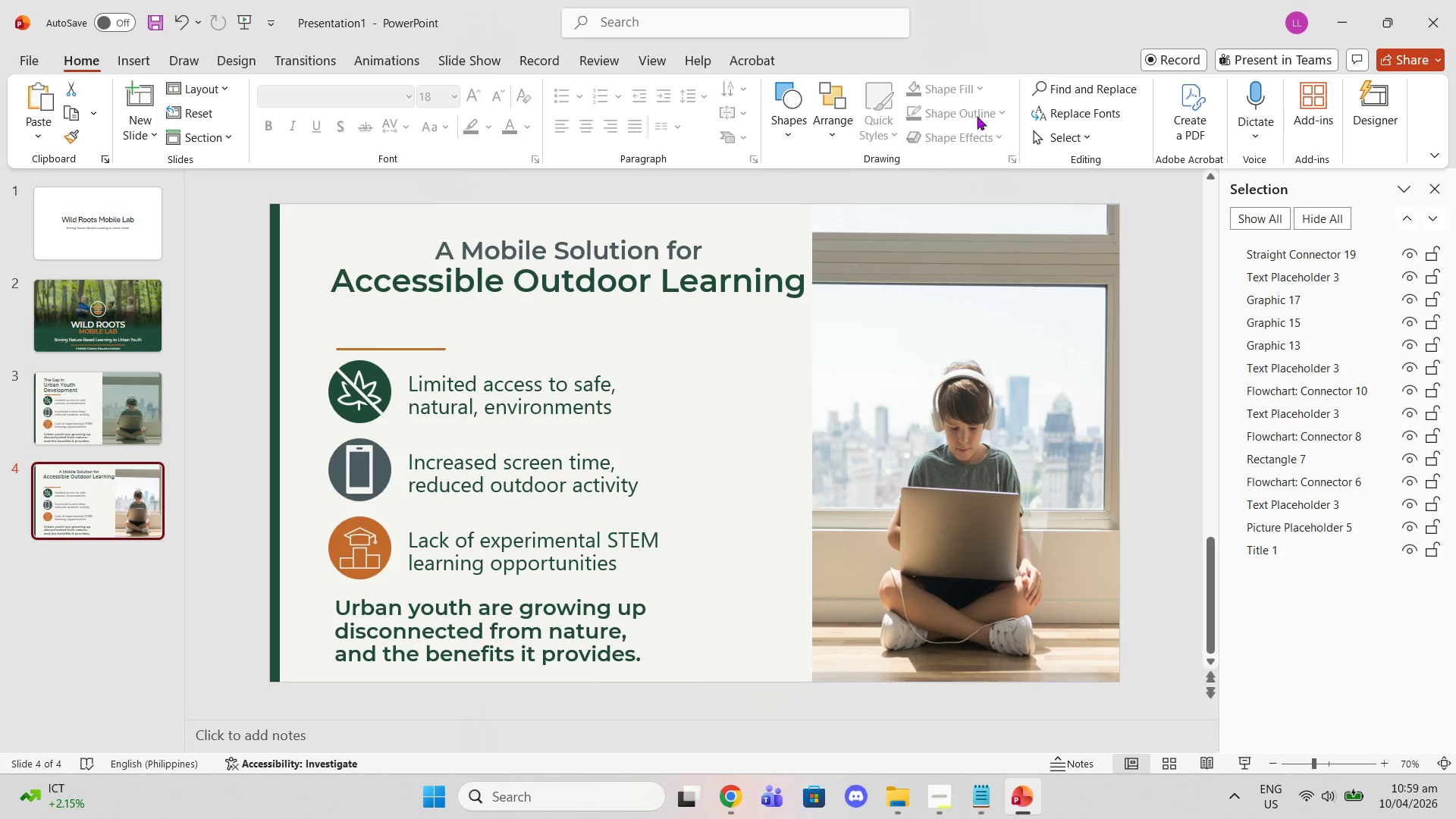 
left_click([566, 235])
 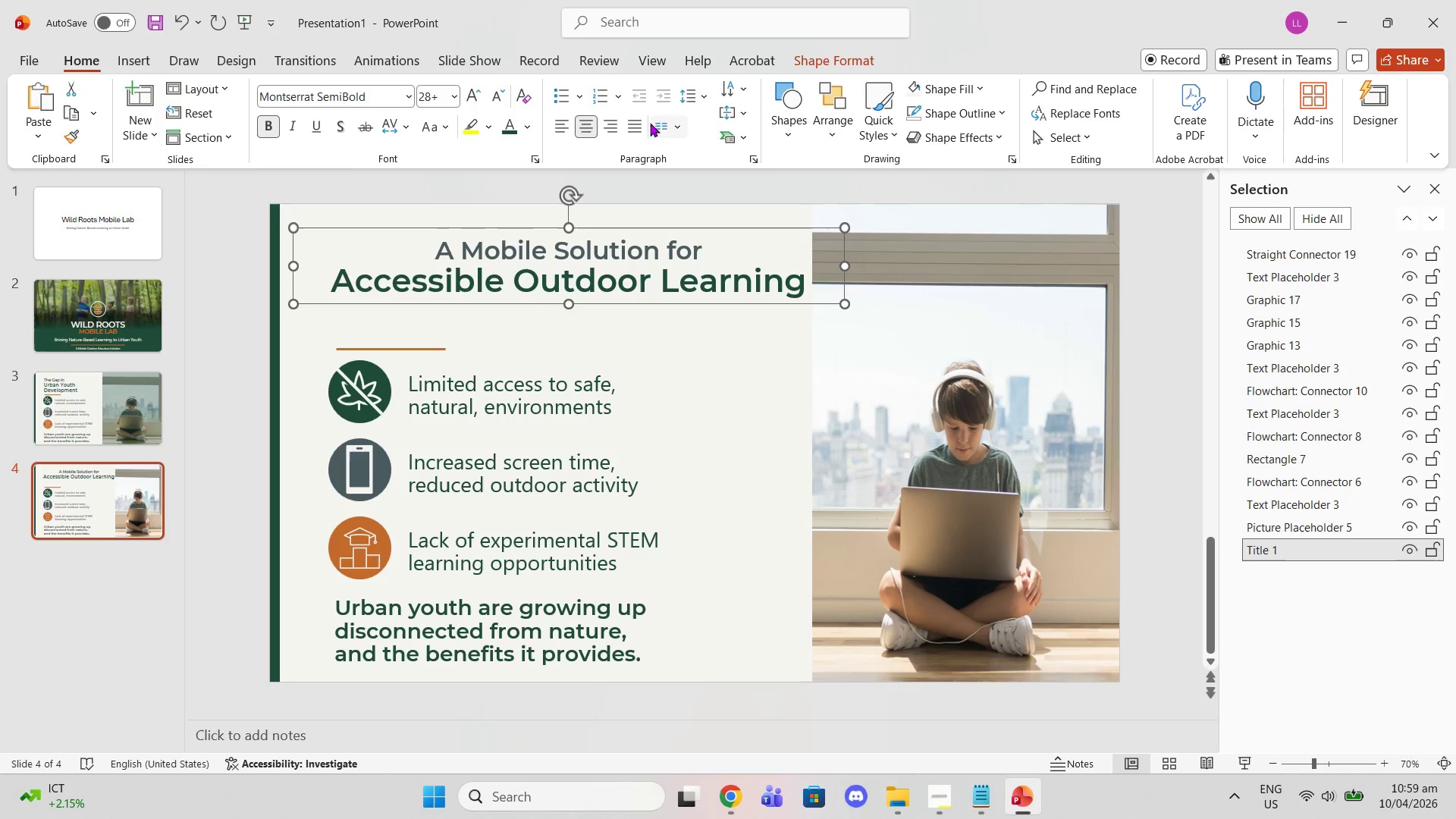 
left_click([558, 115])
 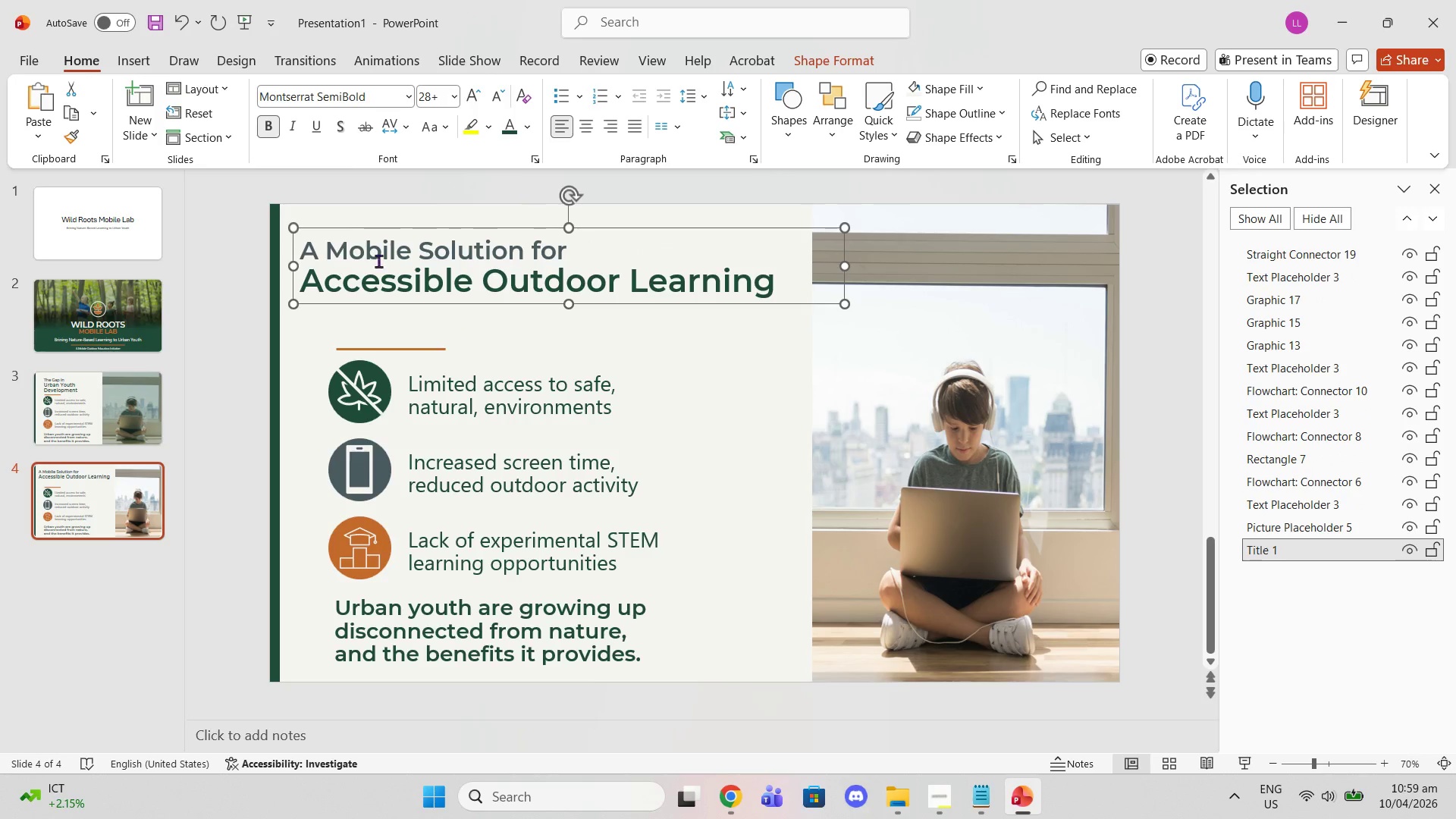 
left_click([88, 411])
 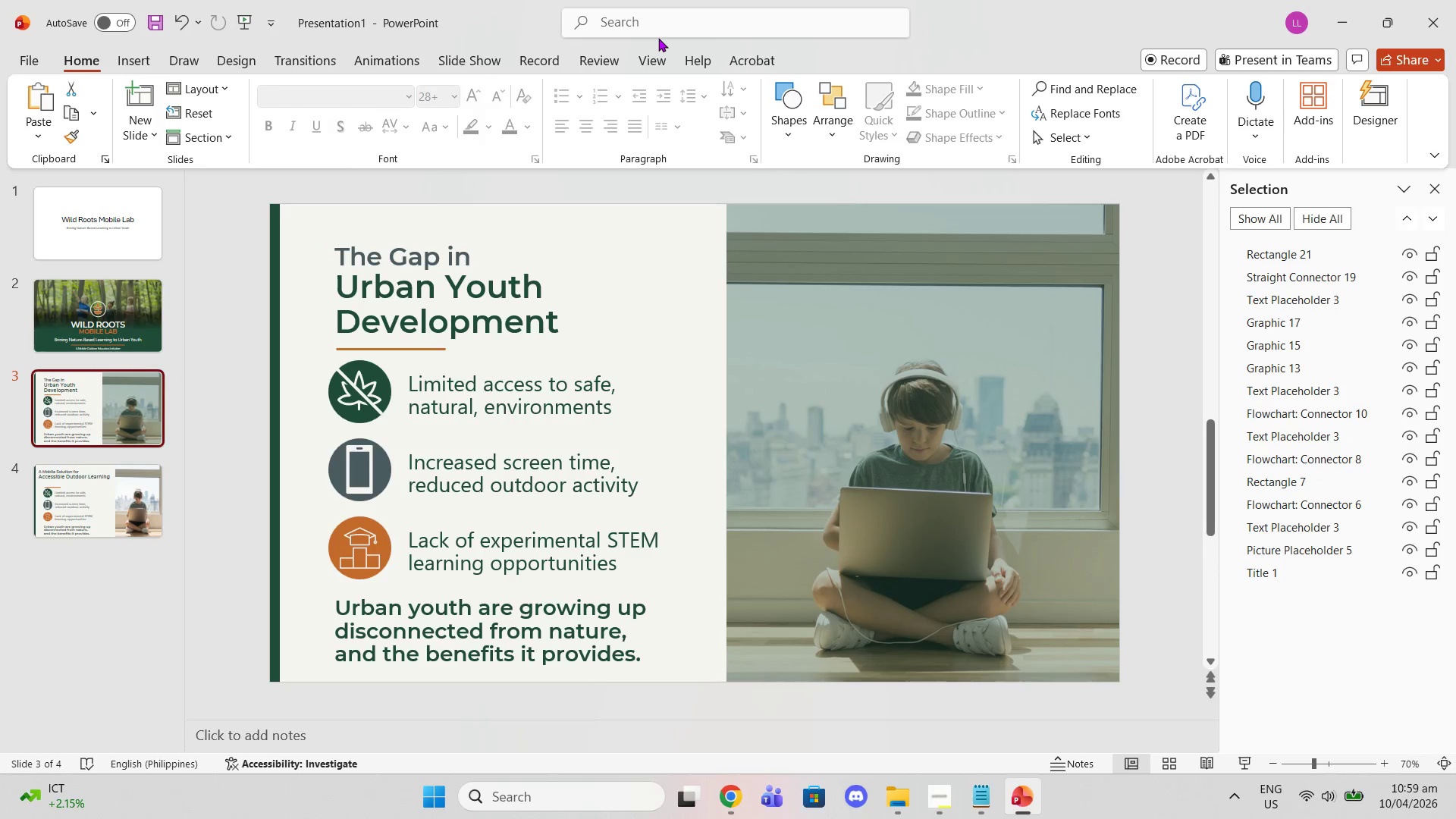 
left_click([643, 59])
 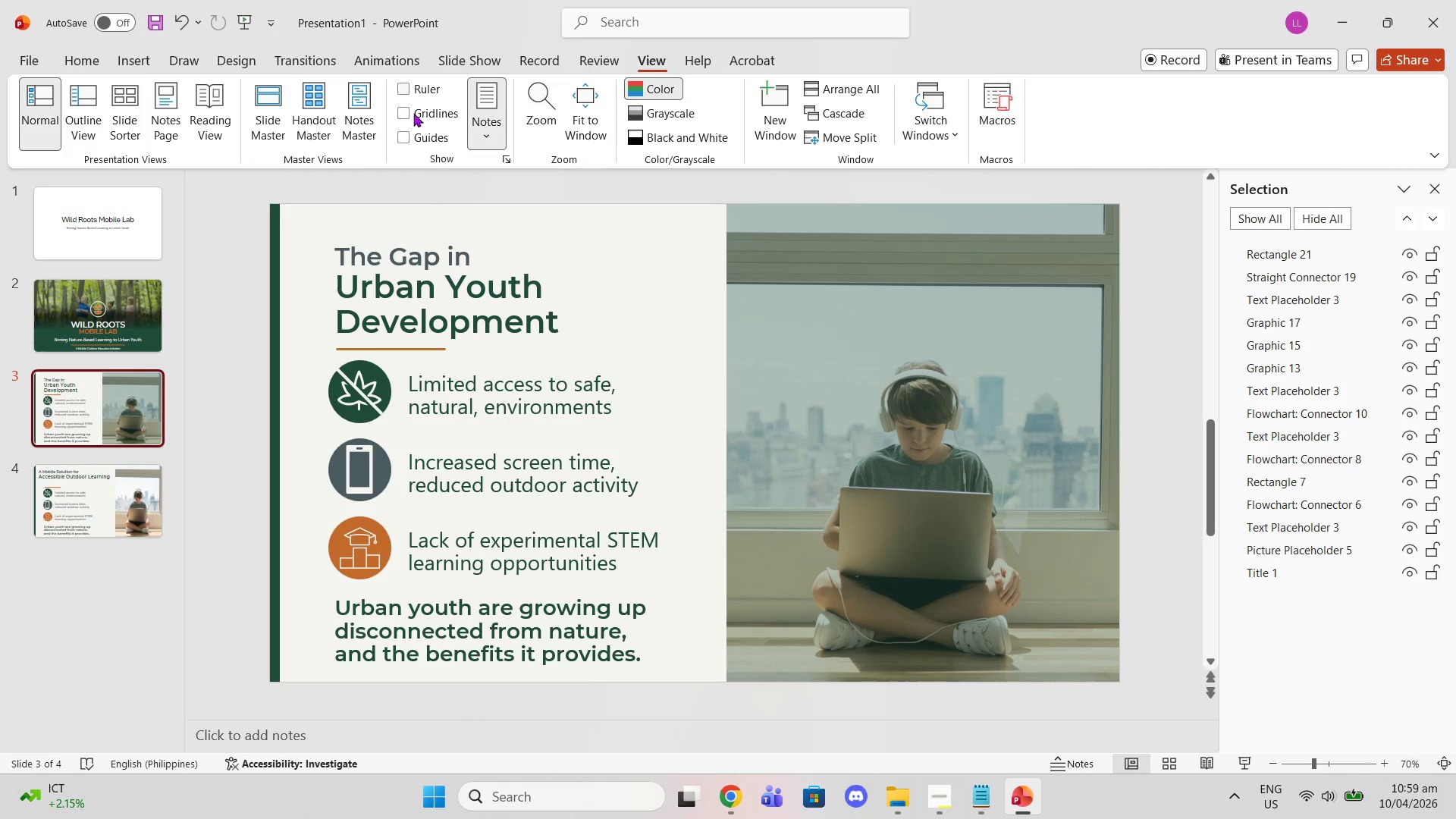 
left_click([414, 114])
 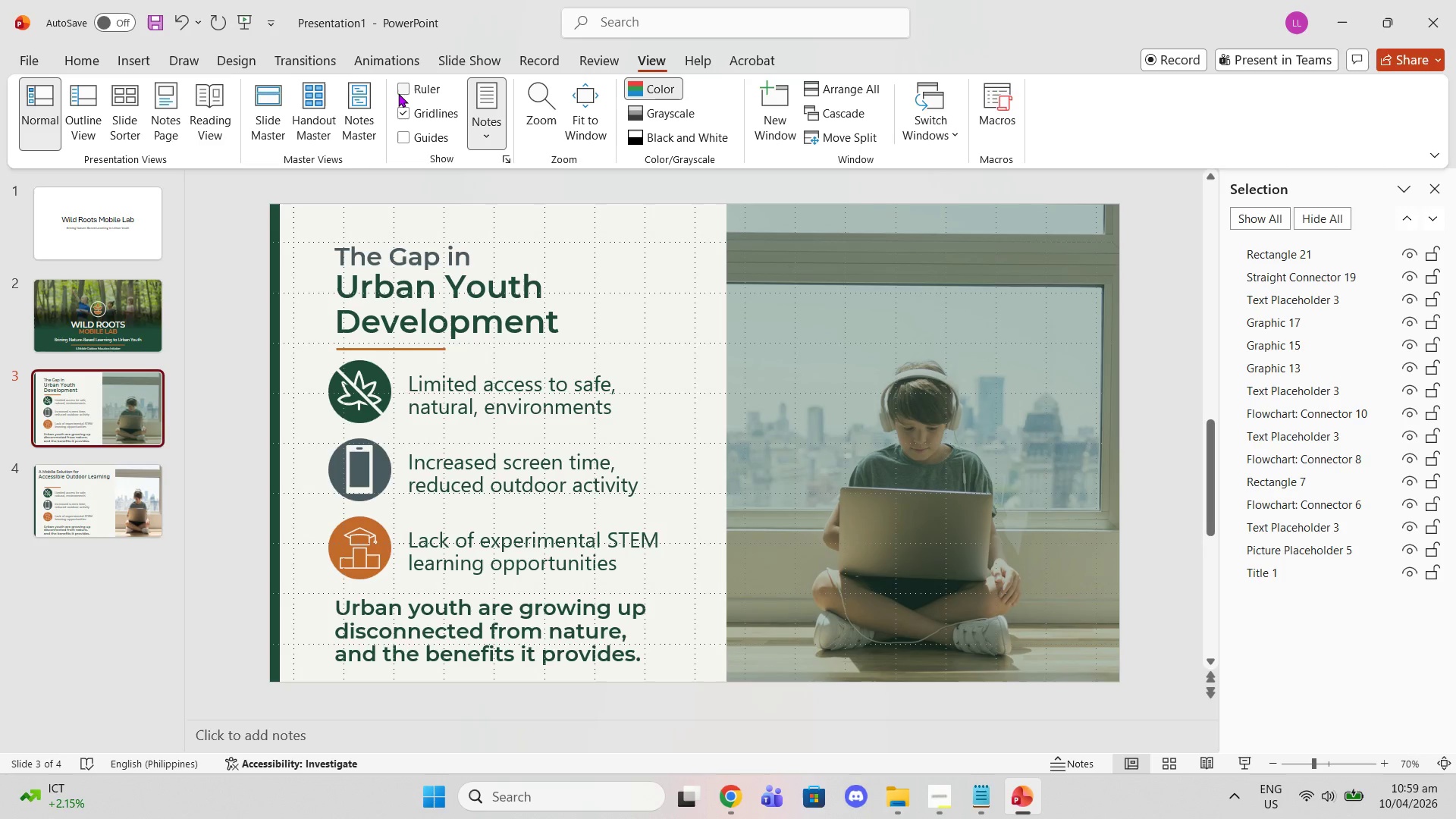 
left_click([398, 93])
 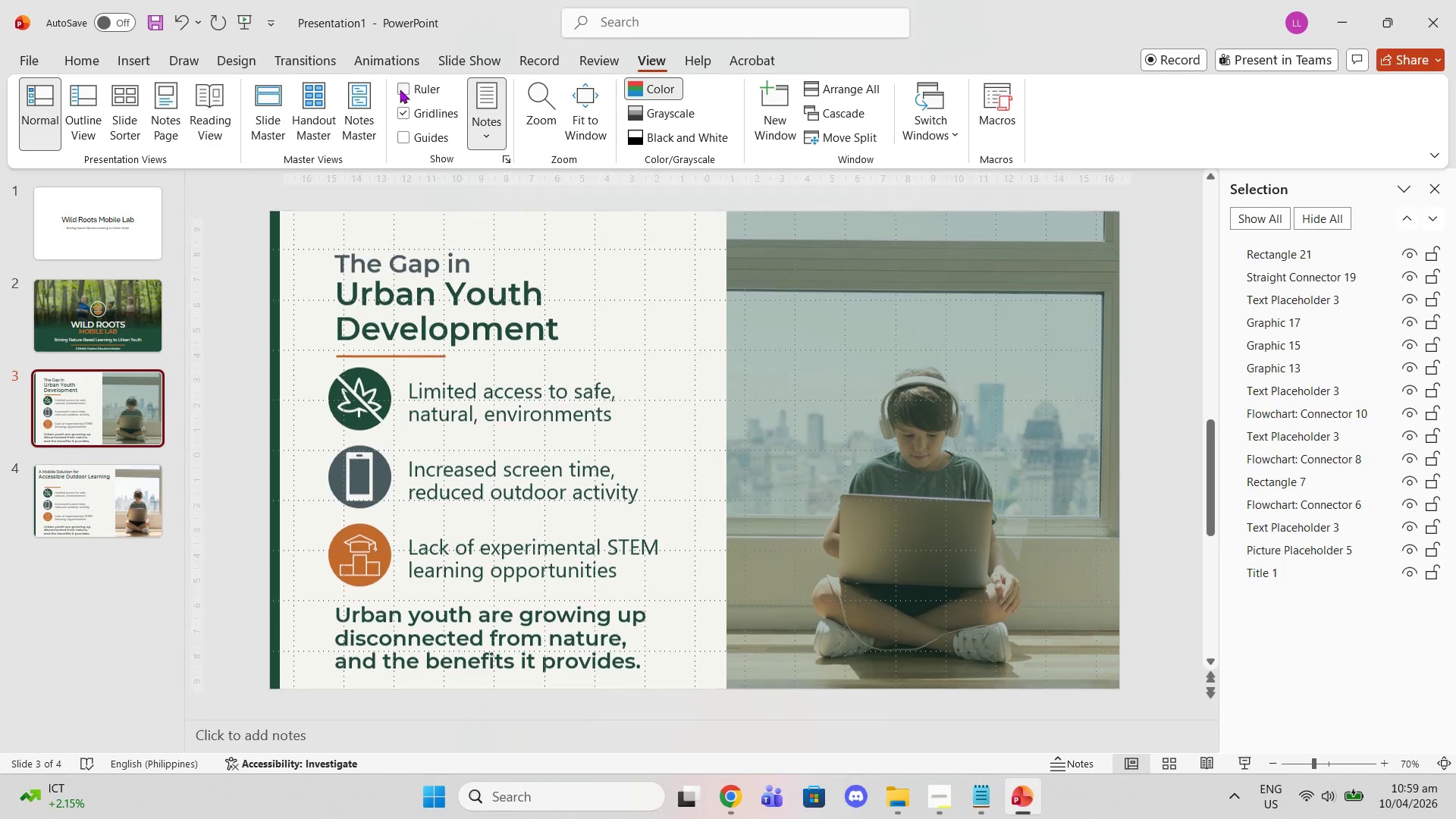 
left_click_drag(start_coordinate=[396, 141], to_coordinate=[401, 142])
 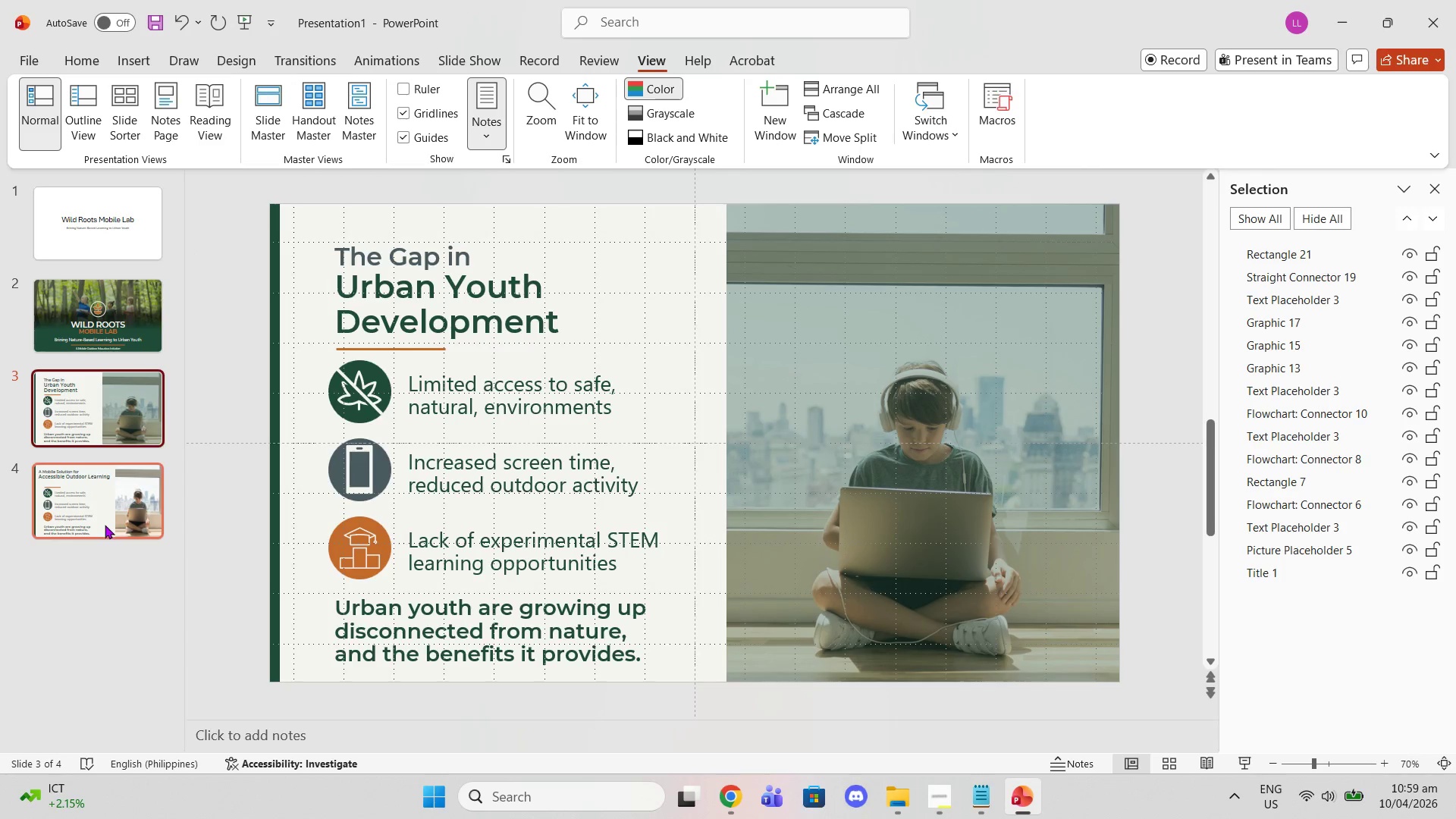 
left_click([105, 529])
 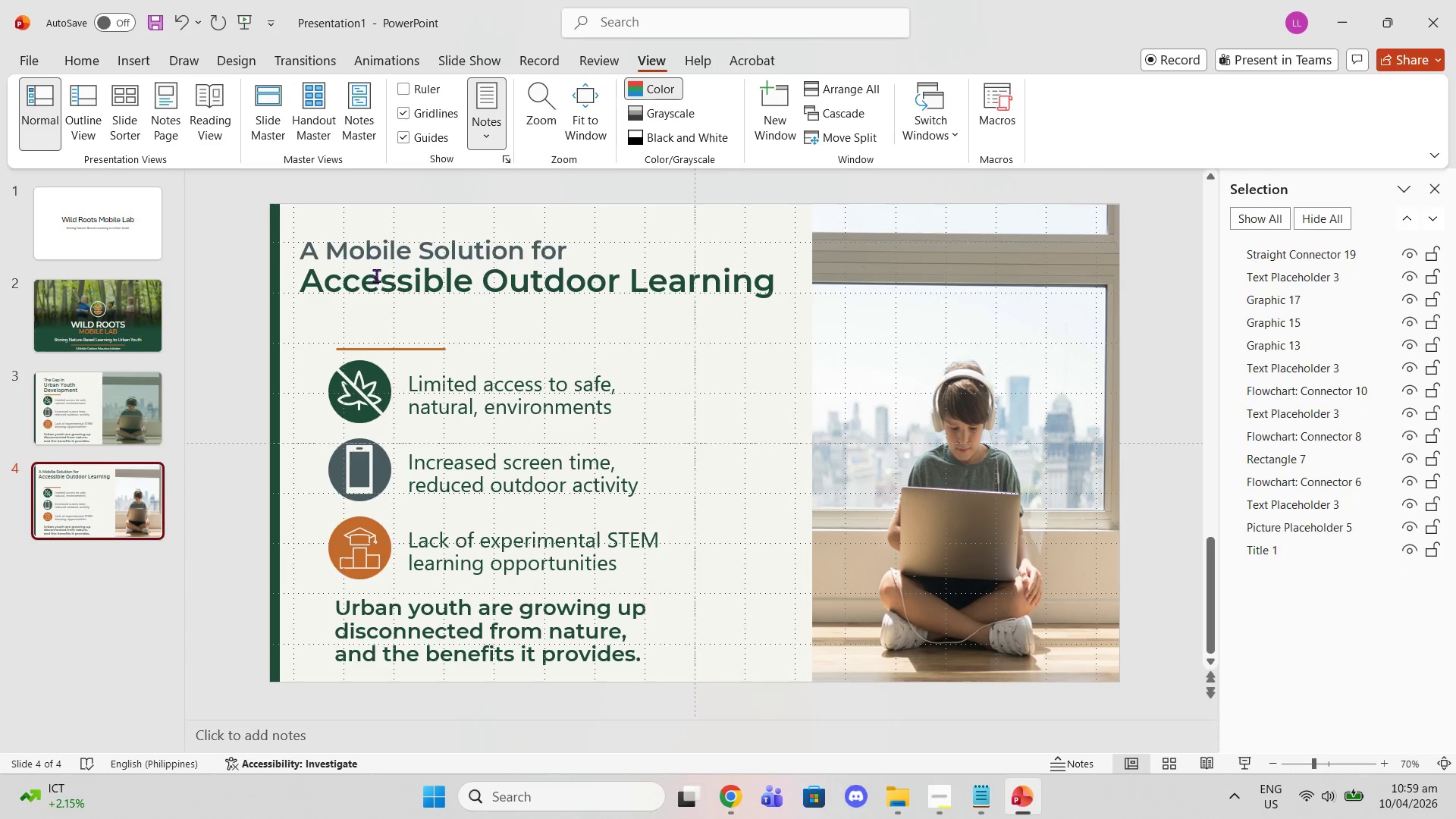 
left_click([376, 270])
 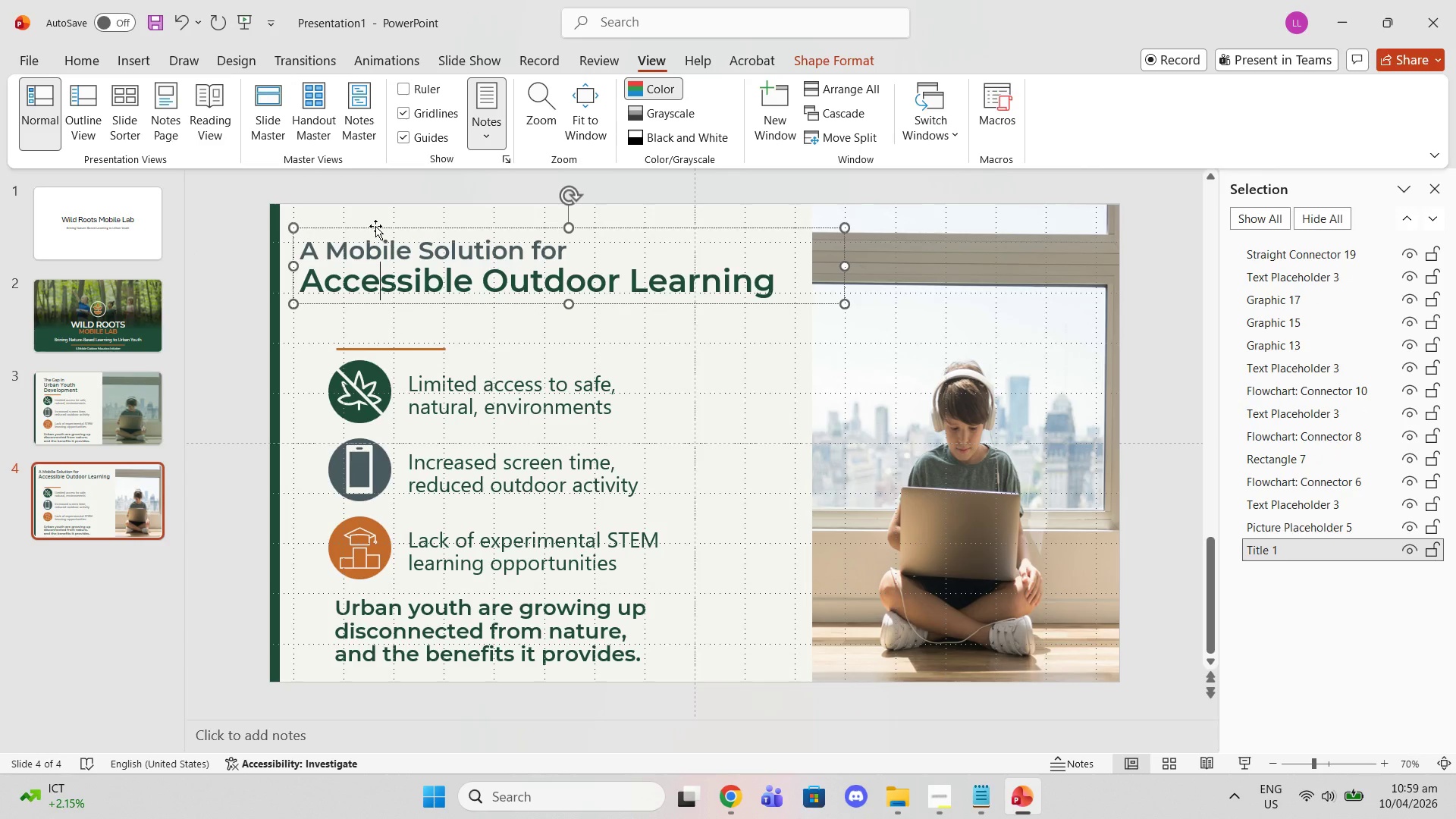 
left_click_drag(start_coordinate=[375, 224], to_coordinate=[377, 232])
 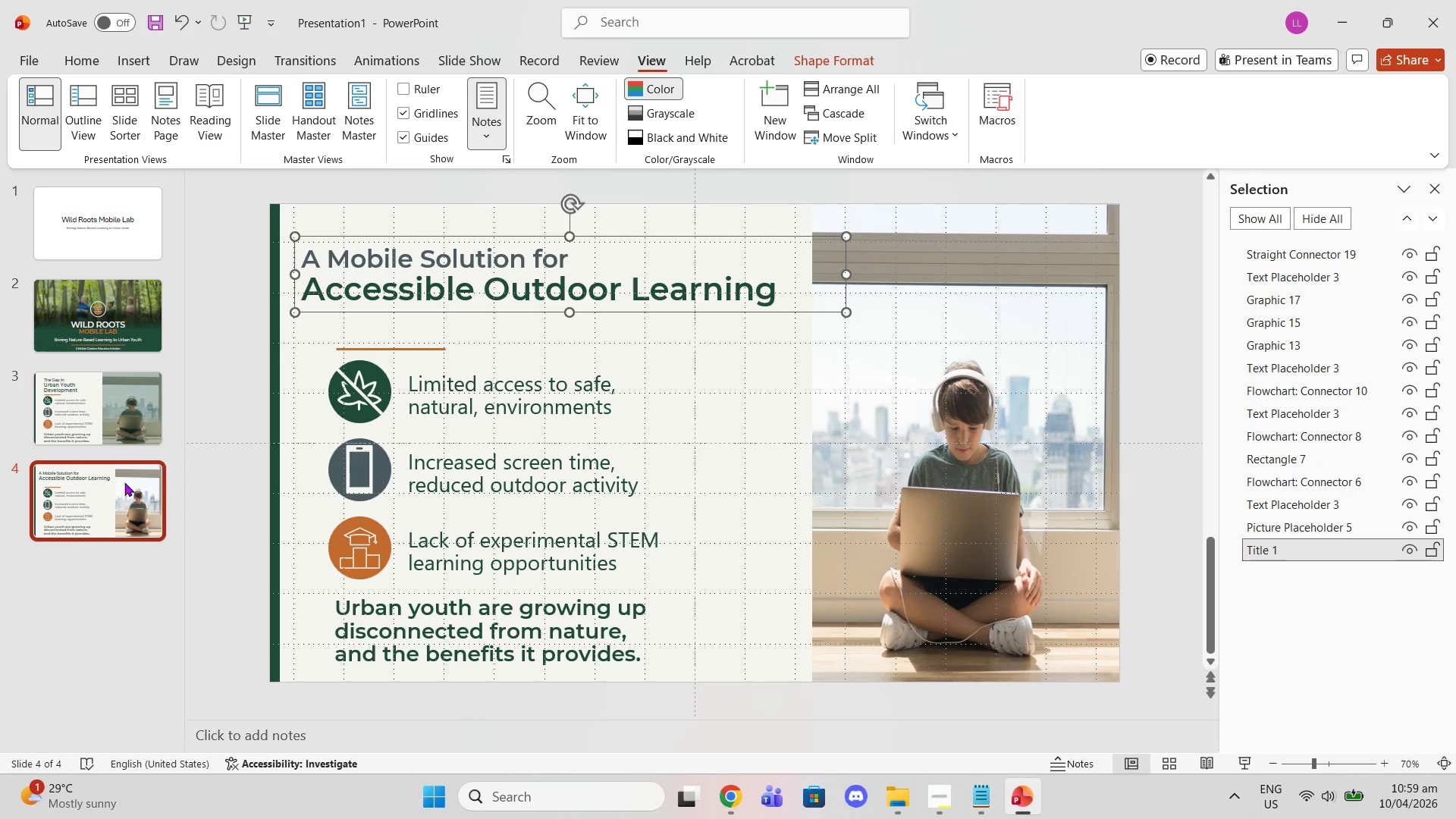 
left_click([120, 424])
 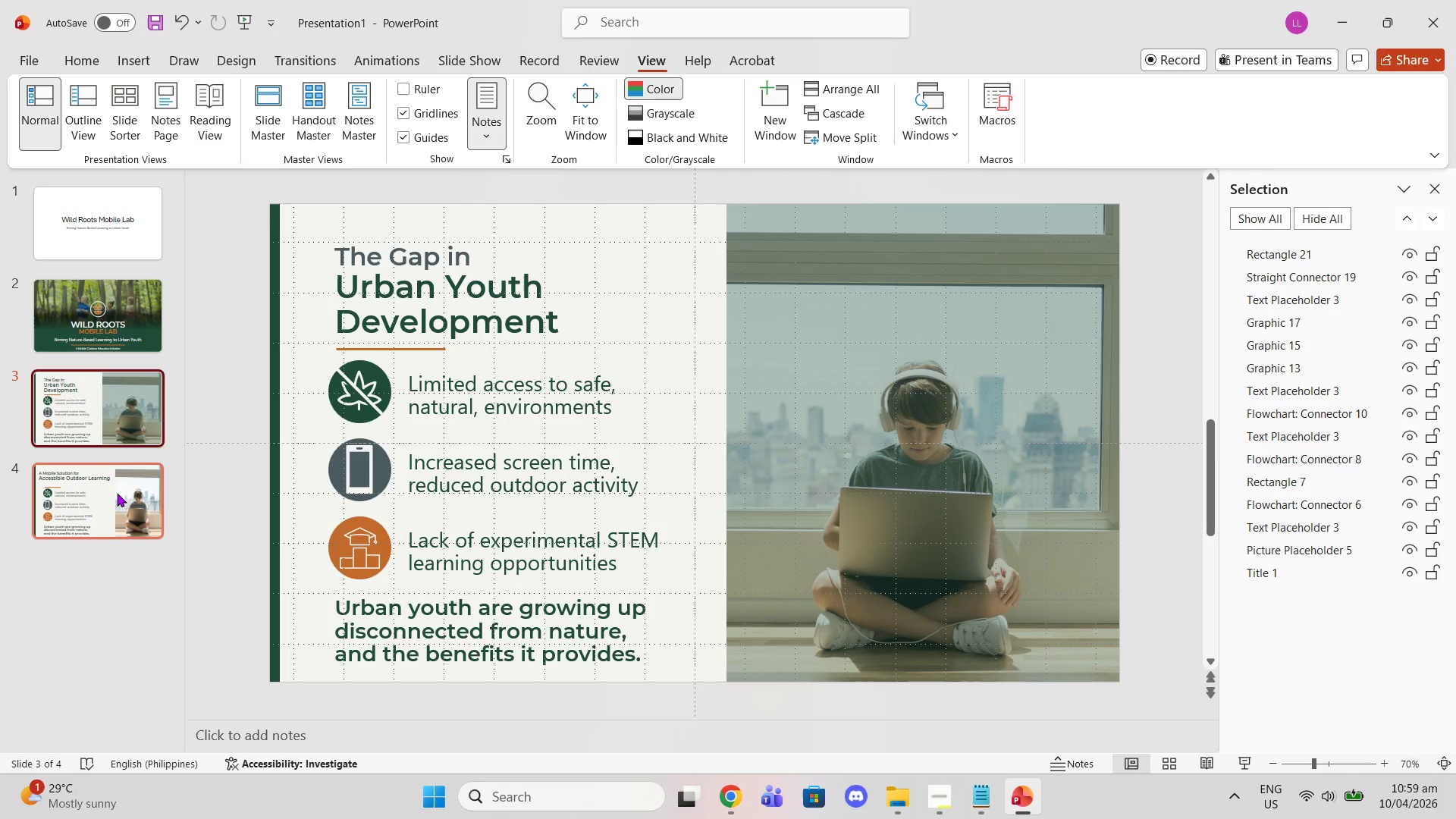 
left_click([117, 493])
 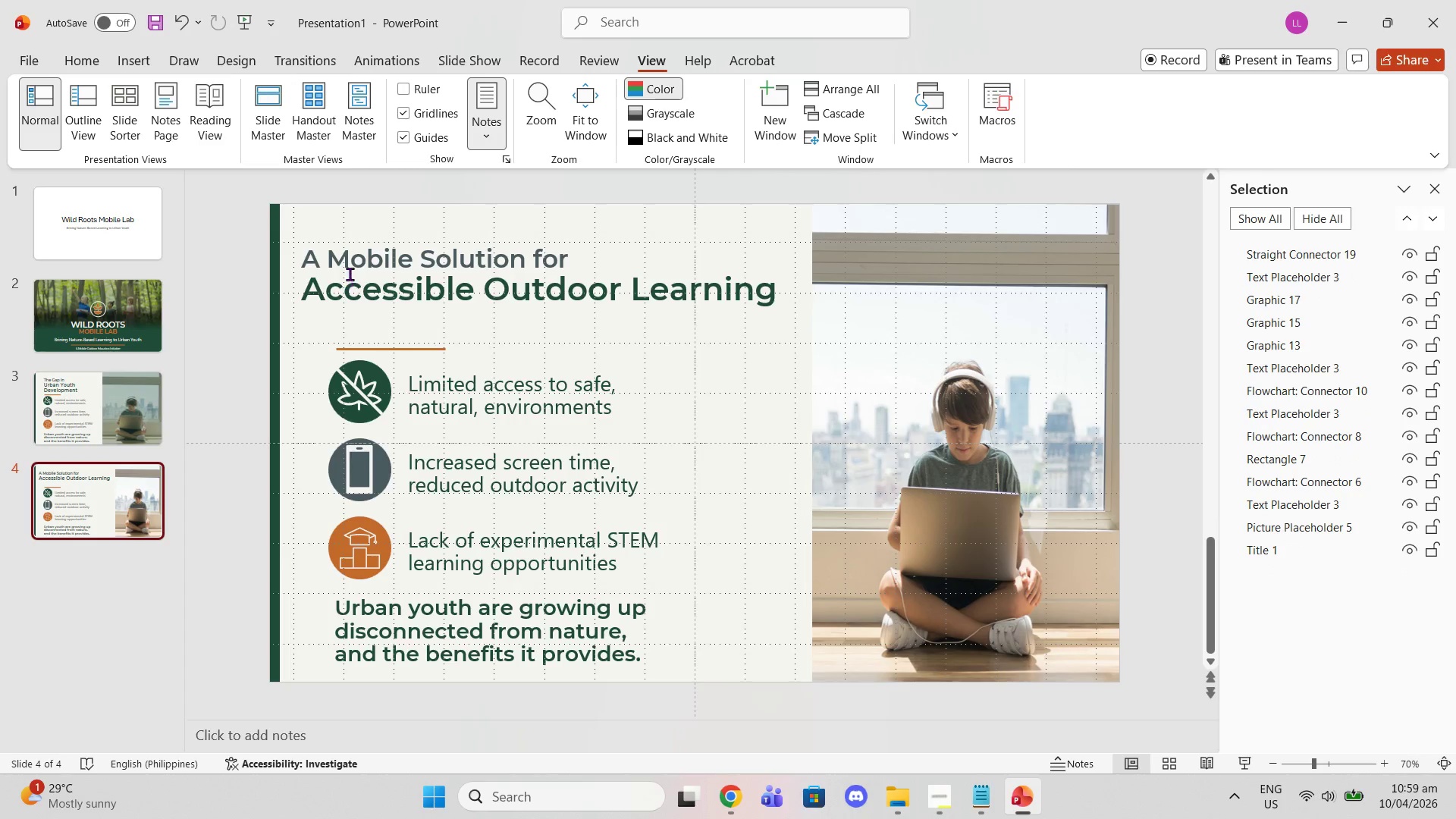 
left_click([347, 250])
 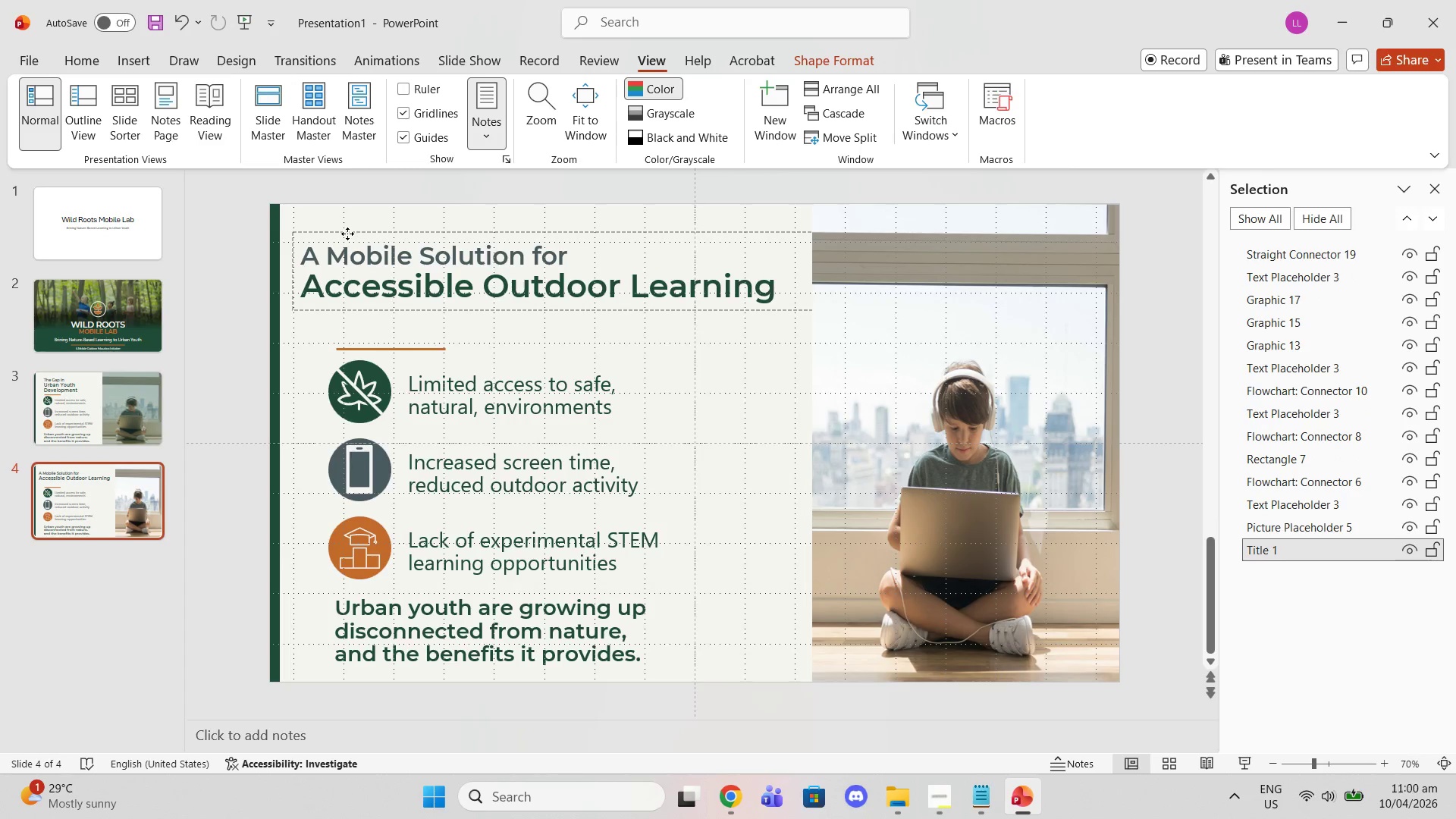 
wait(5.31)
 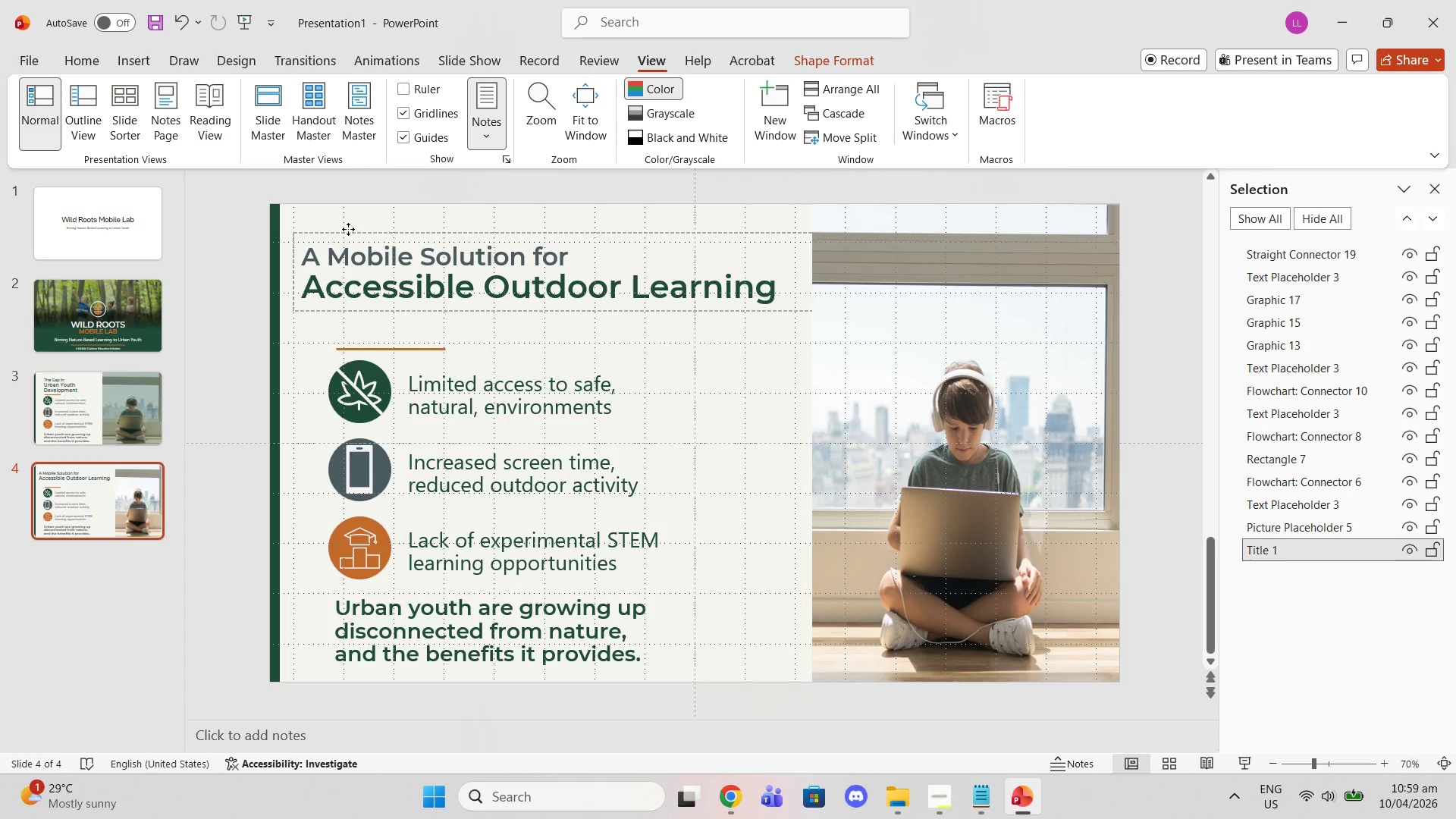 
left_click([119, 523])
 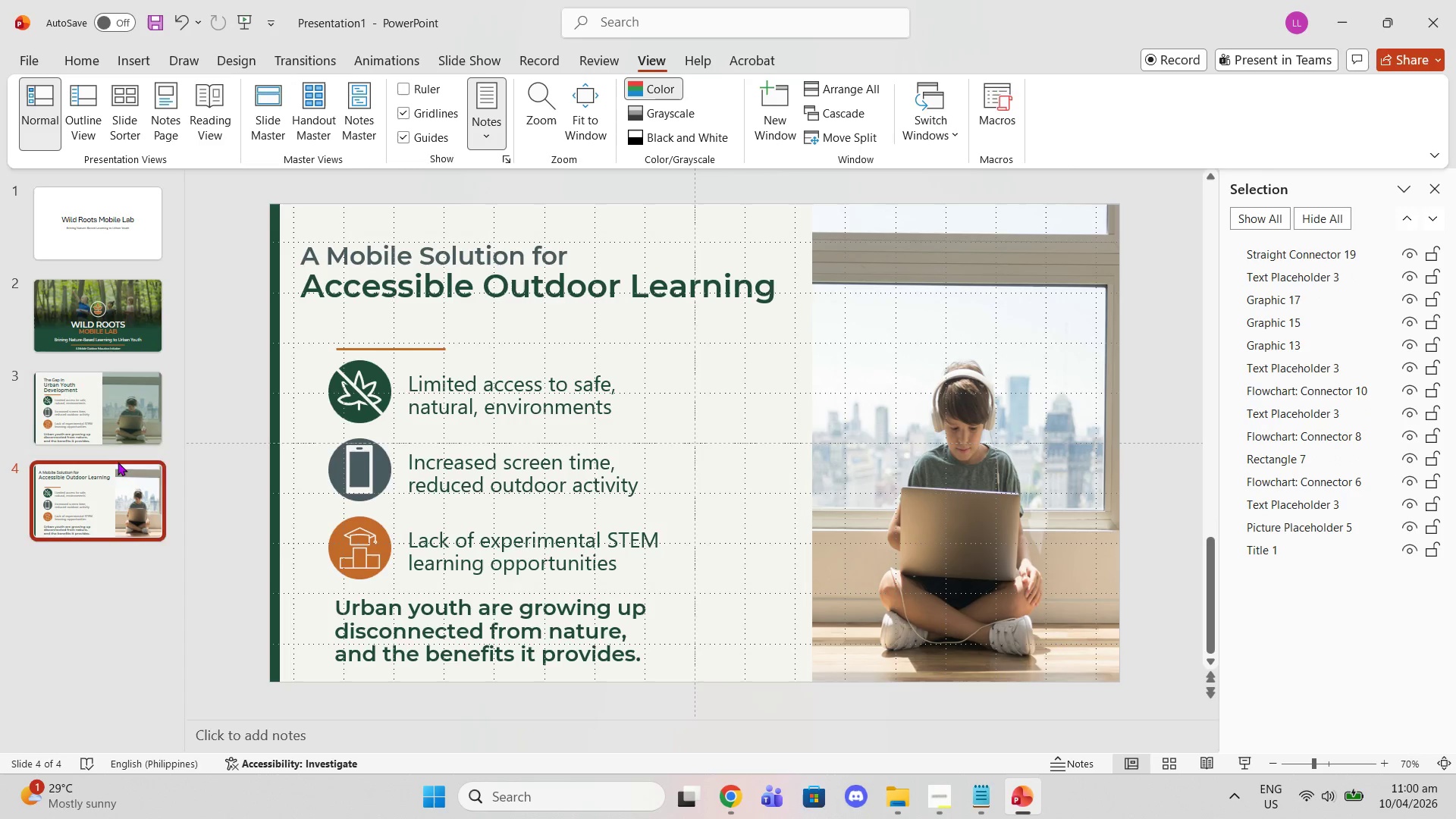 
left_click([112, 438])
 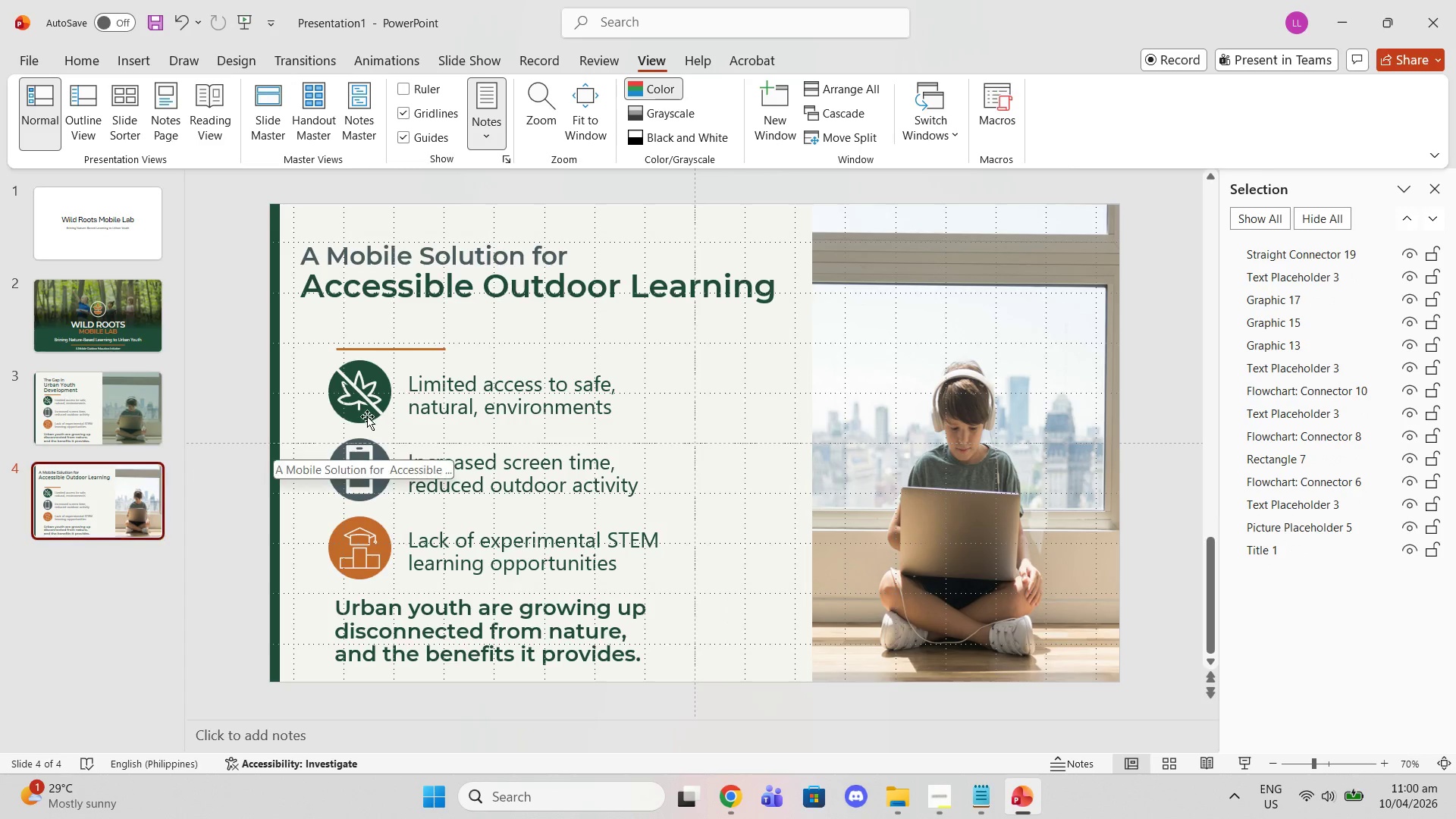 
left_click([763, 265])
 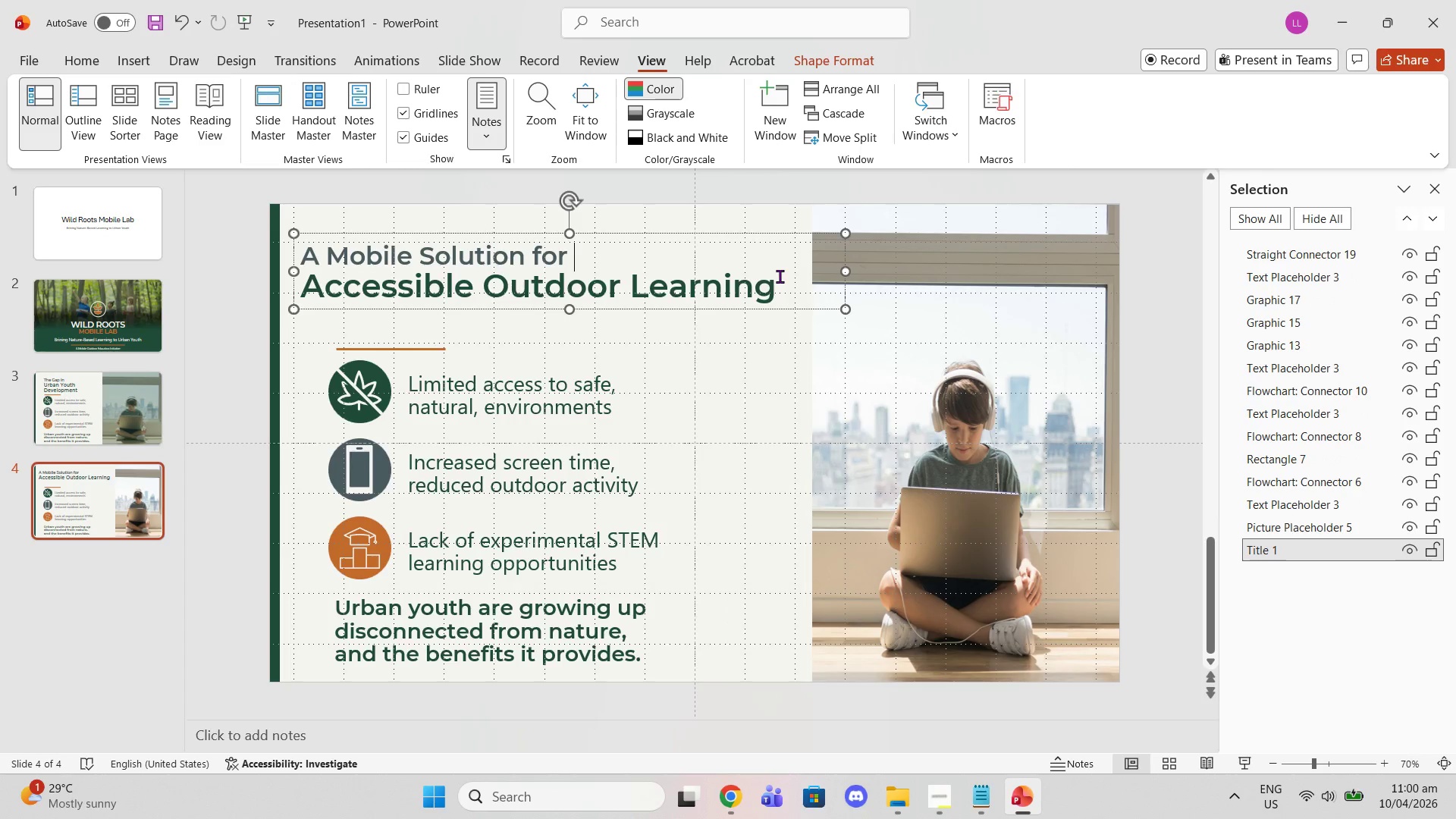 
left_click_drag(start_coordinate=[781, 276], to_coordinate=[204, 210])
 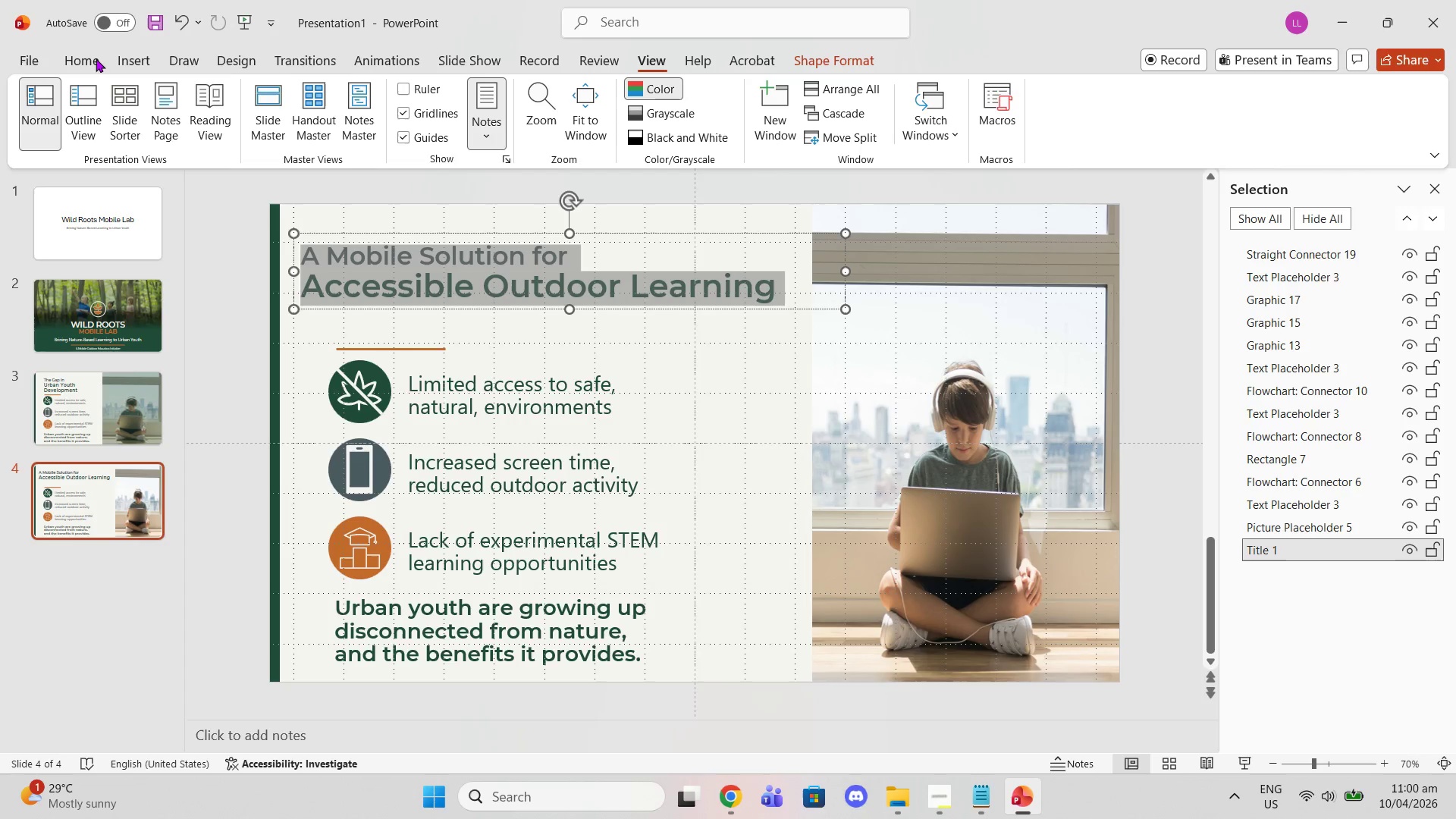 
left_click([88, 58])
 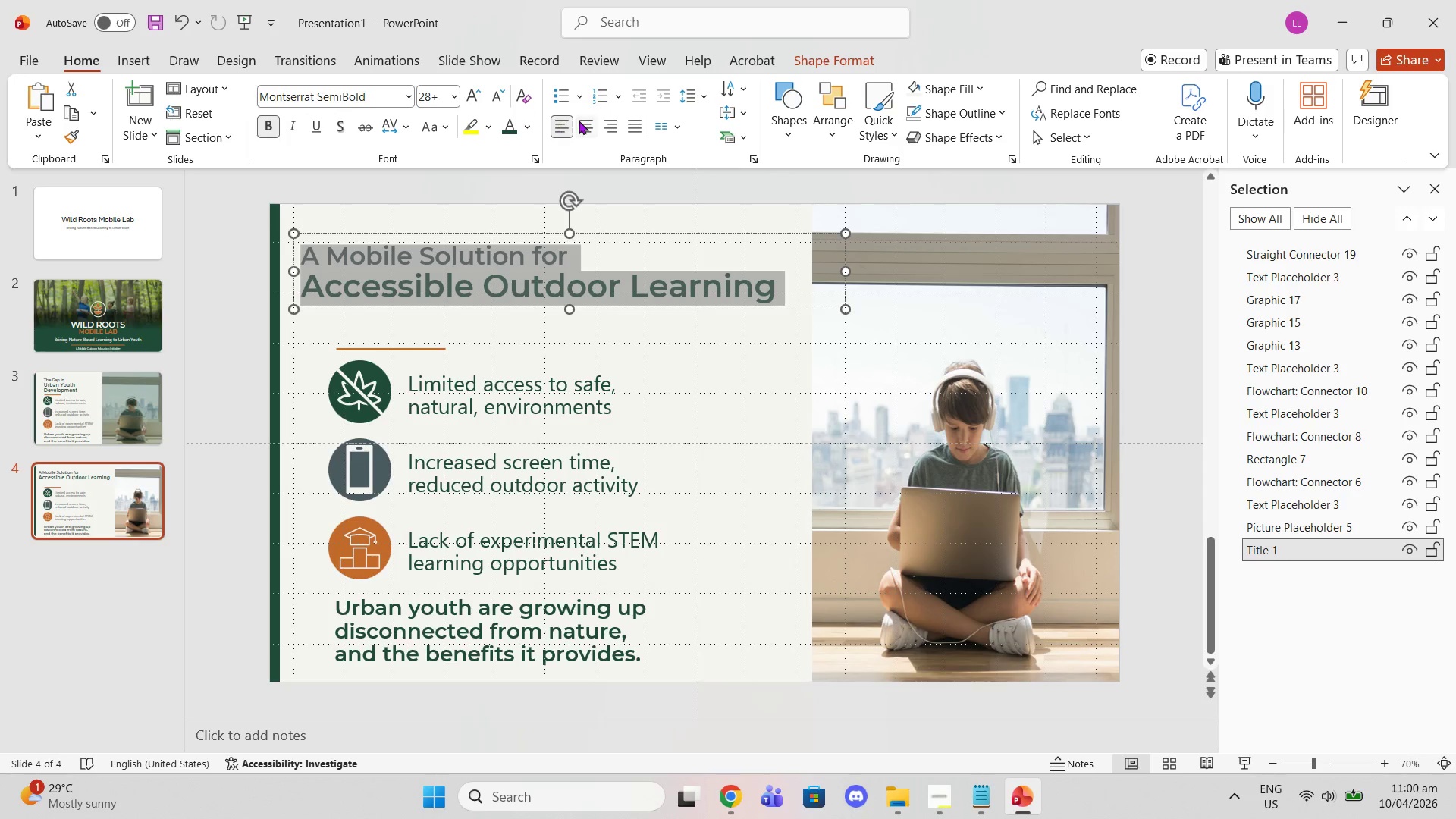 
left_click([579, 121])
 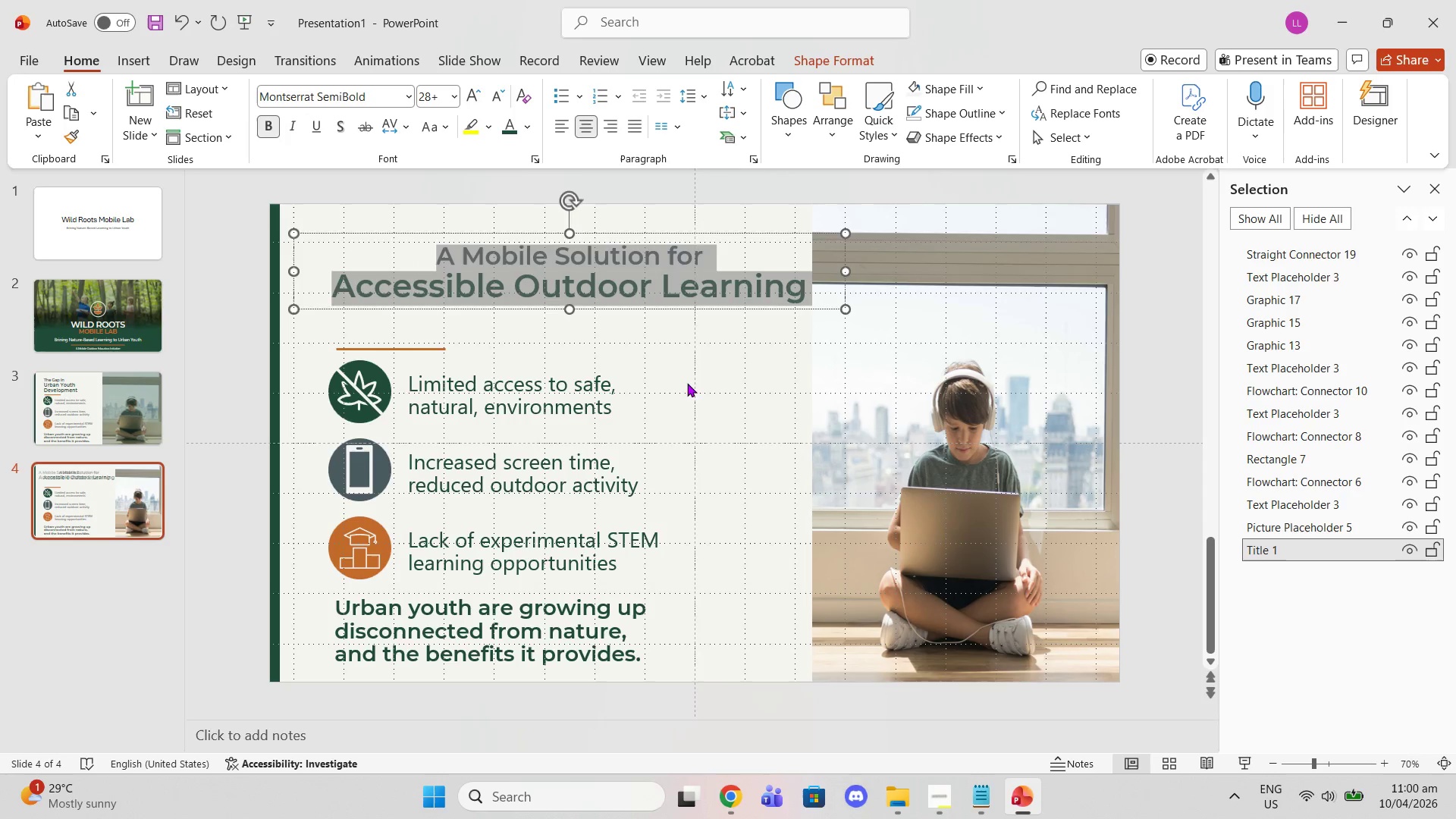 
left_click([684, 388])
 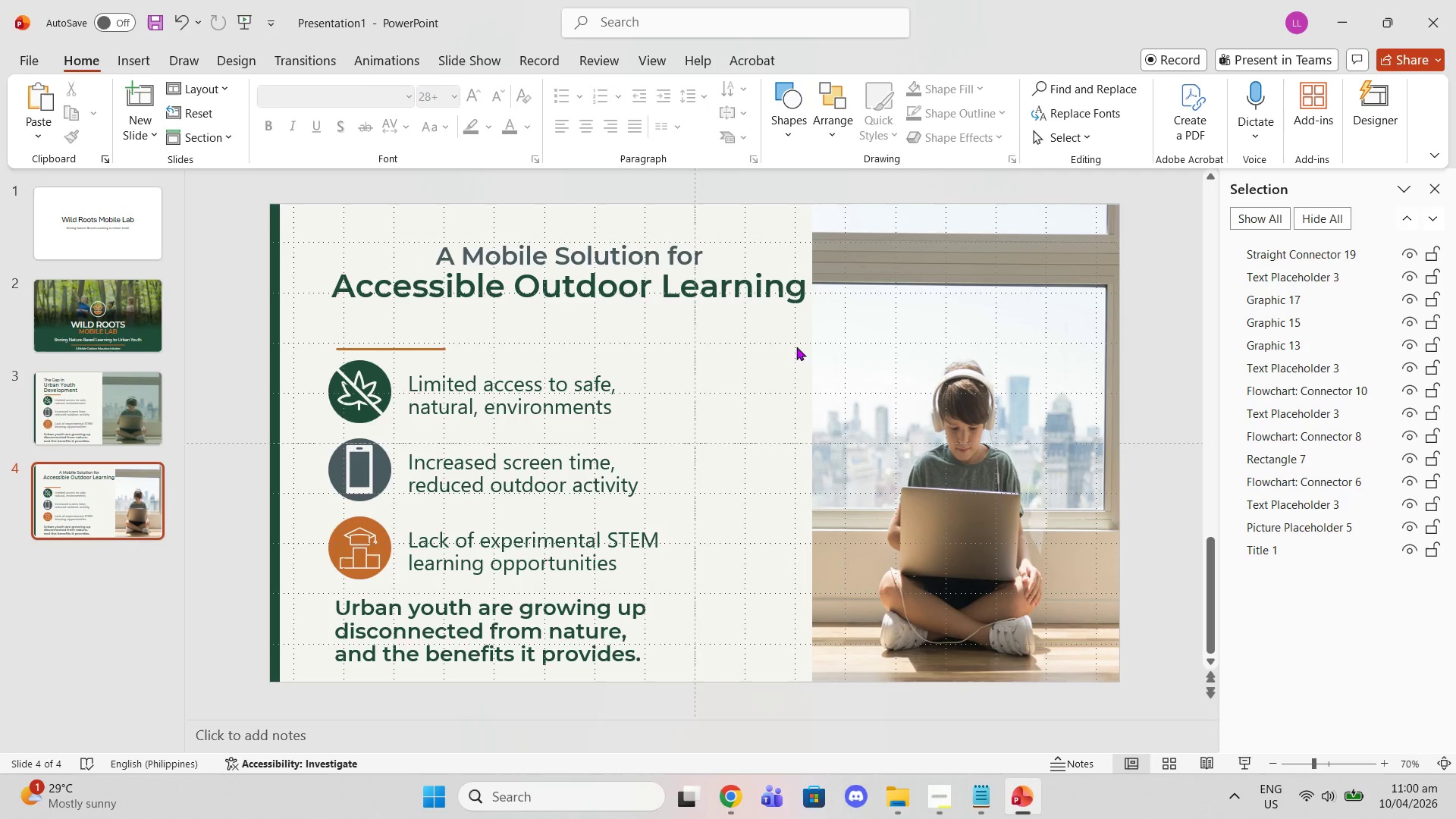 
left_click([733, 291])
 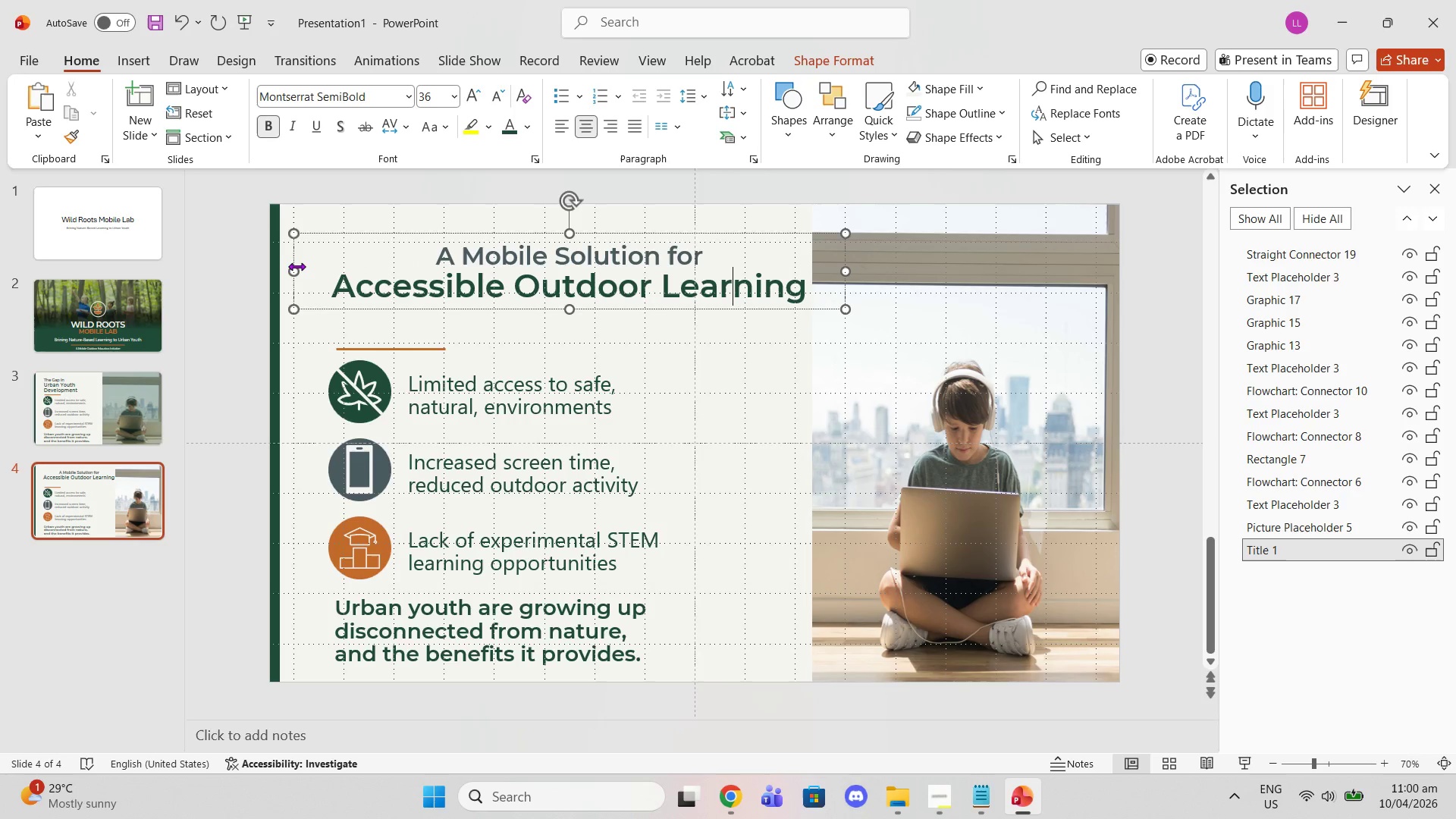 
left_click_drag(start_coordinate=[297, 266], to_coordinate=[353, 266])
 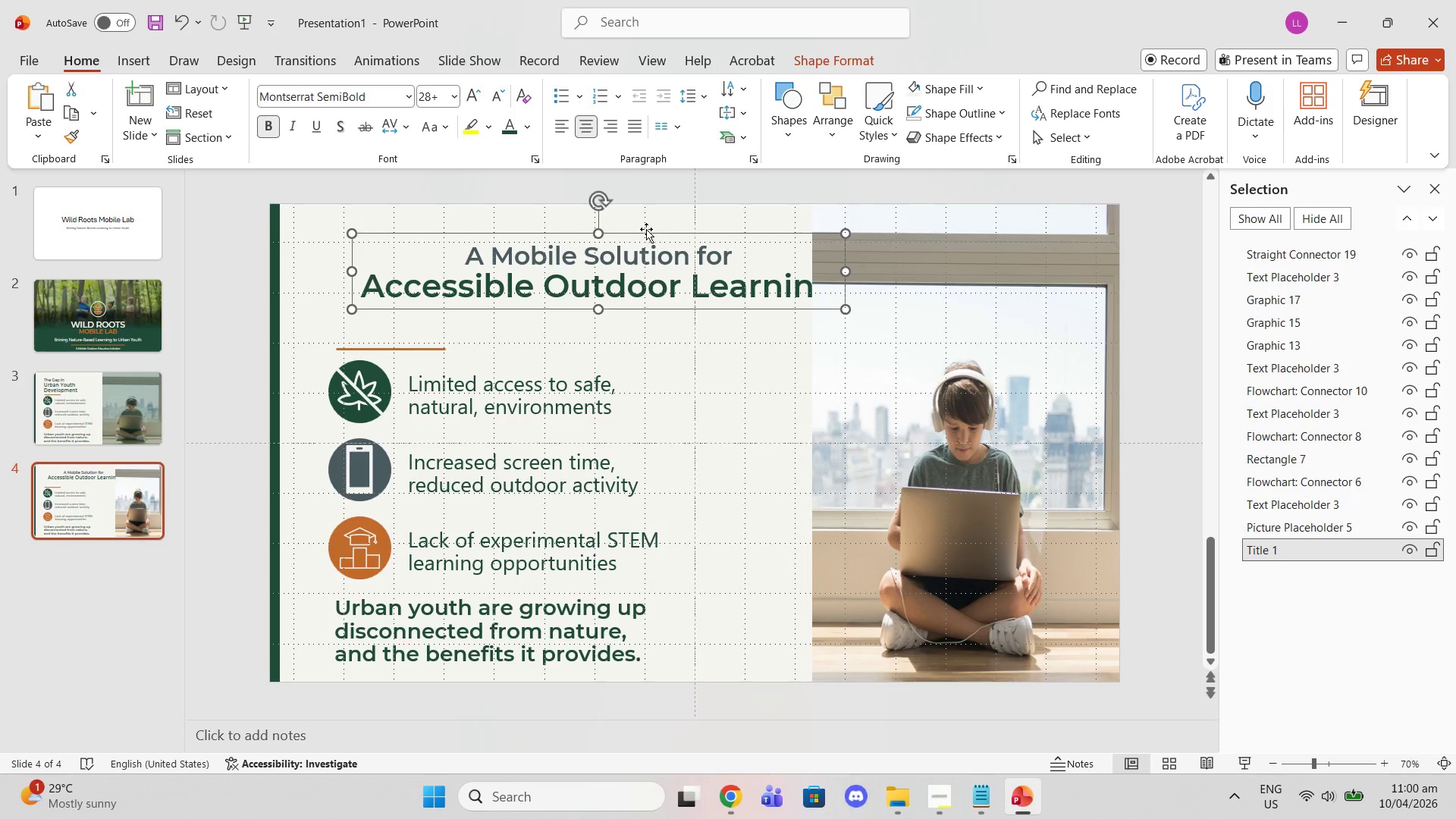 
left_click_drag(start_coordinate=[643, 231], to_coordinate=[582, 230])
 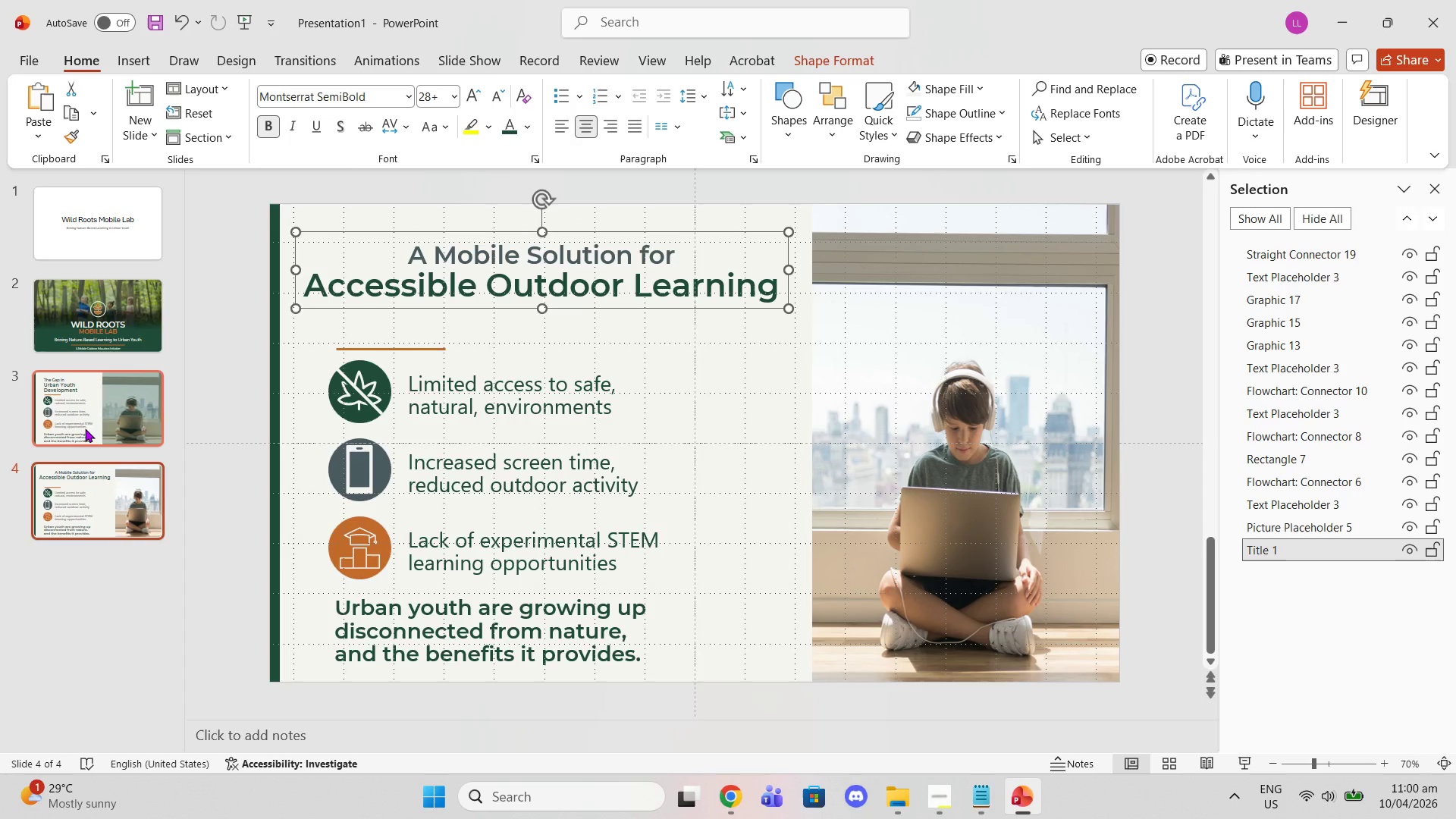 
left_click([85, 428])
 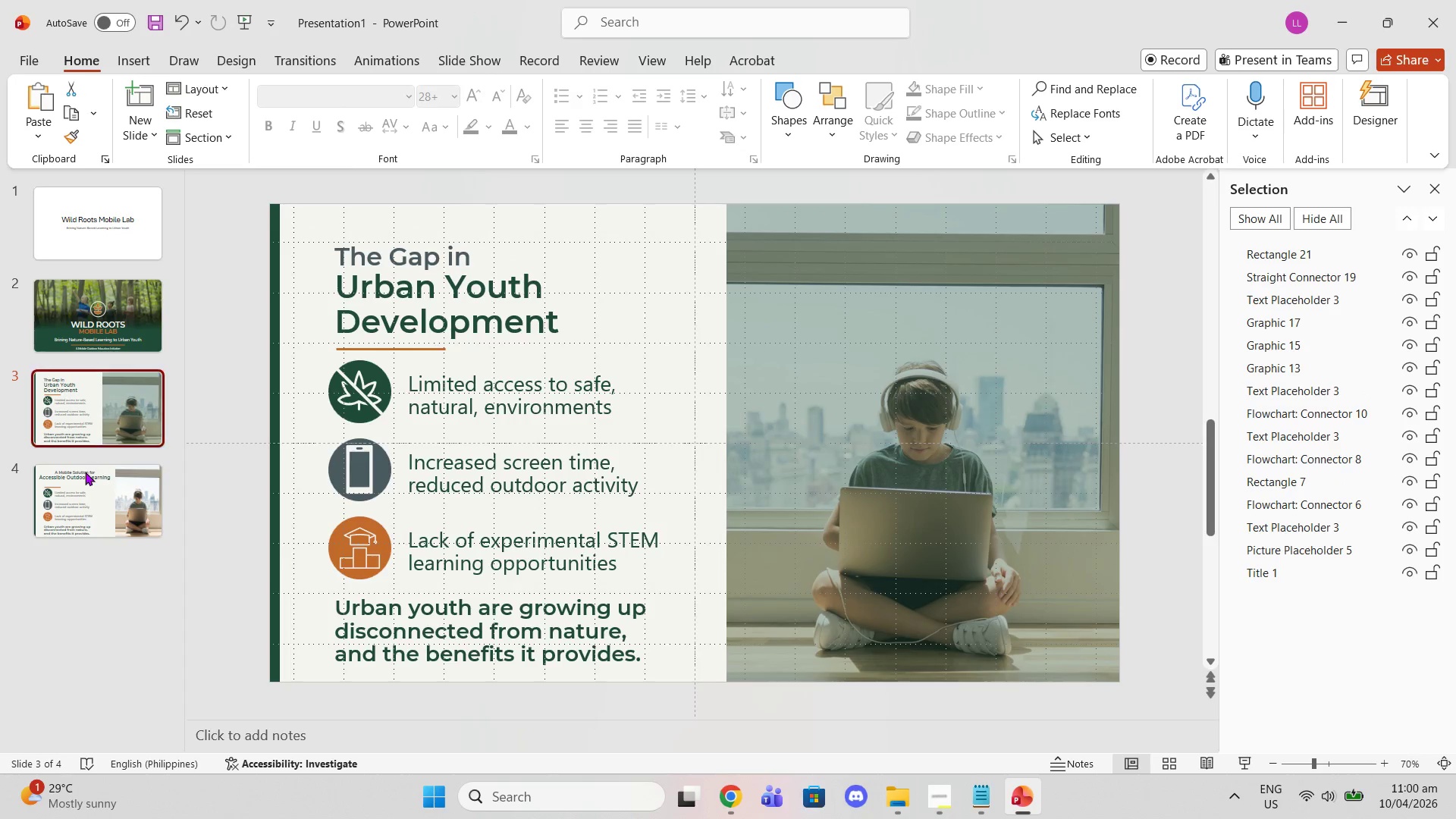 
left_click([85, 476])
 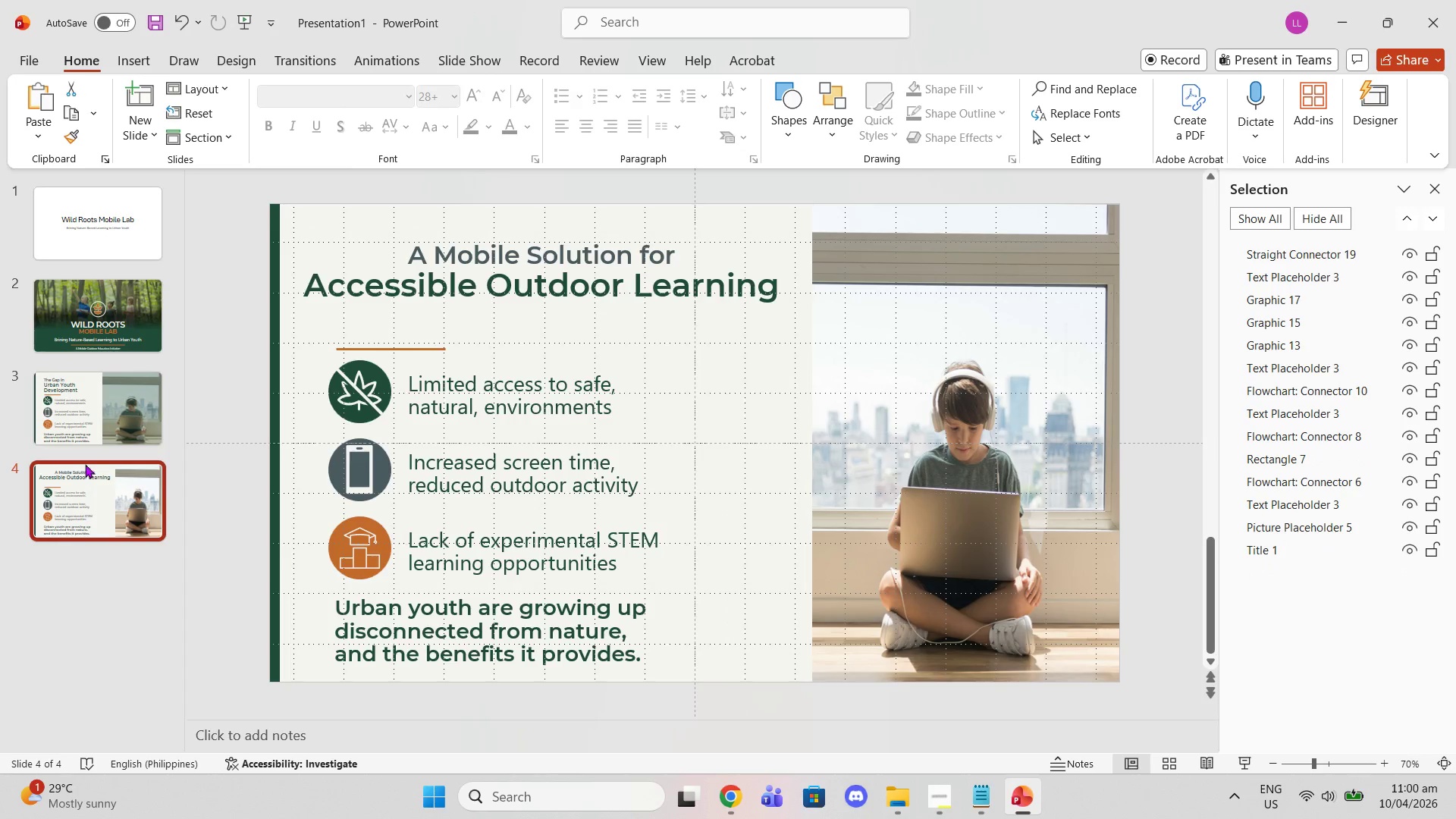 
left_click([83, 410])
 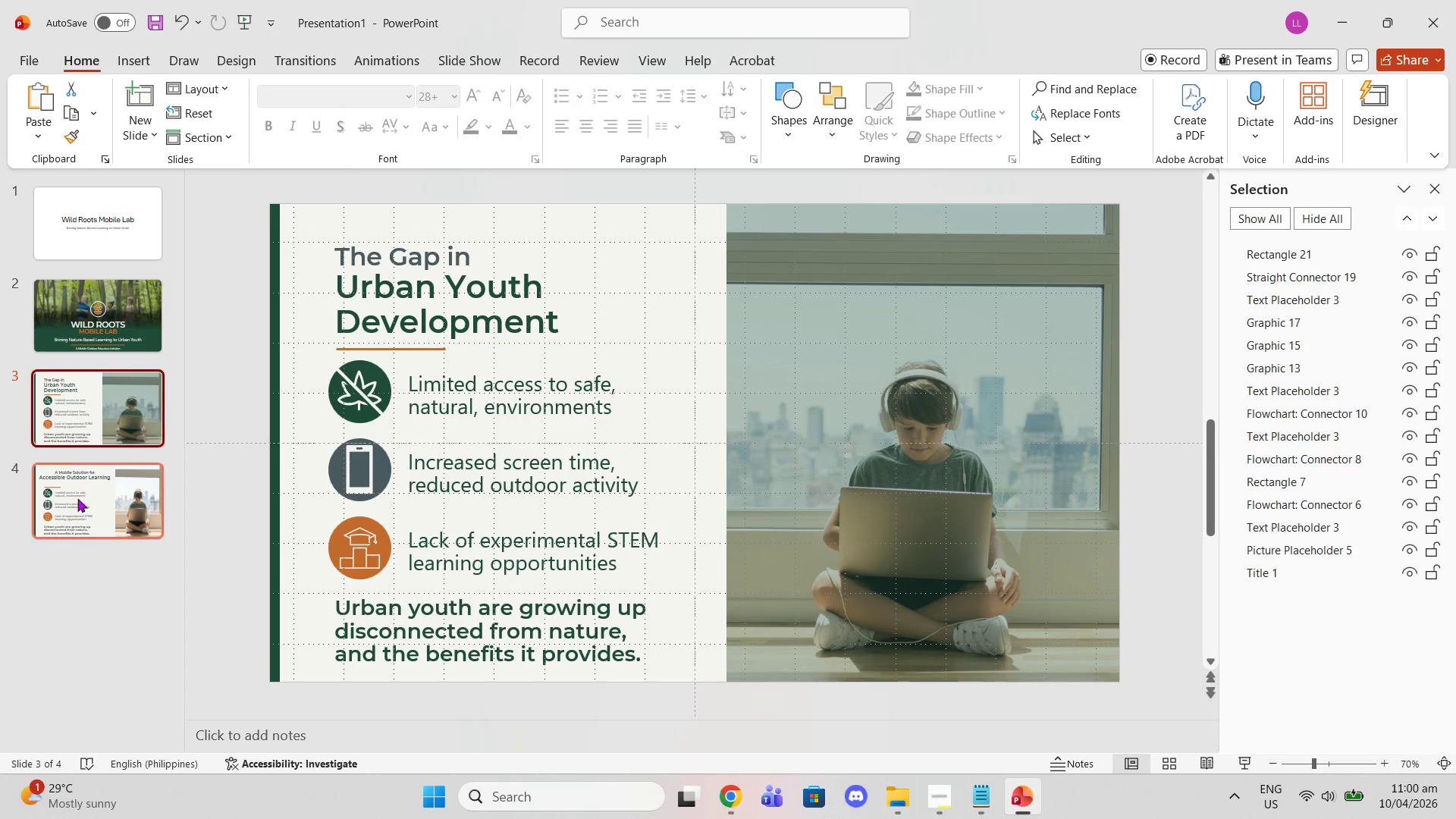 
left_click([78, 507])
 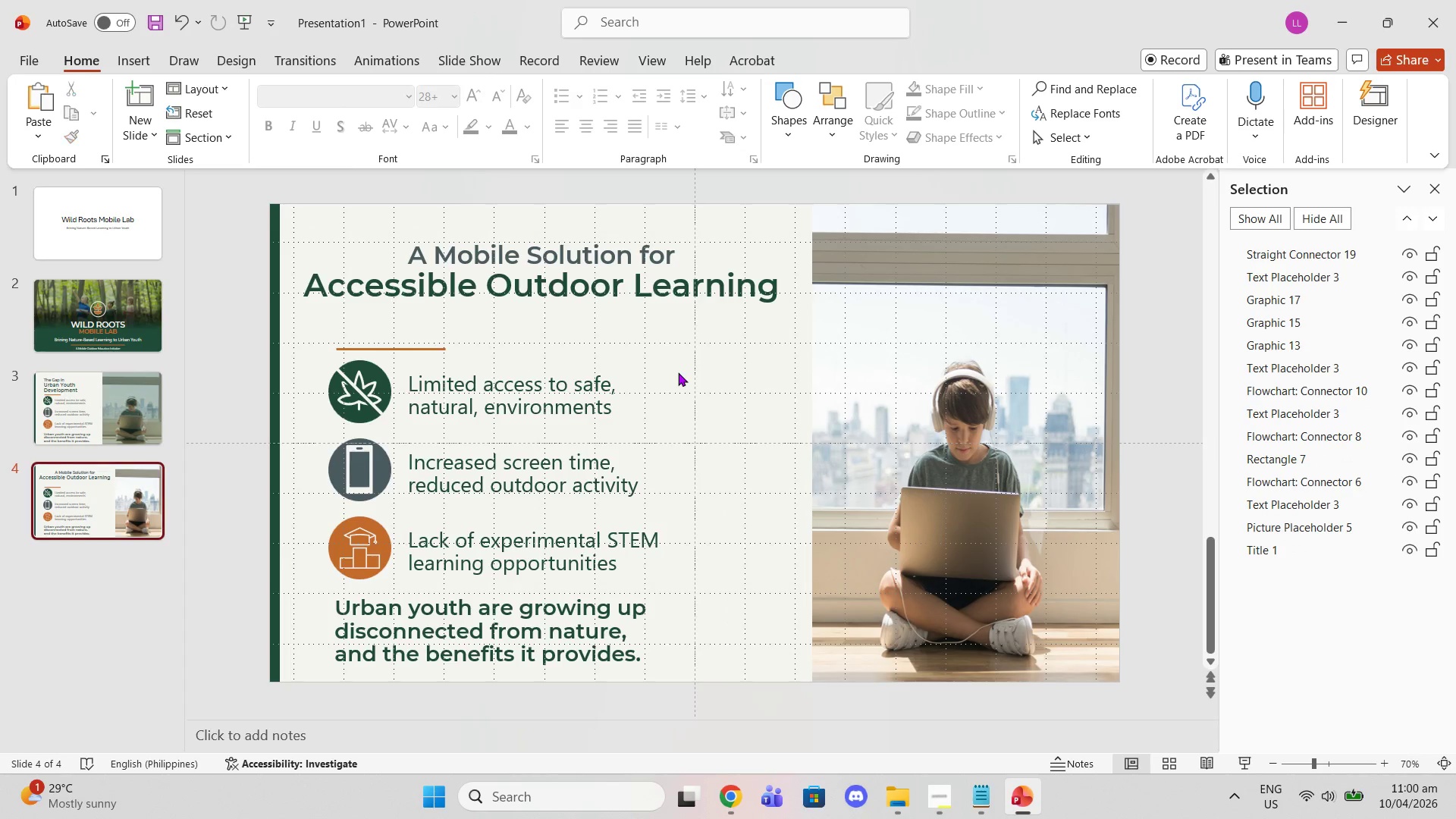 
double_click([895, 312])
 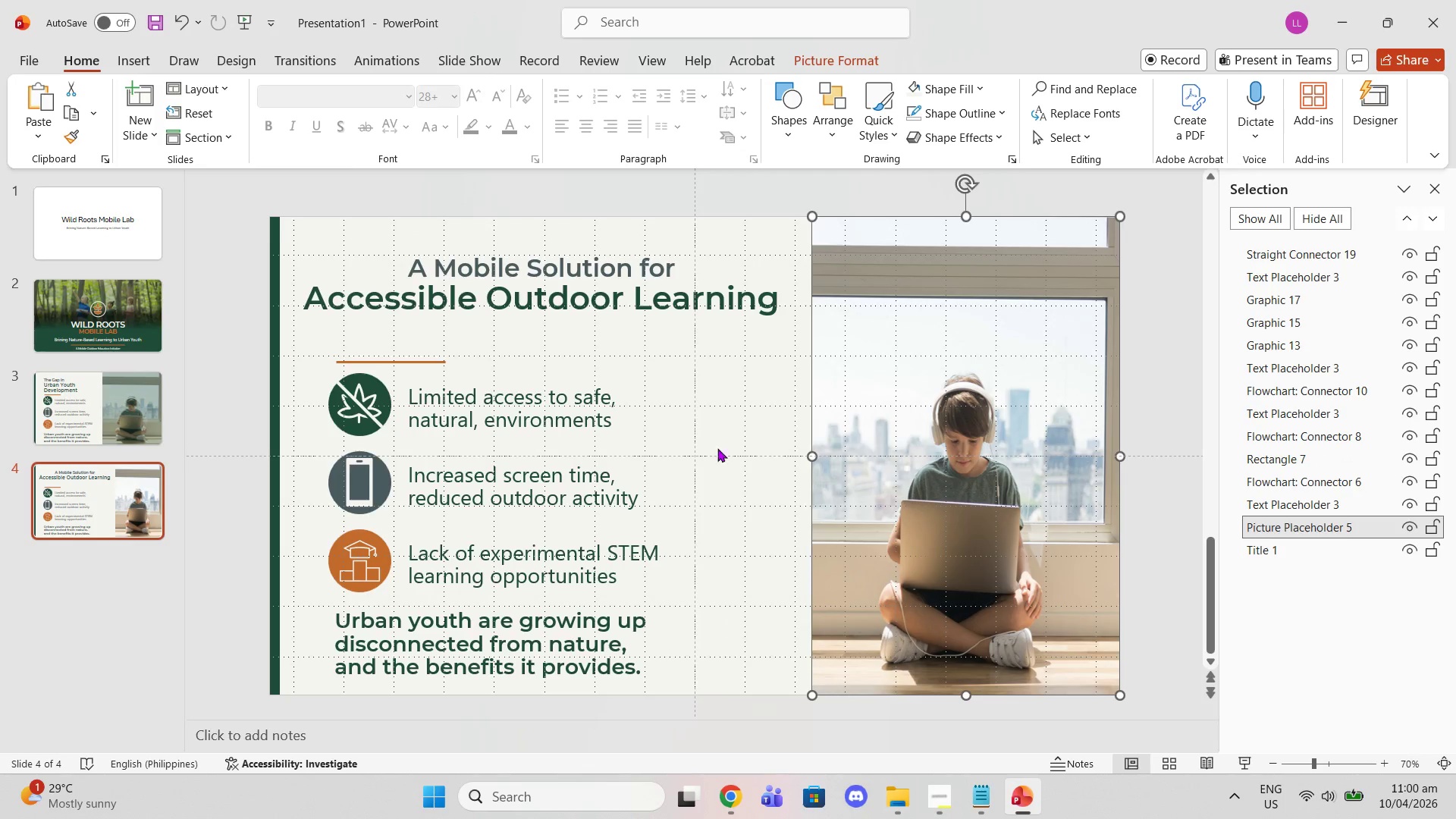 
left_click([588, 466])
 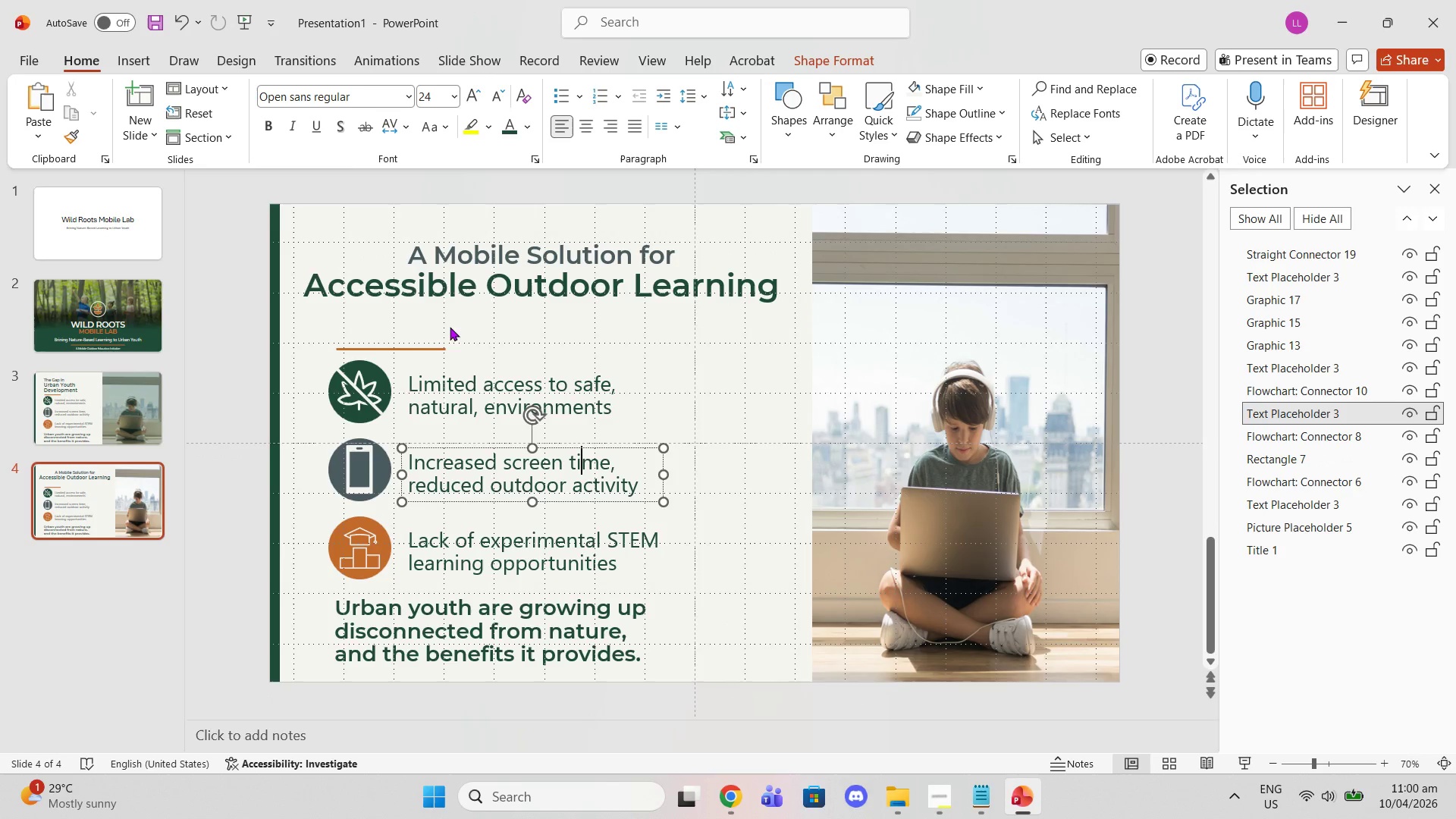 
left_click([406, 345])
 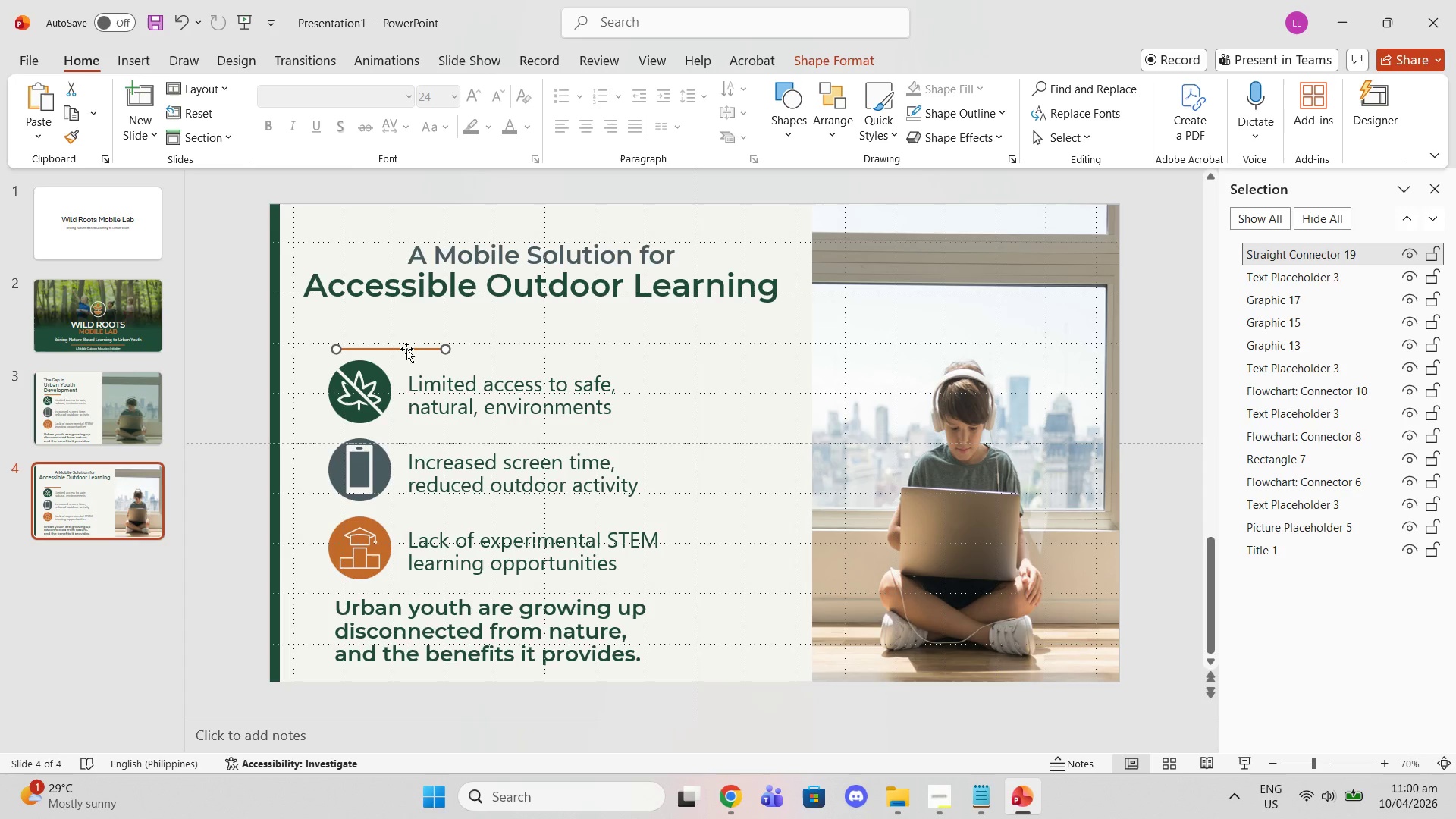 
left_click_drag(start_coordinate=[406, 349], to_coordinate=[559, 308])
 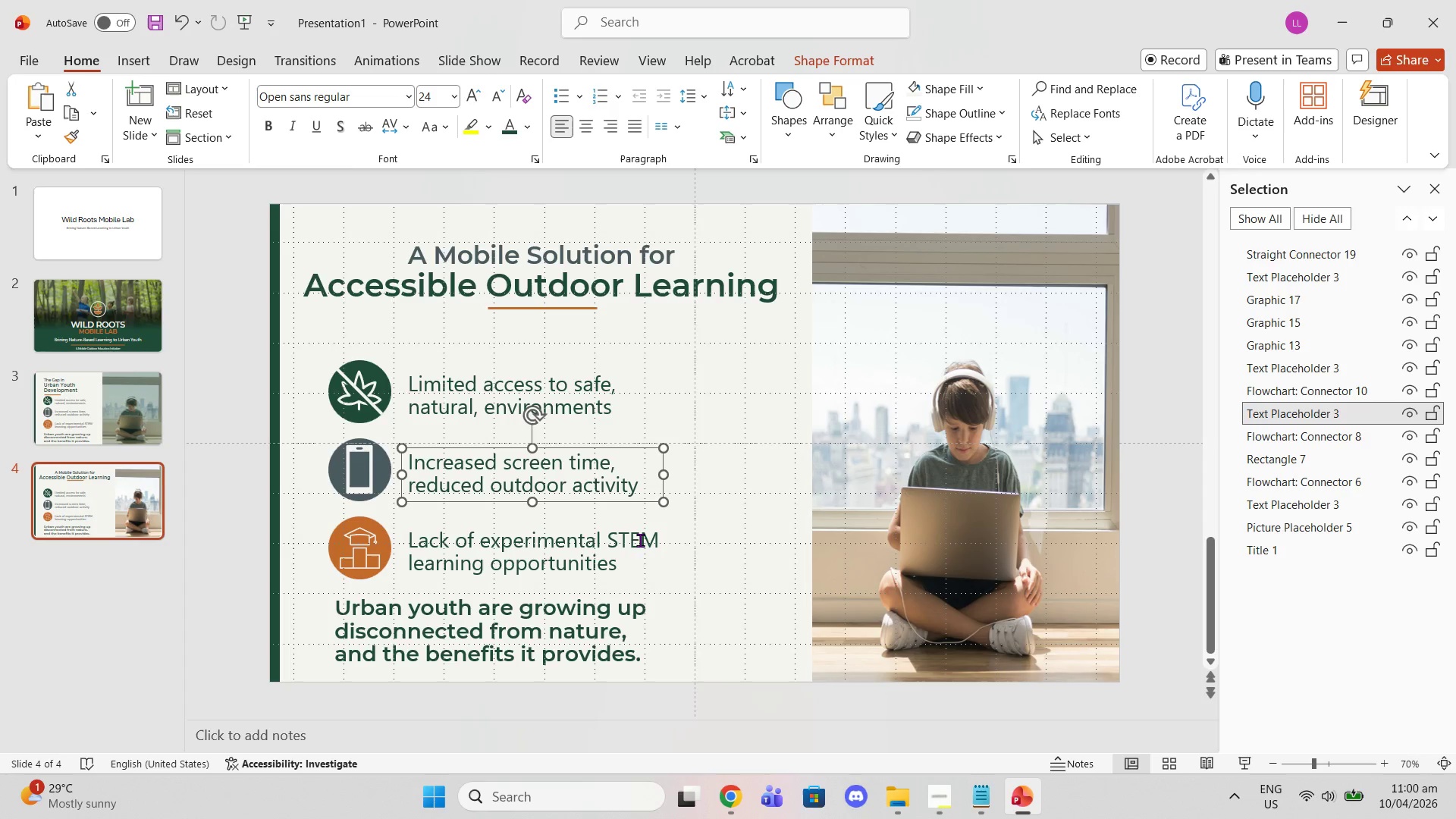 
left_click([630, 544])
 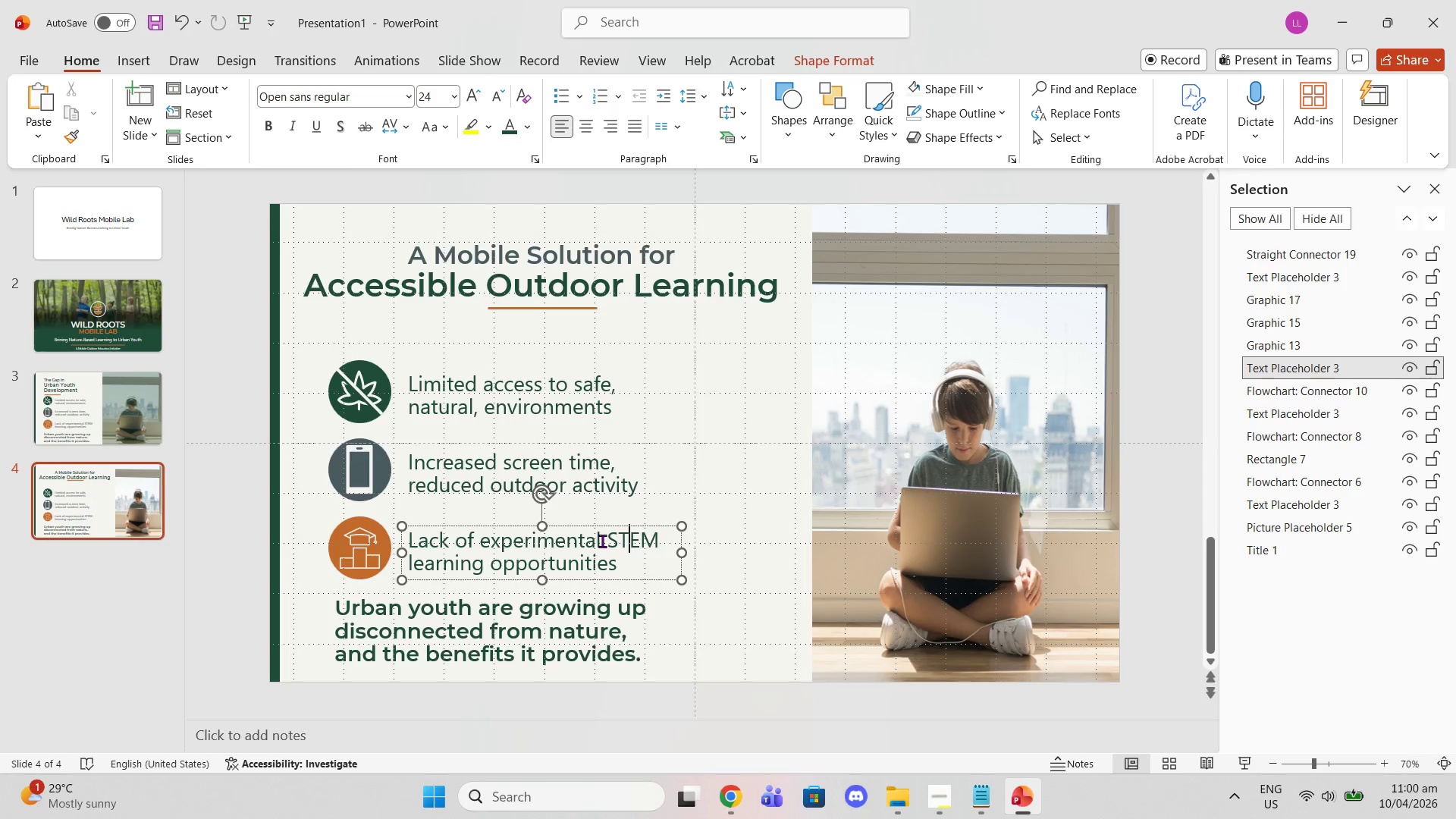 
double_click([463, 396])
 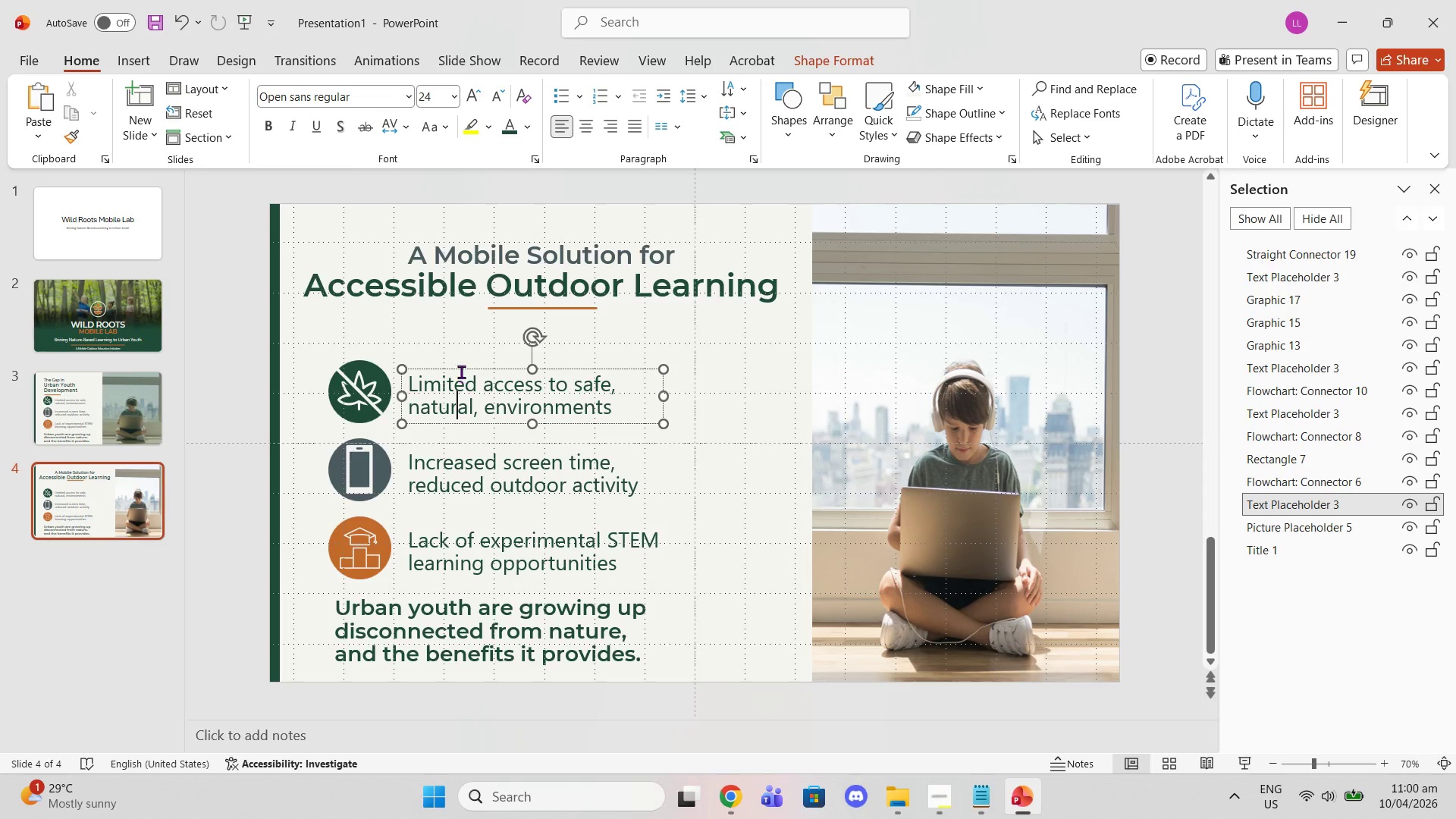 
left_click([461, 372])
 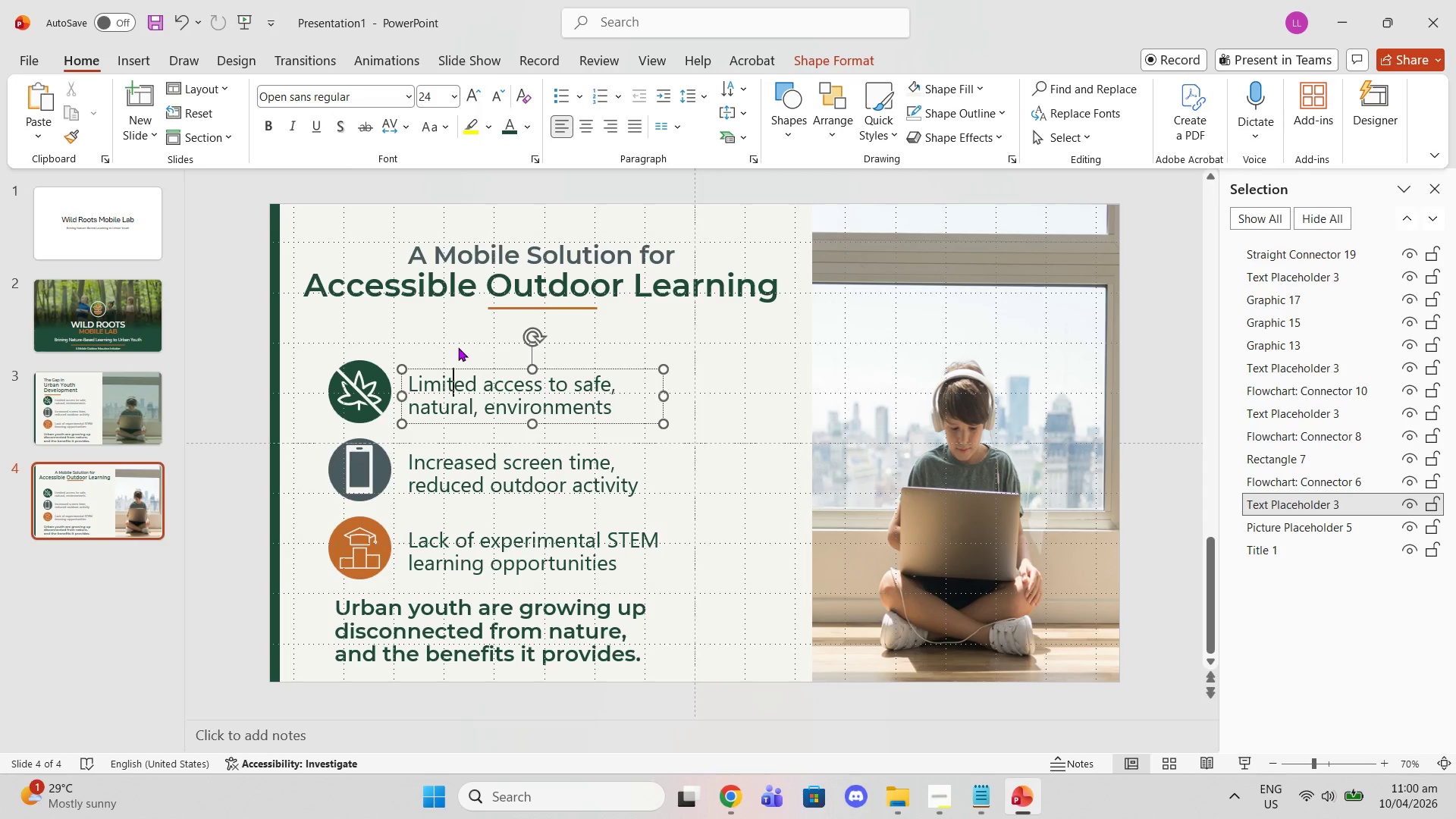 
left_click([457, 366])
 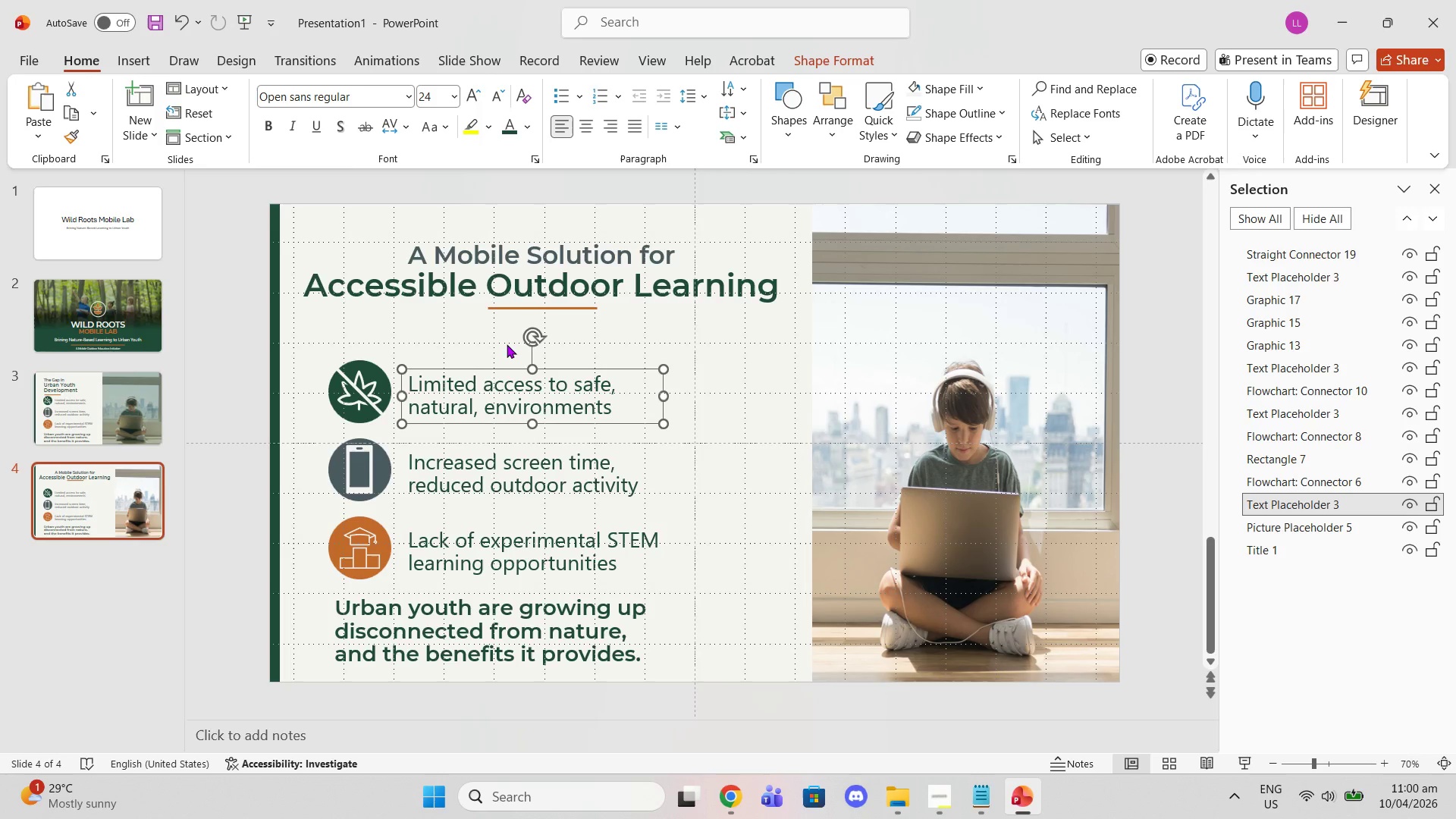 
key(Delete)
 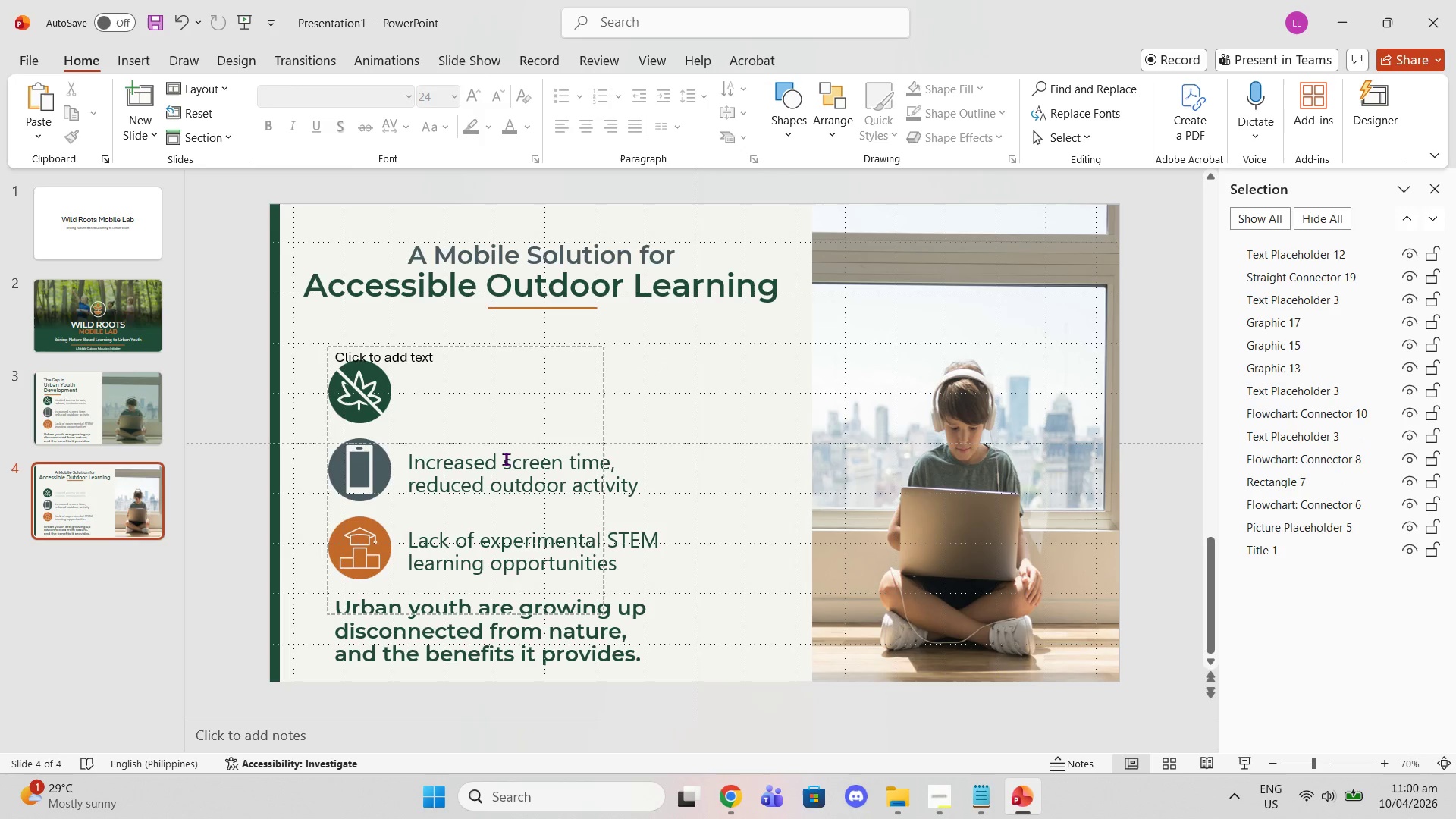 
left_click([506, 459])
 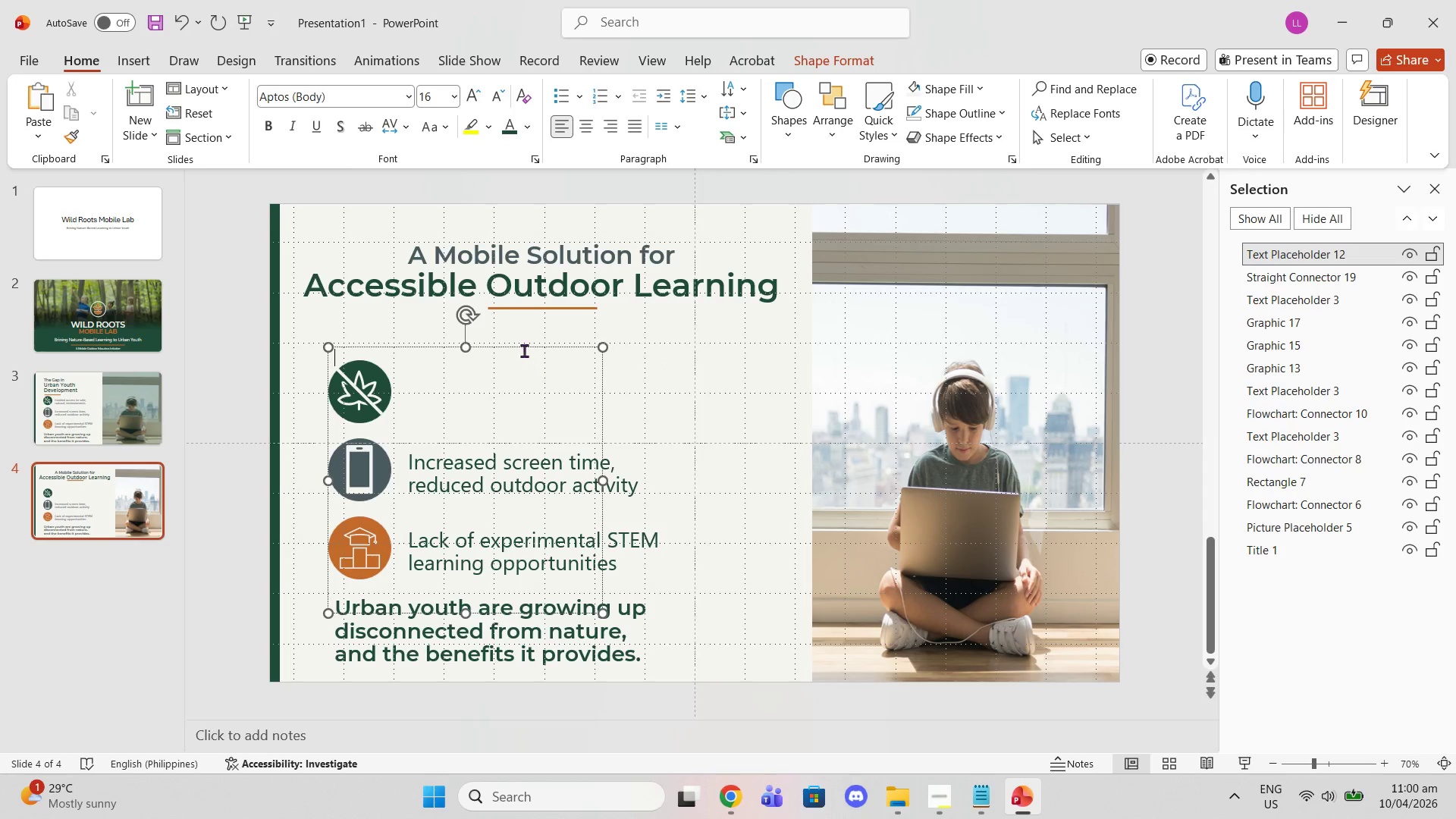 
key(Delete)
 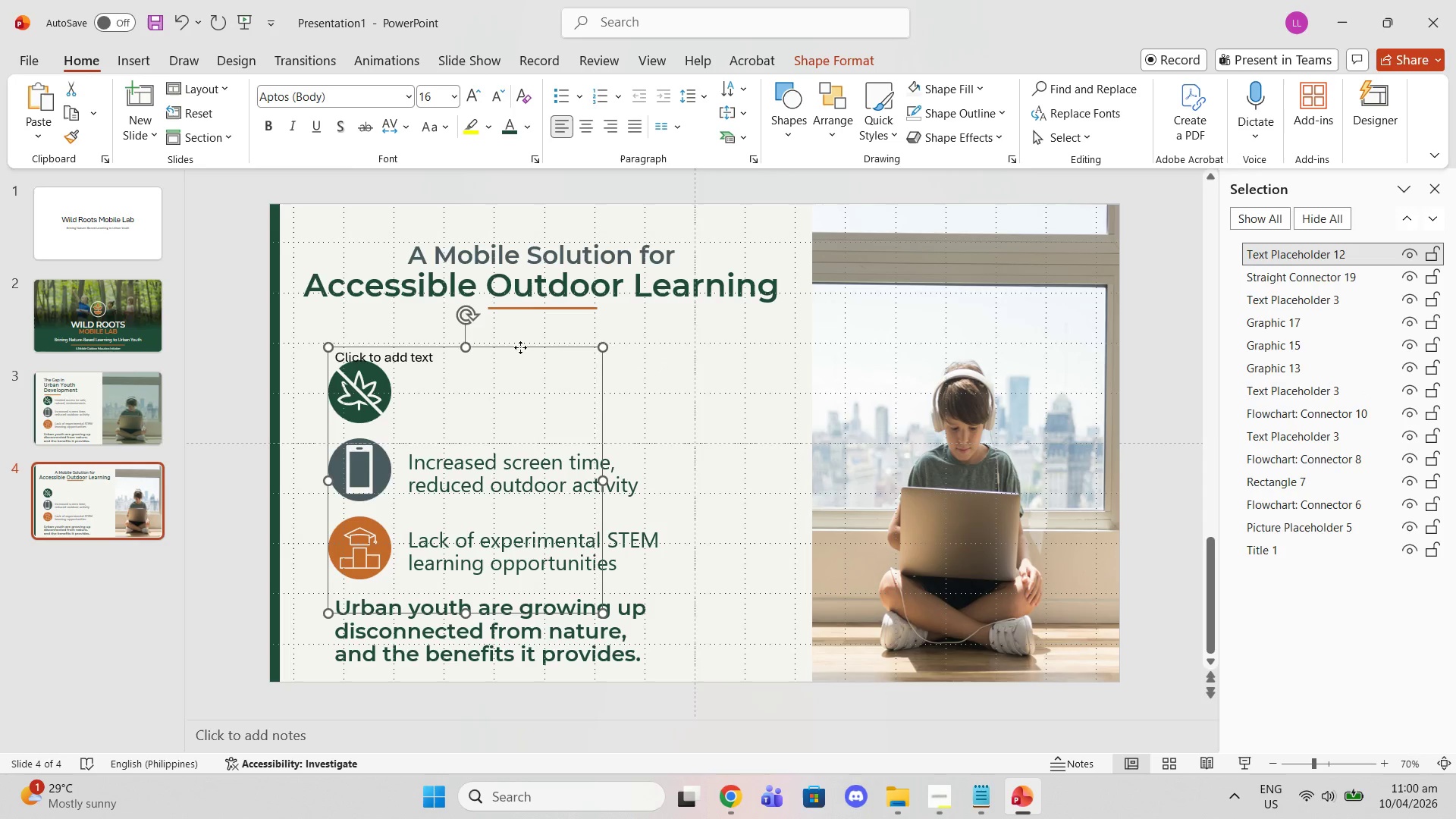 
left_click([520, 347])
 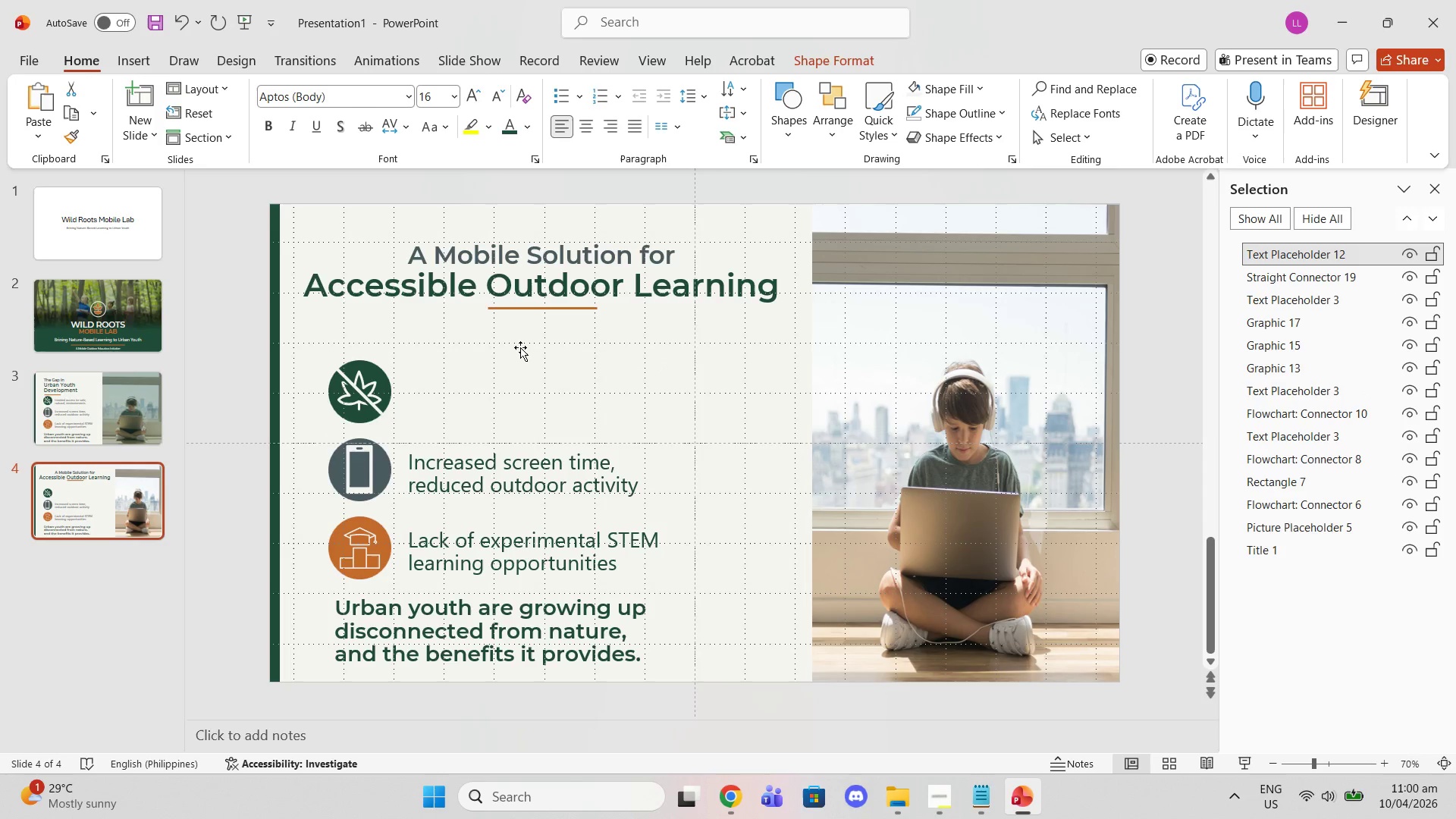 
key(Delete)
 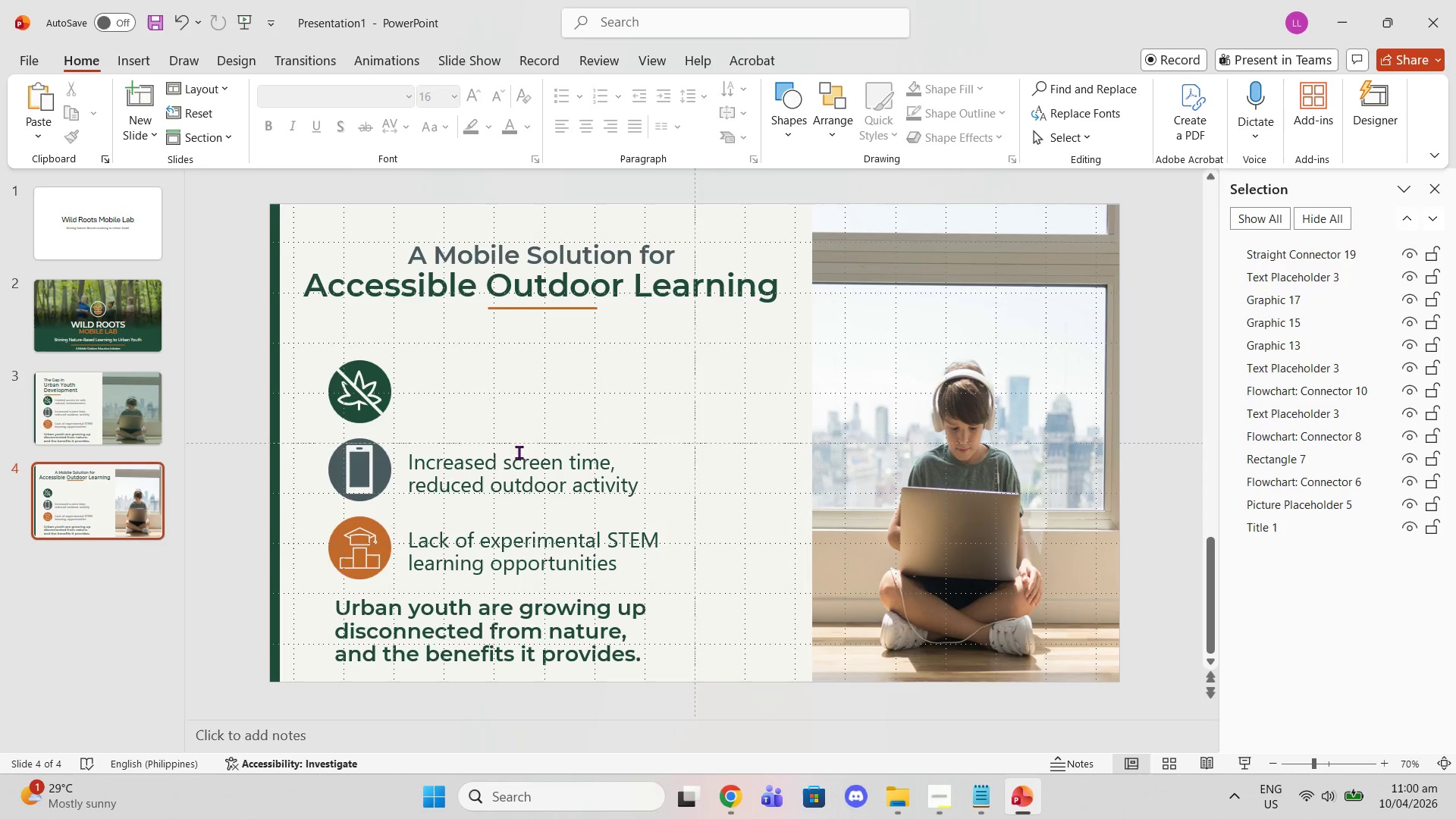 
left_click([510, 462])
 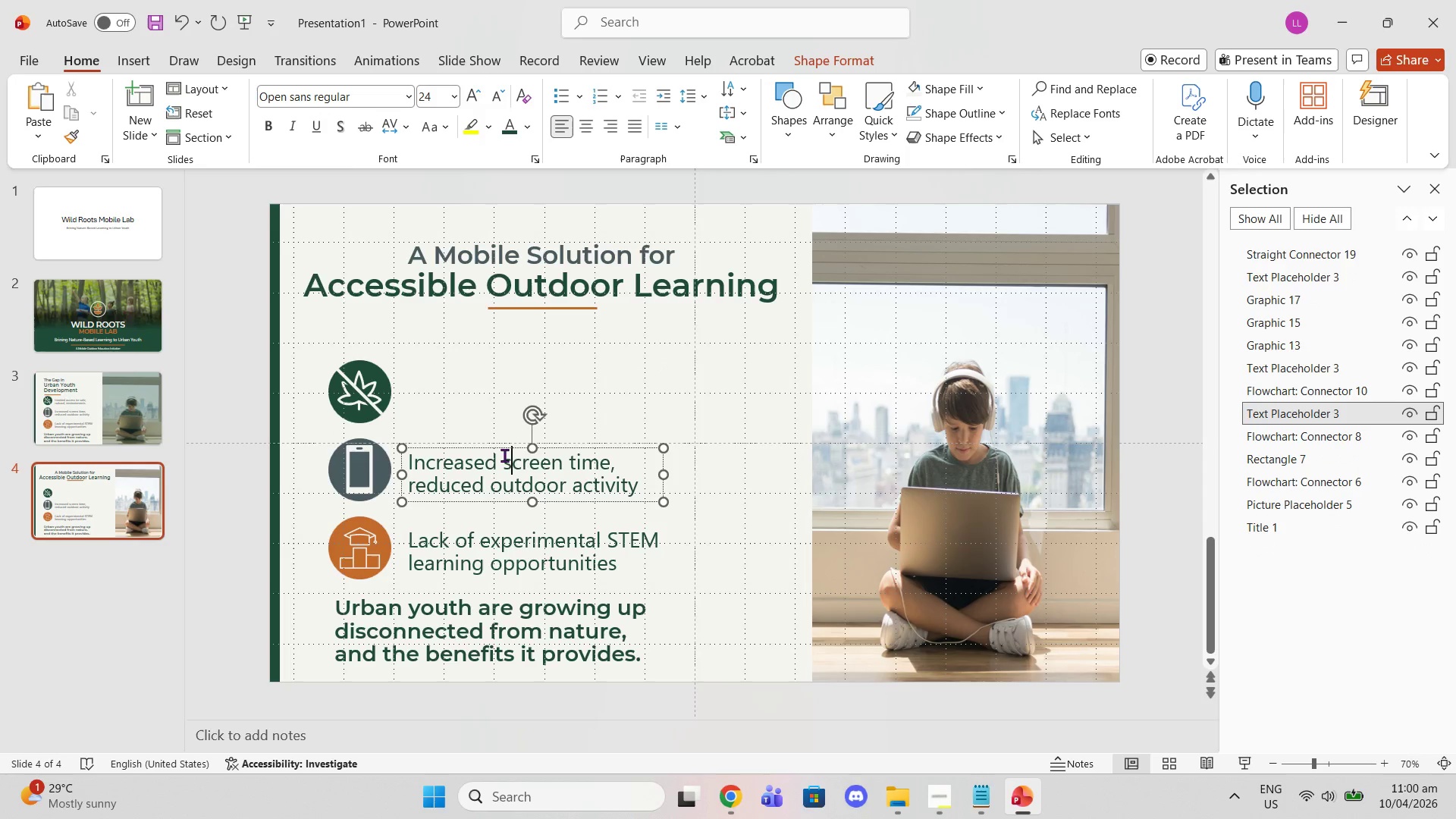 
key(Delete)
 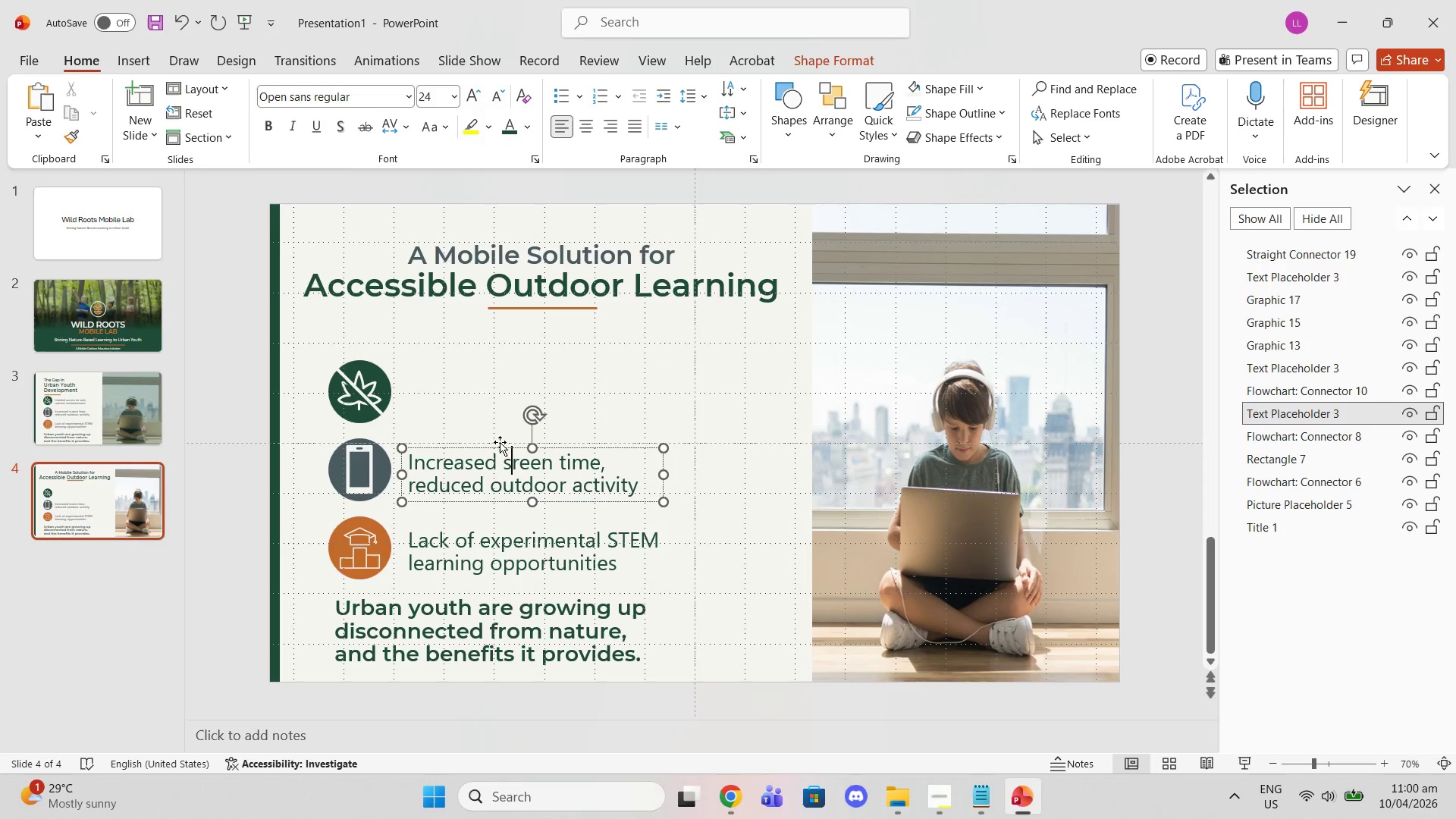 
left_click([500, 442])
 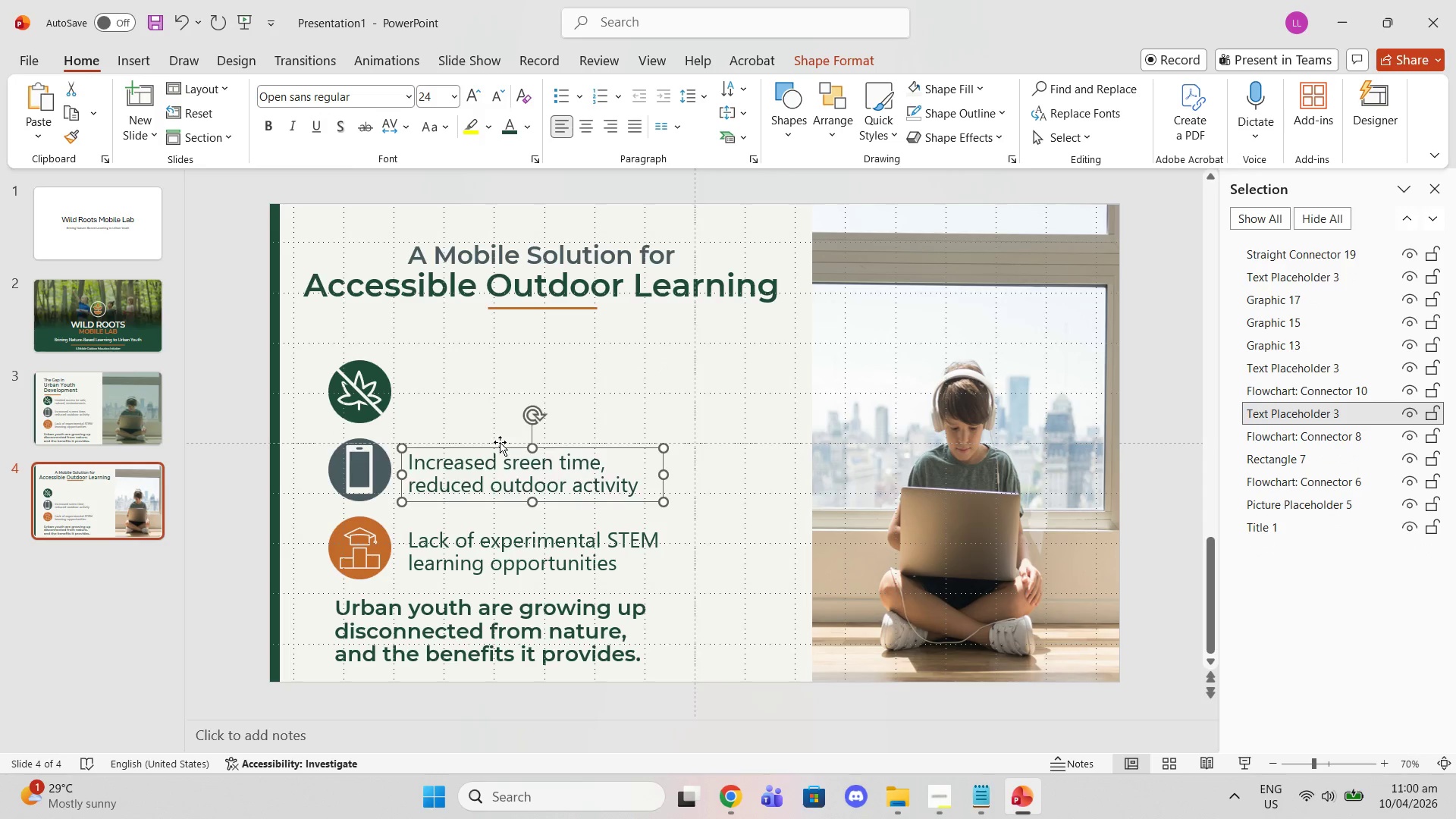 
key(Delete)
 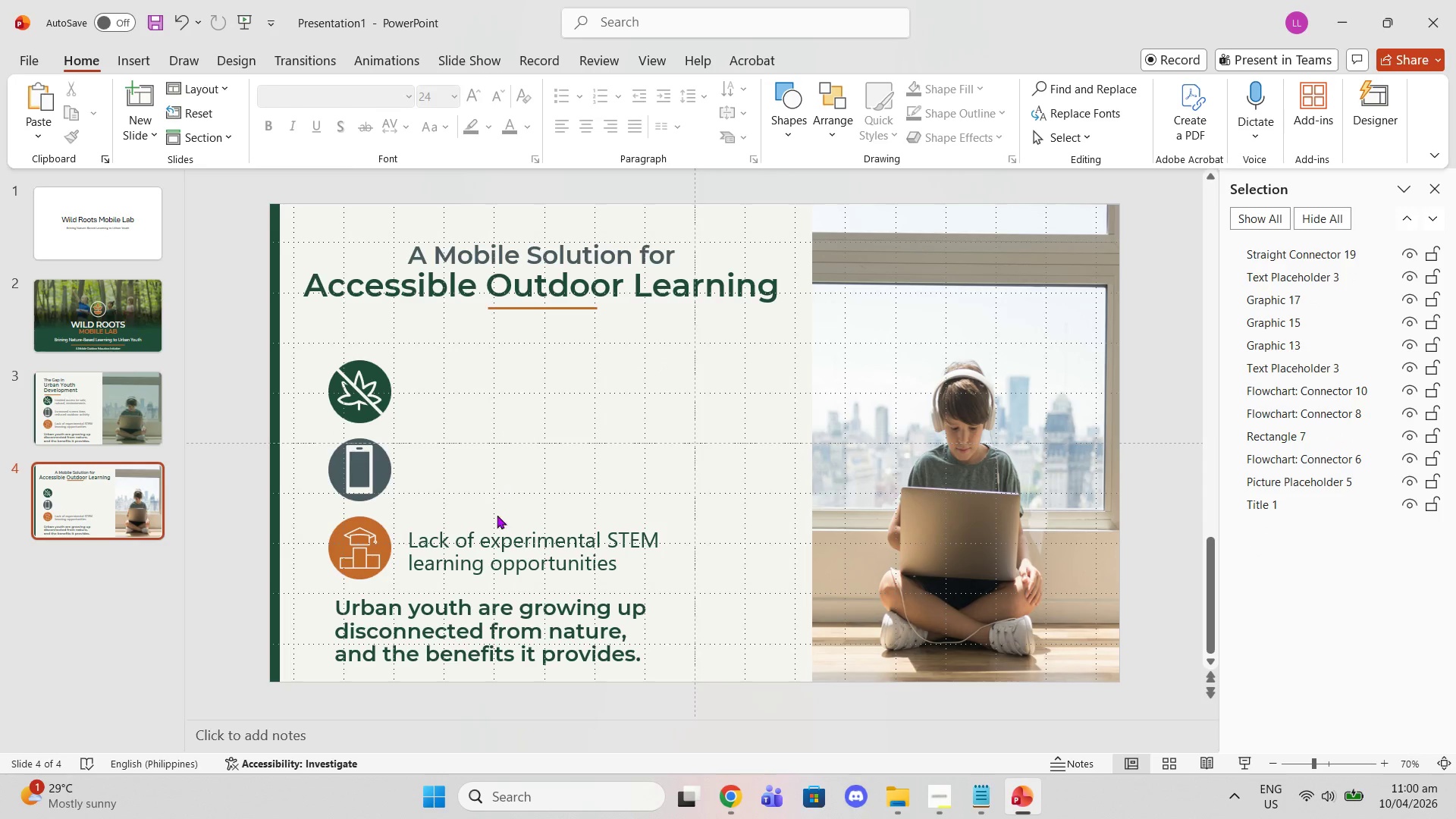 
left_click([502, 551])
 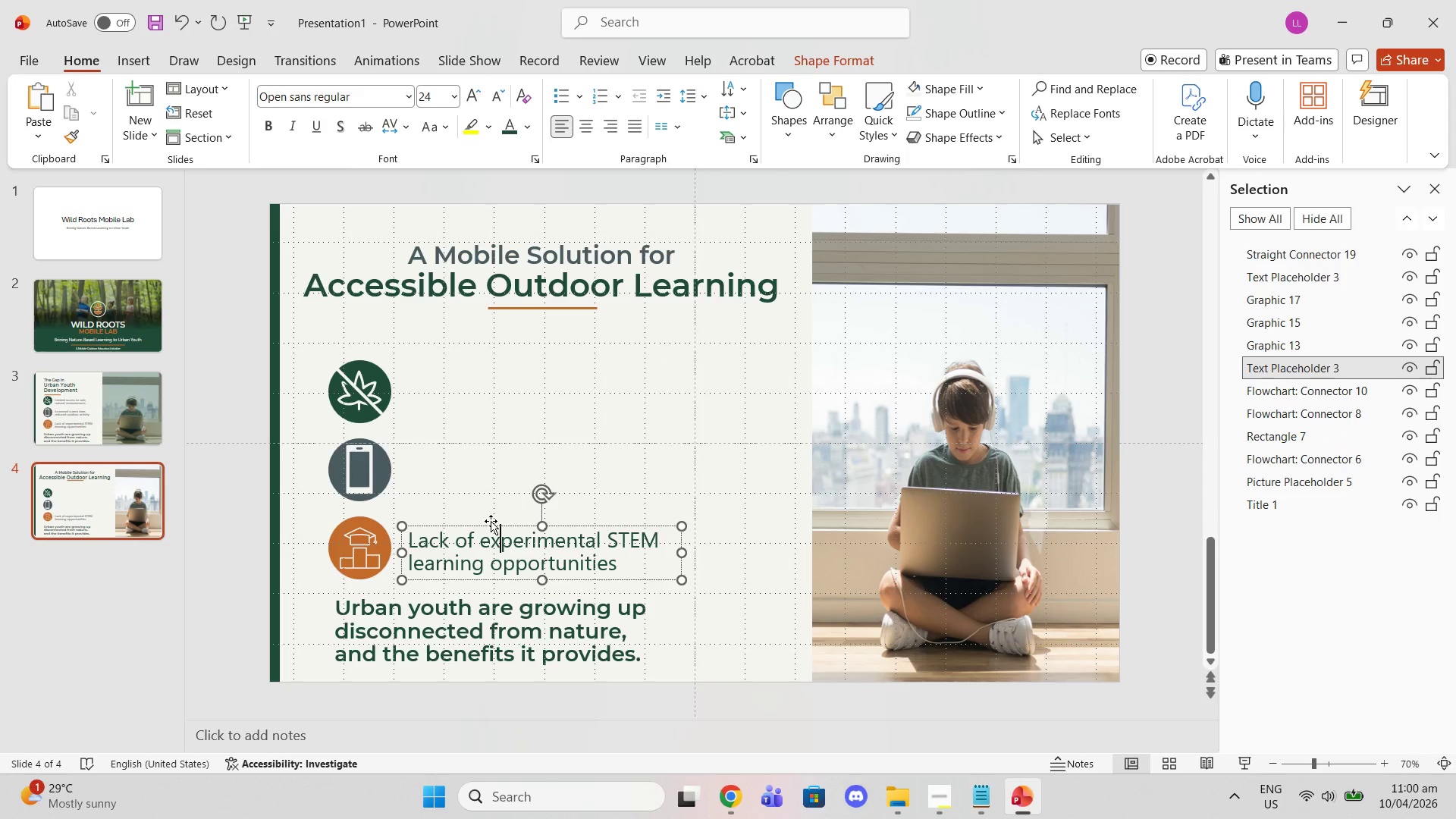 
left_click([491, 522])
 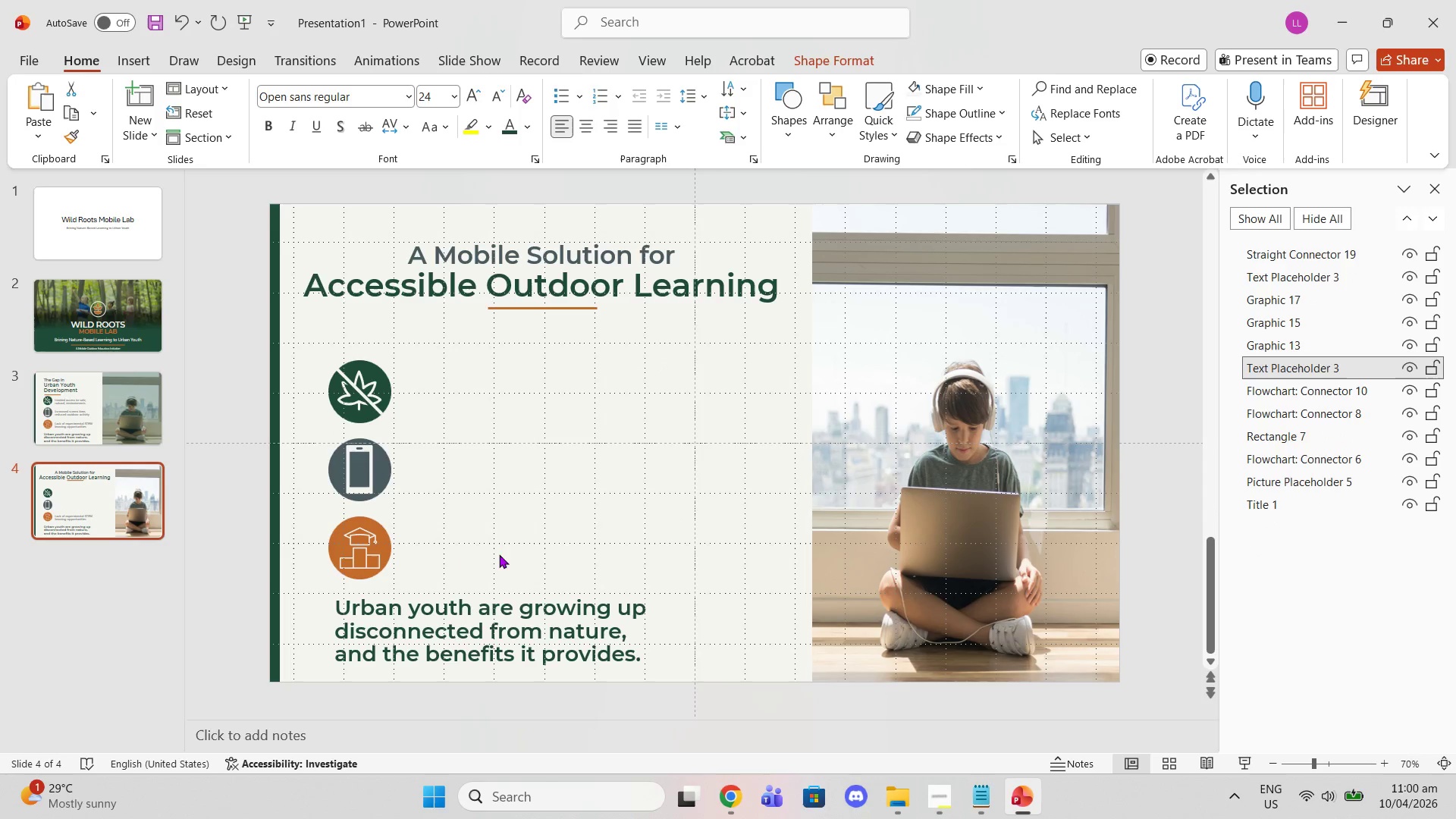 
key(Delete)
 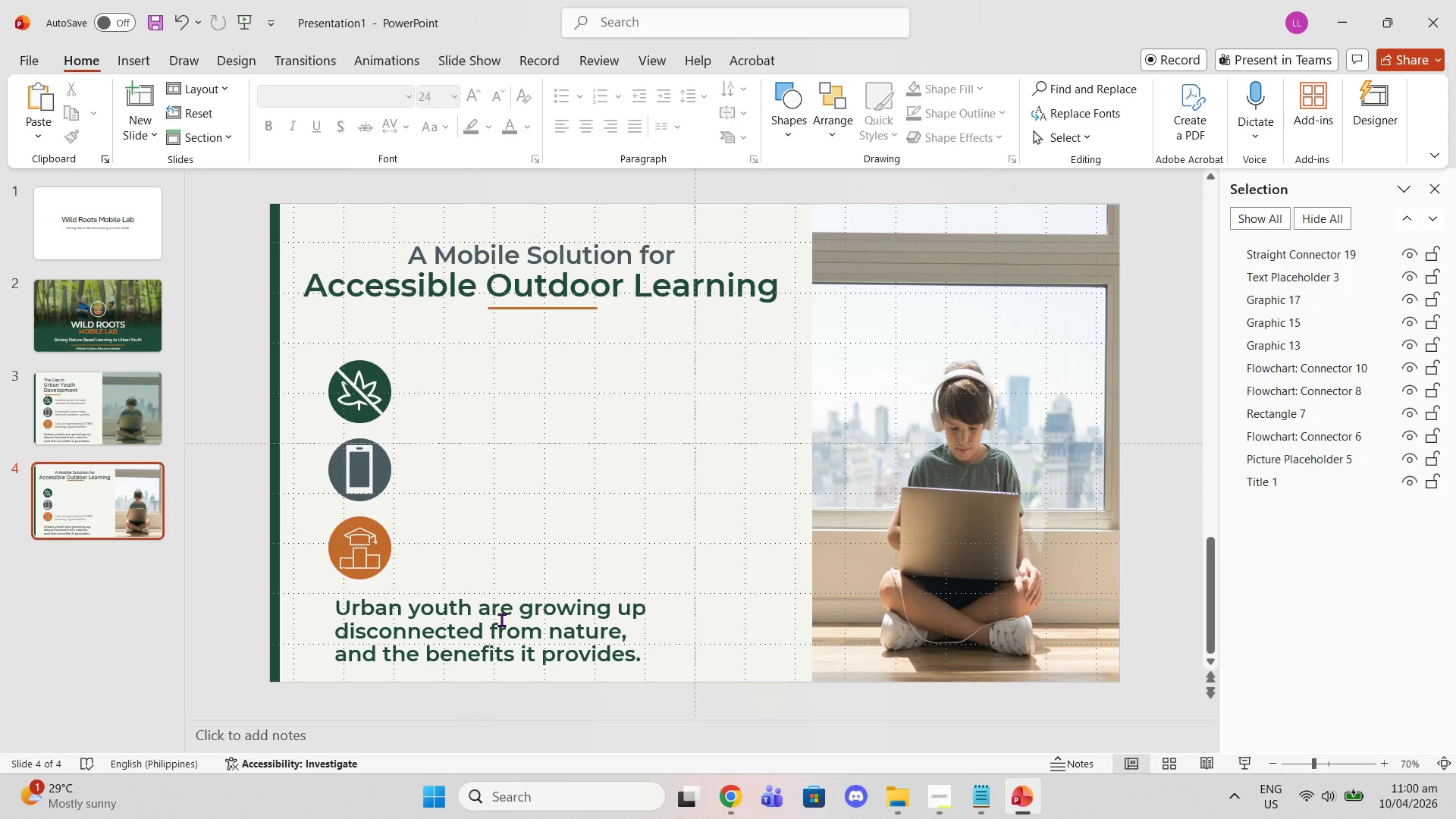 
double_click([501, 620])
 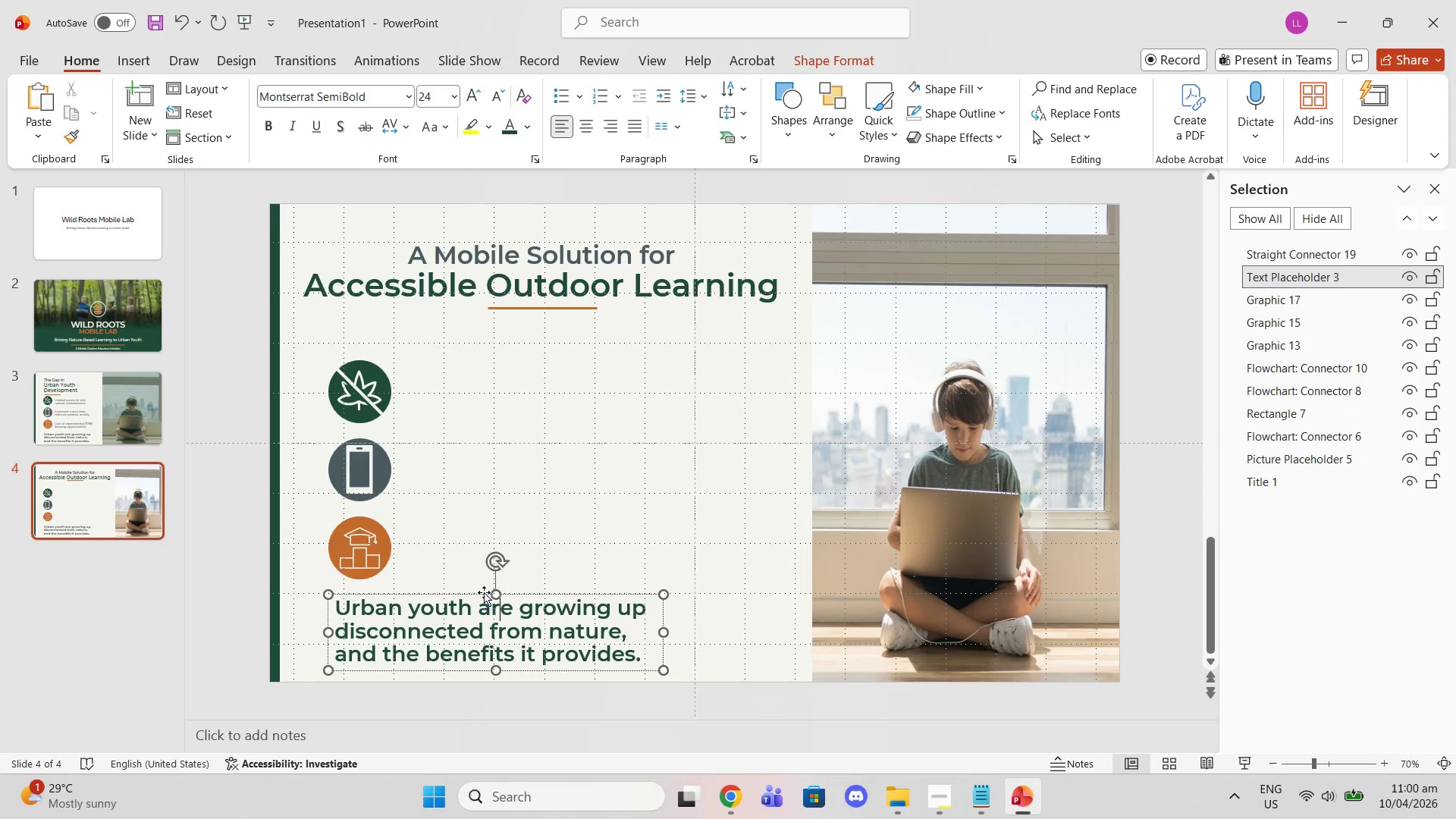 
left_click([483, 592])
 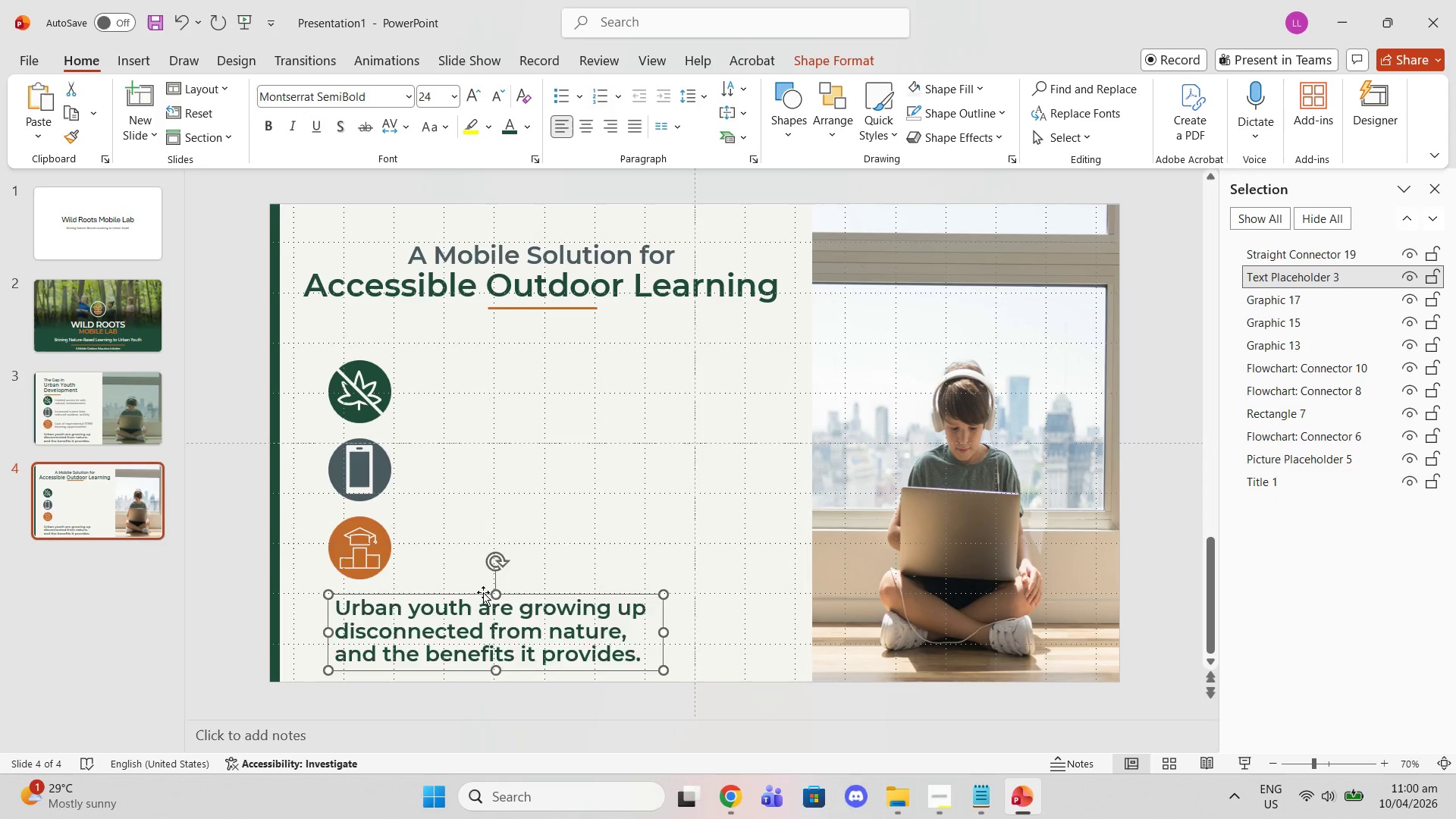 
key(Delete)
 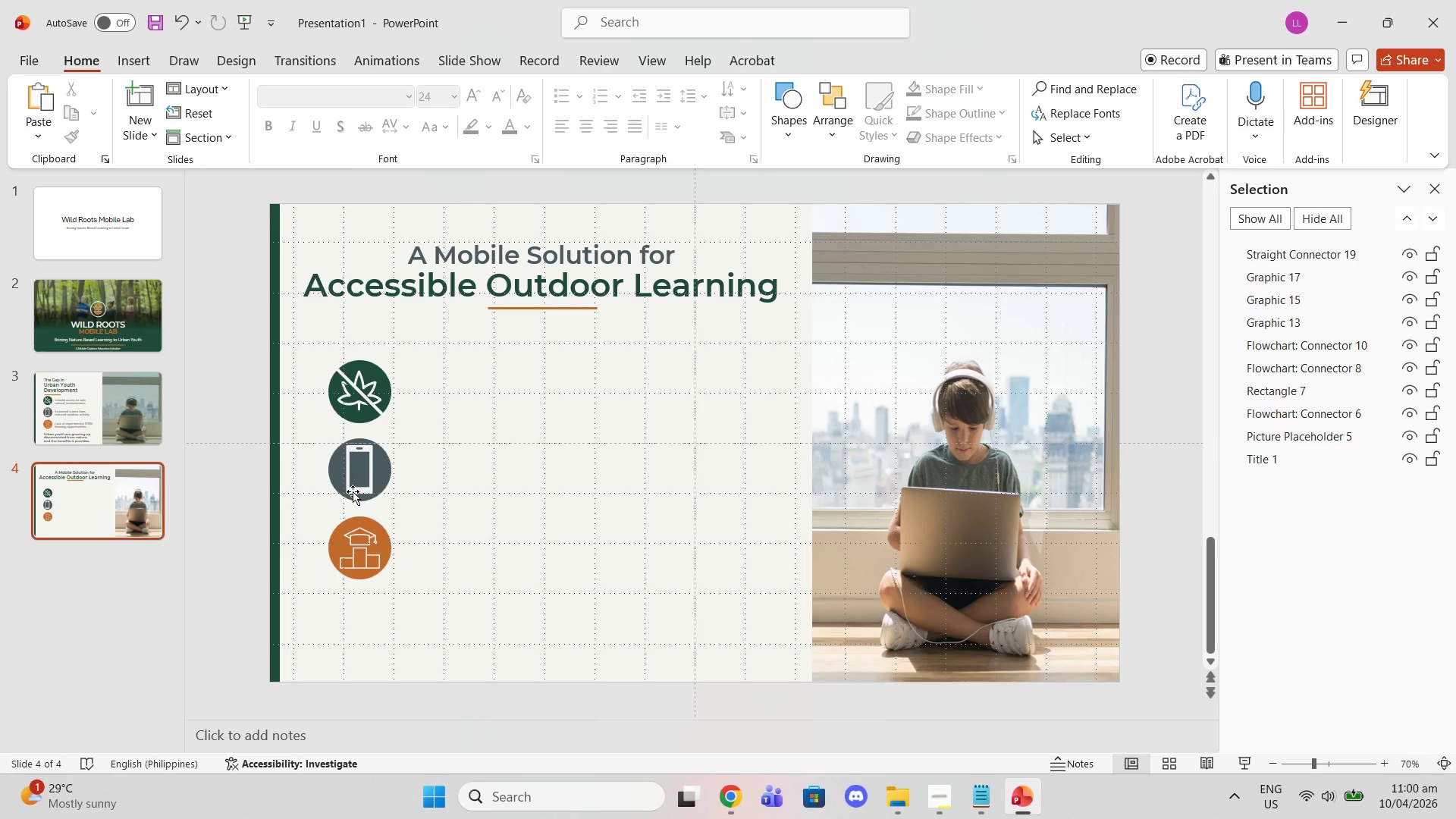 
left_click([352, 460])
 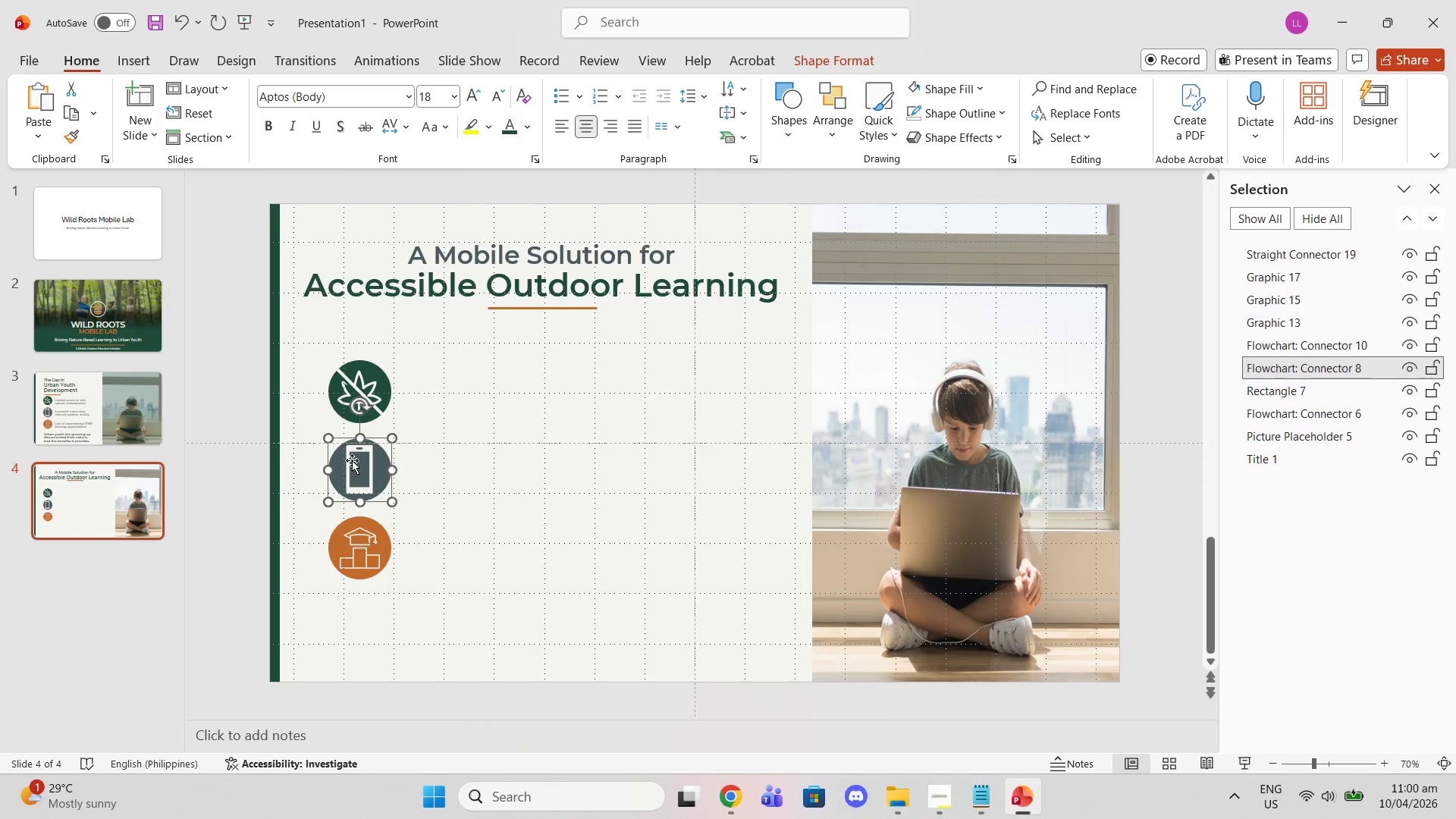 
key(Delete)
 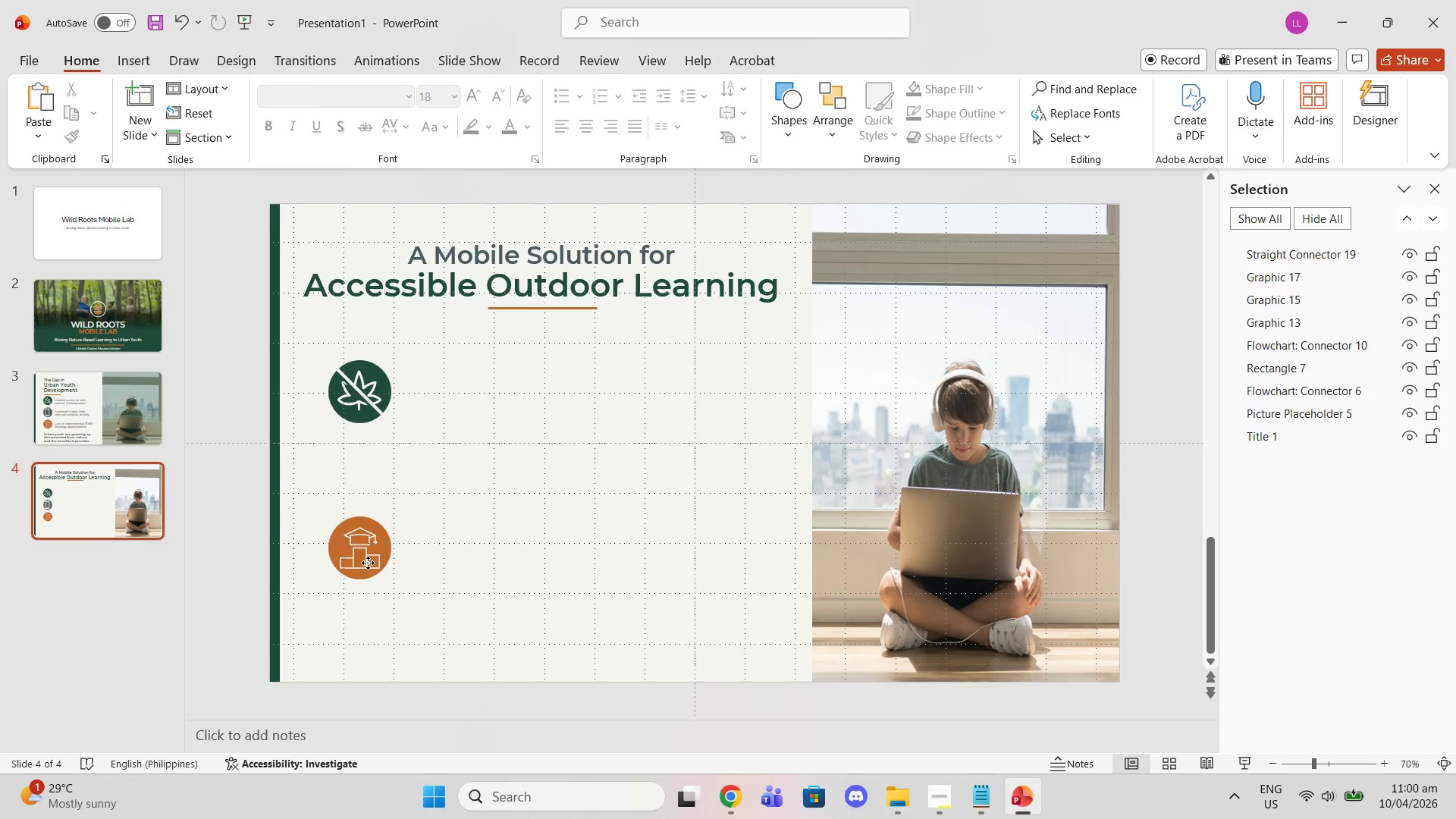 
left_click([368, 563])
 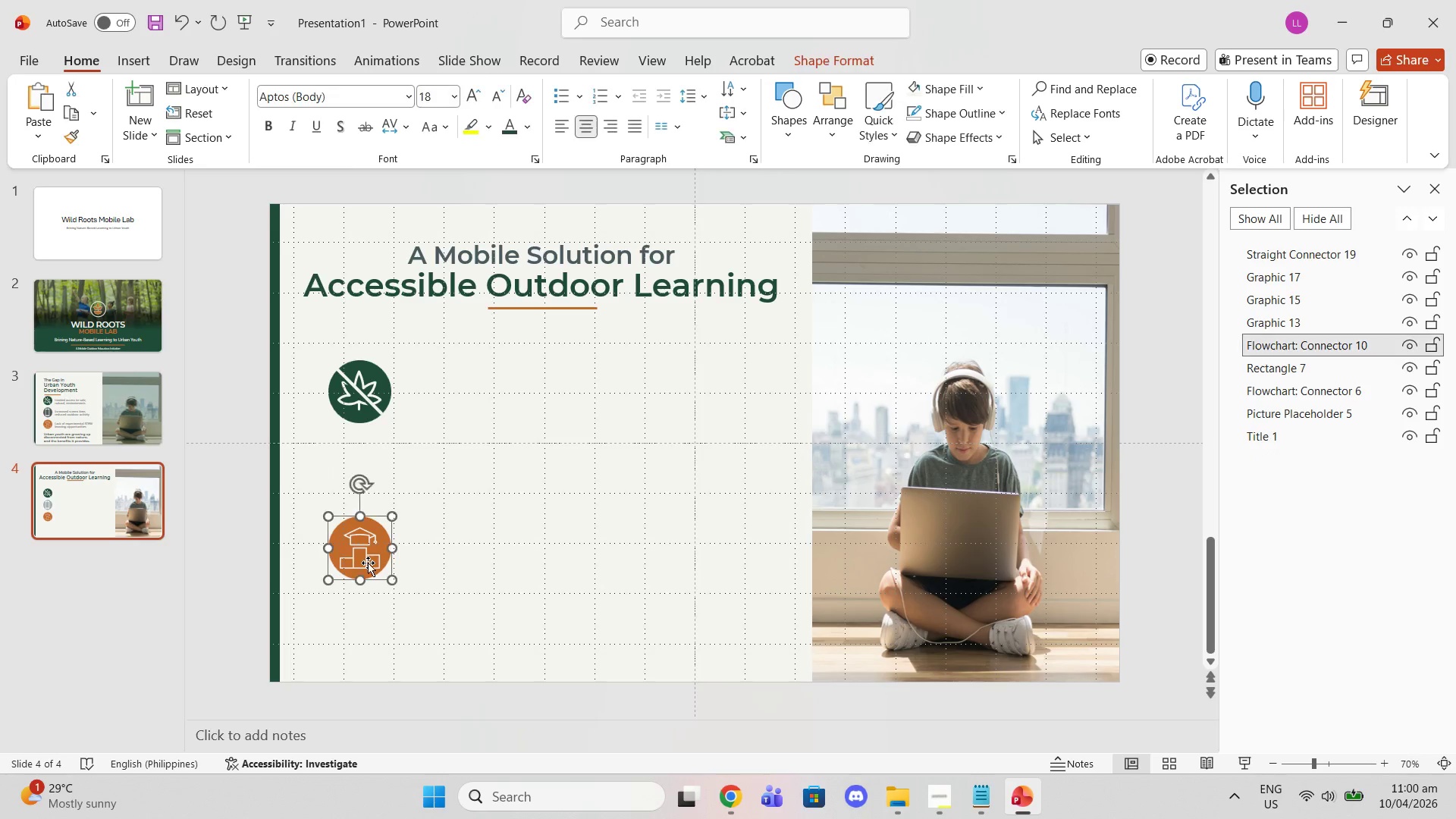 
key(Delete)
 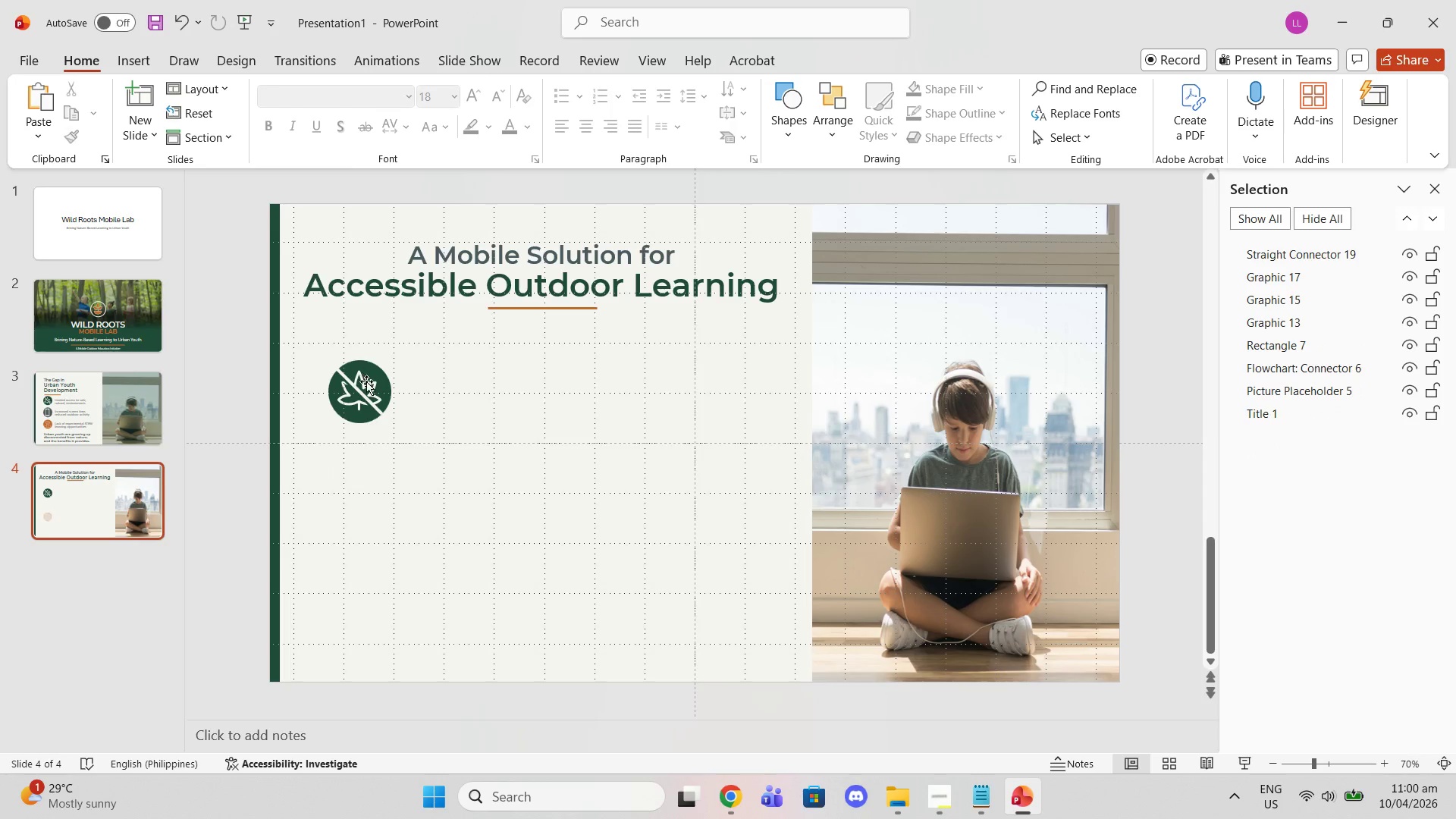 
left_click([364, 398])
 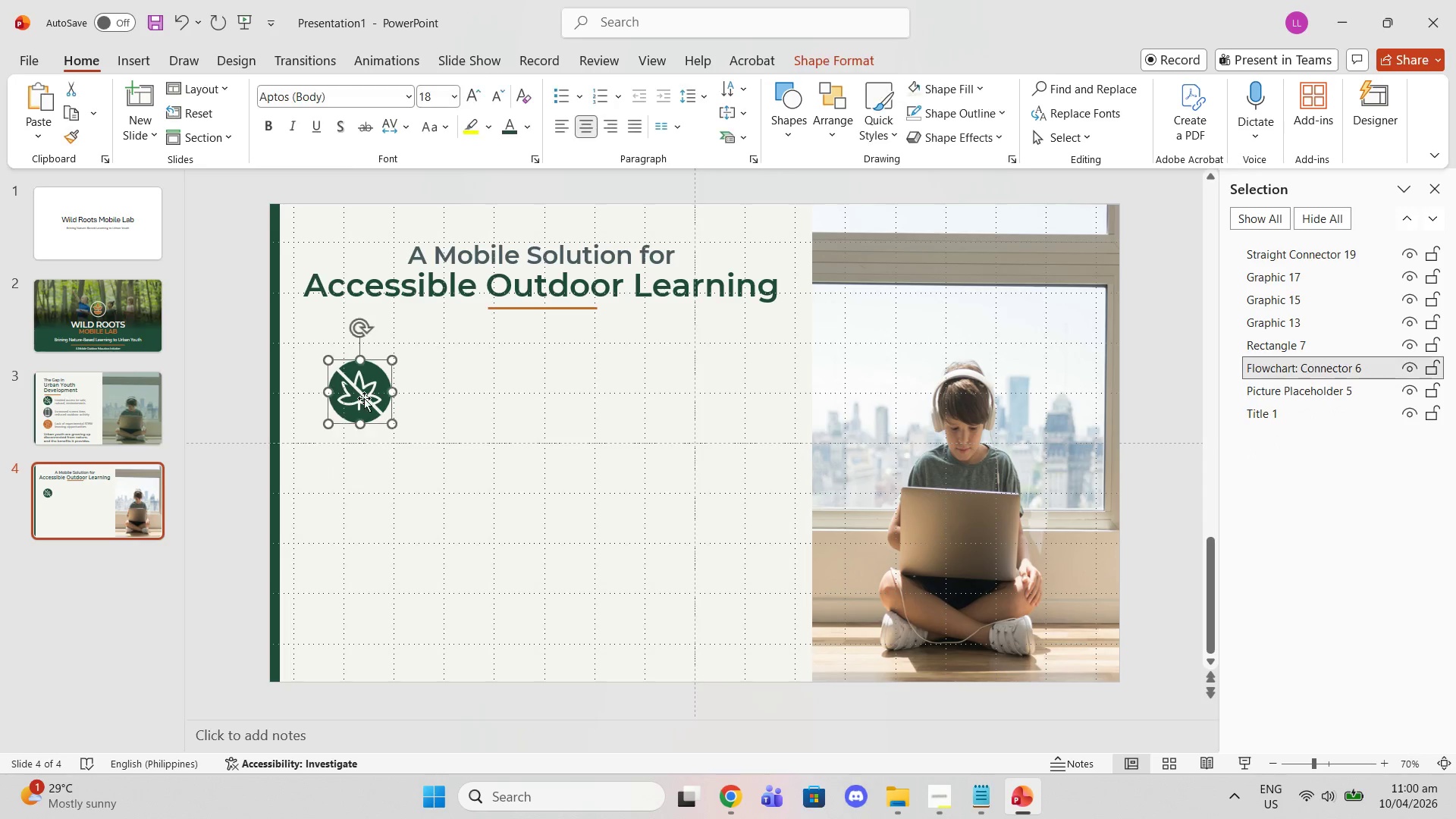 
key(Delete)
 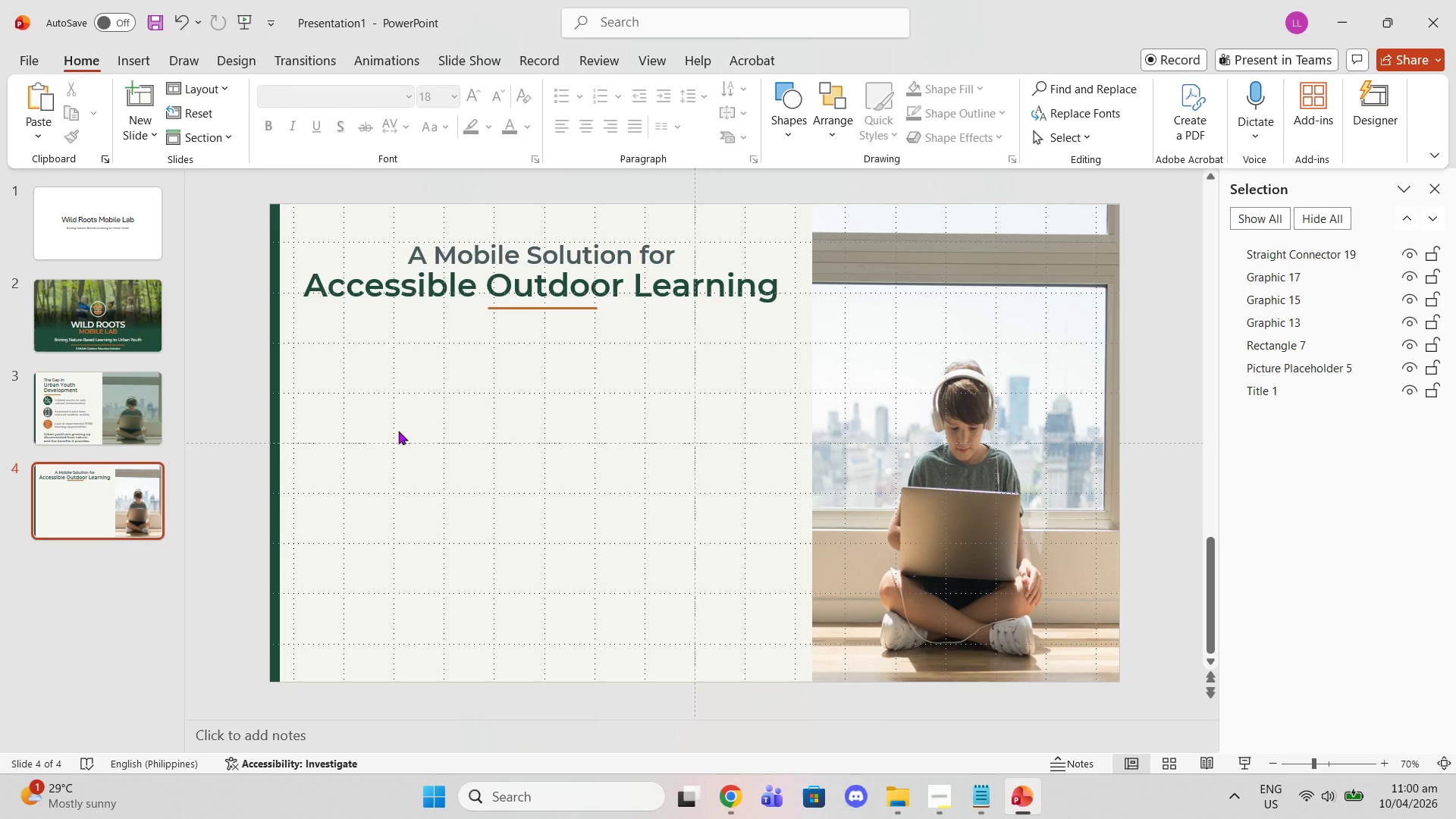 
key(Control+Z)
 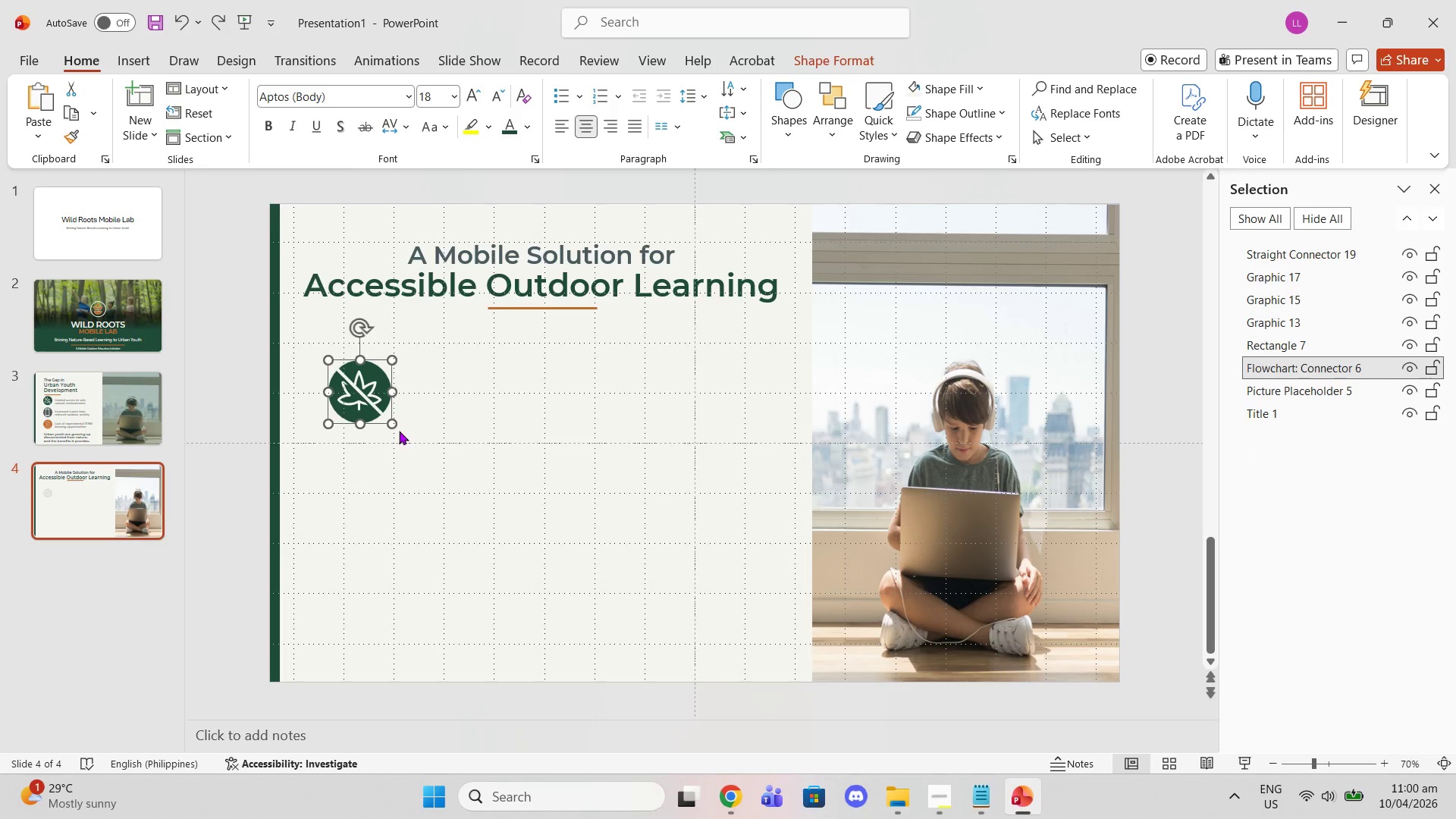 
key(Control+Z)
 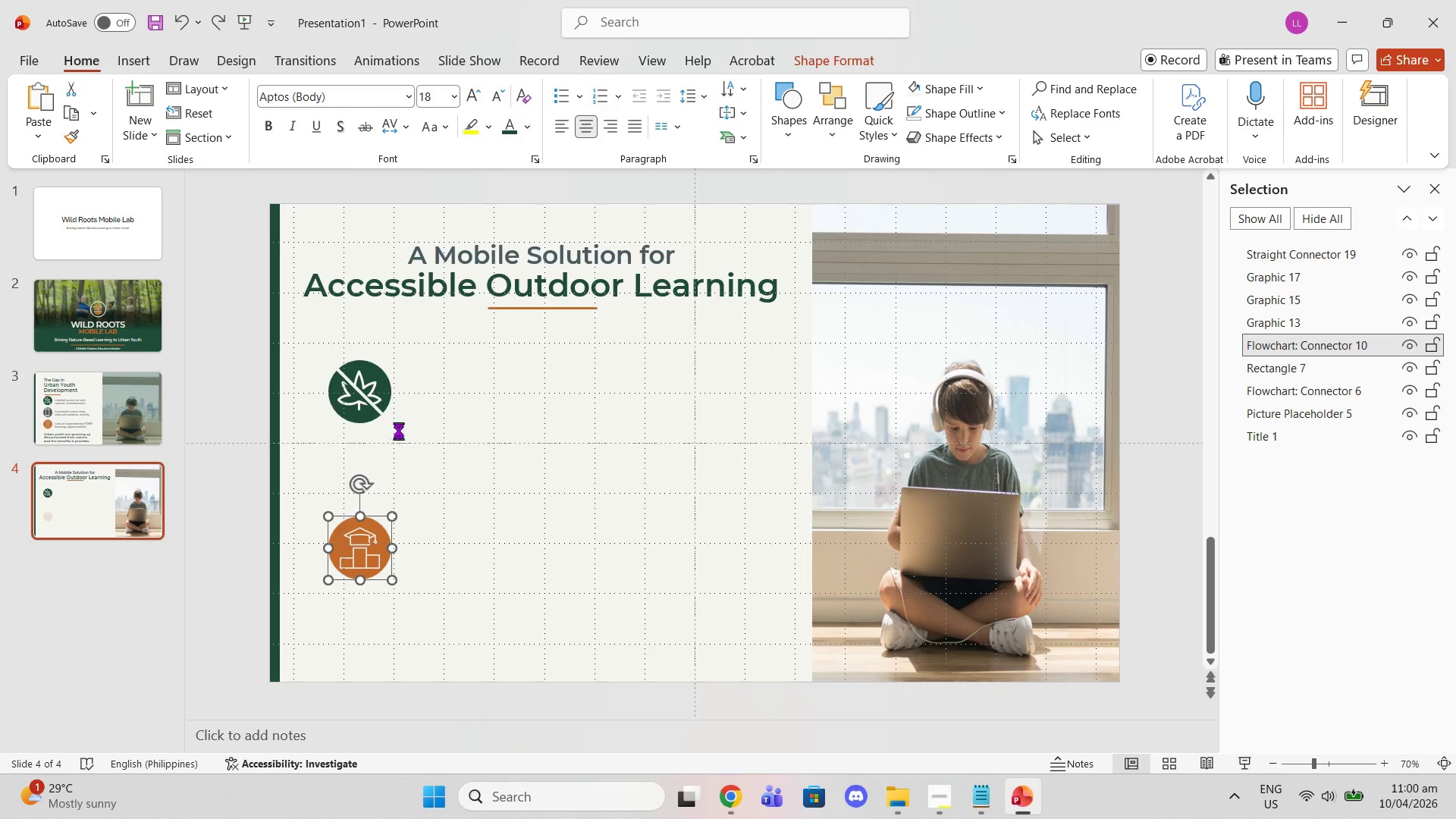 
key(Control+Z)
 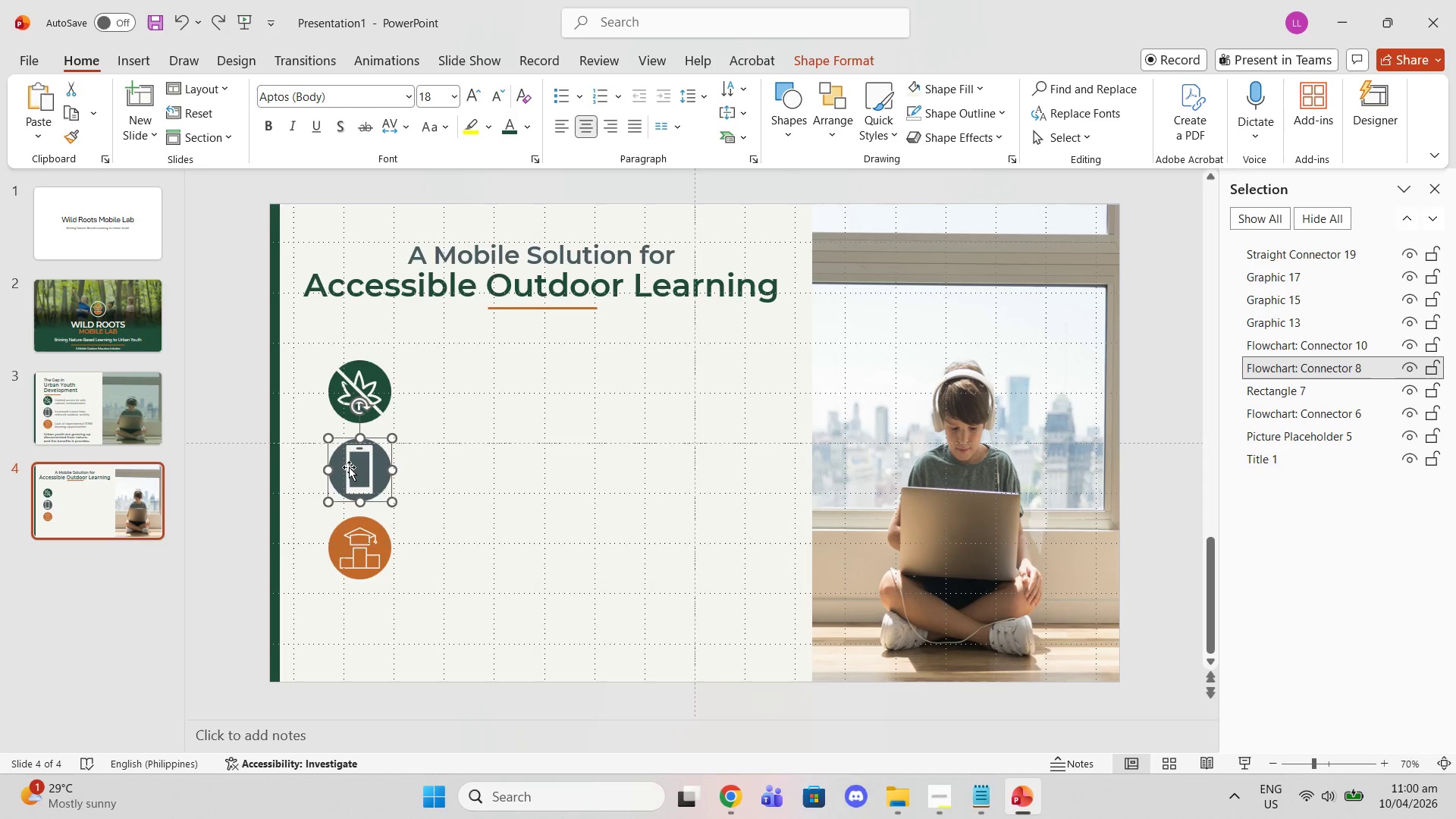 
double_click([349, 467])
 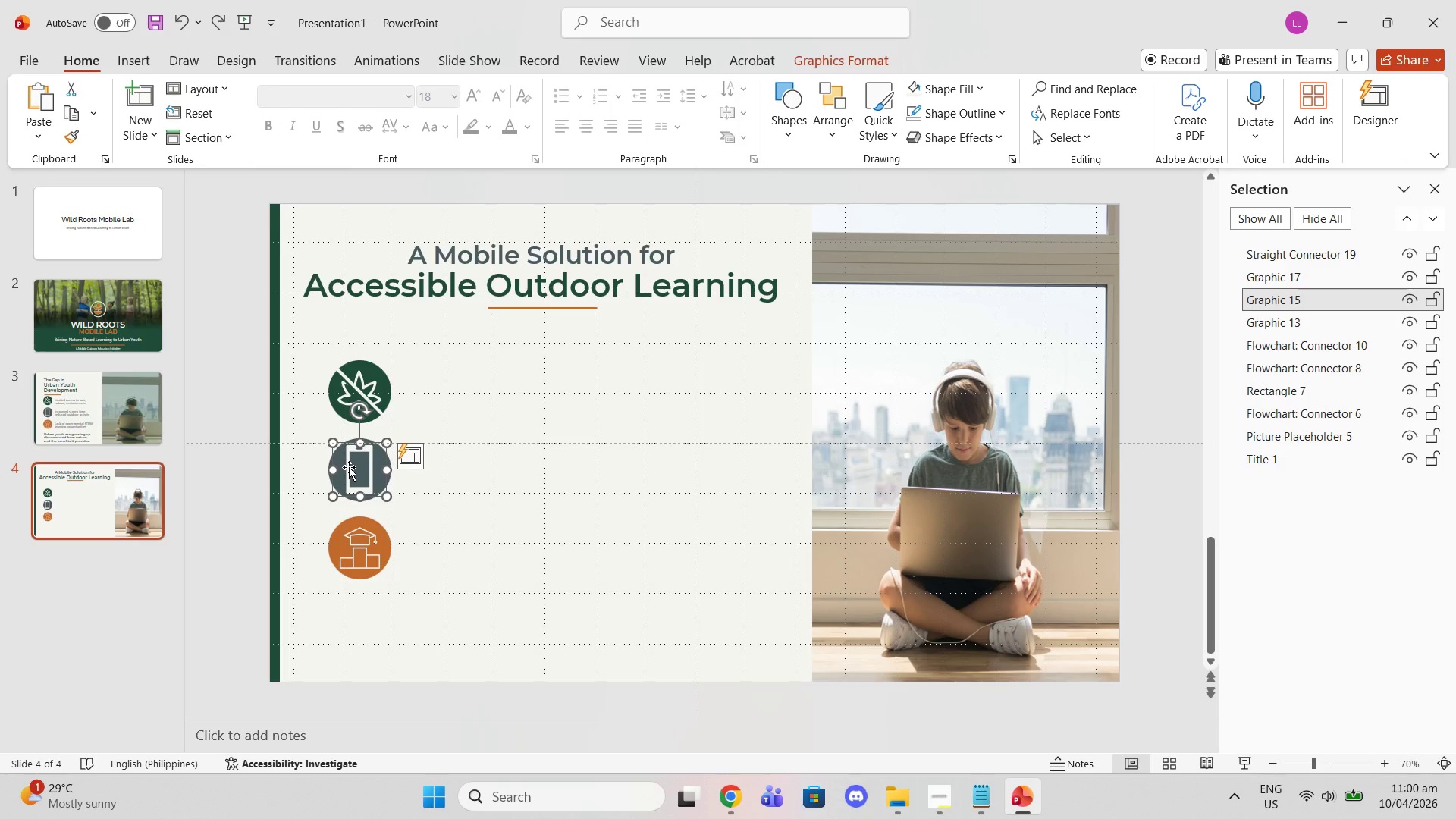 
key(Delete)
 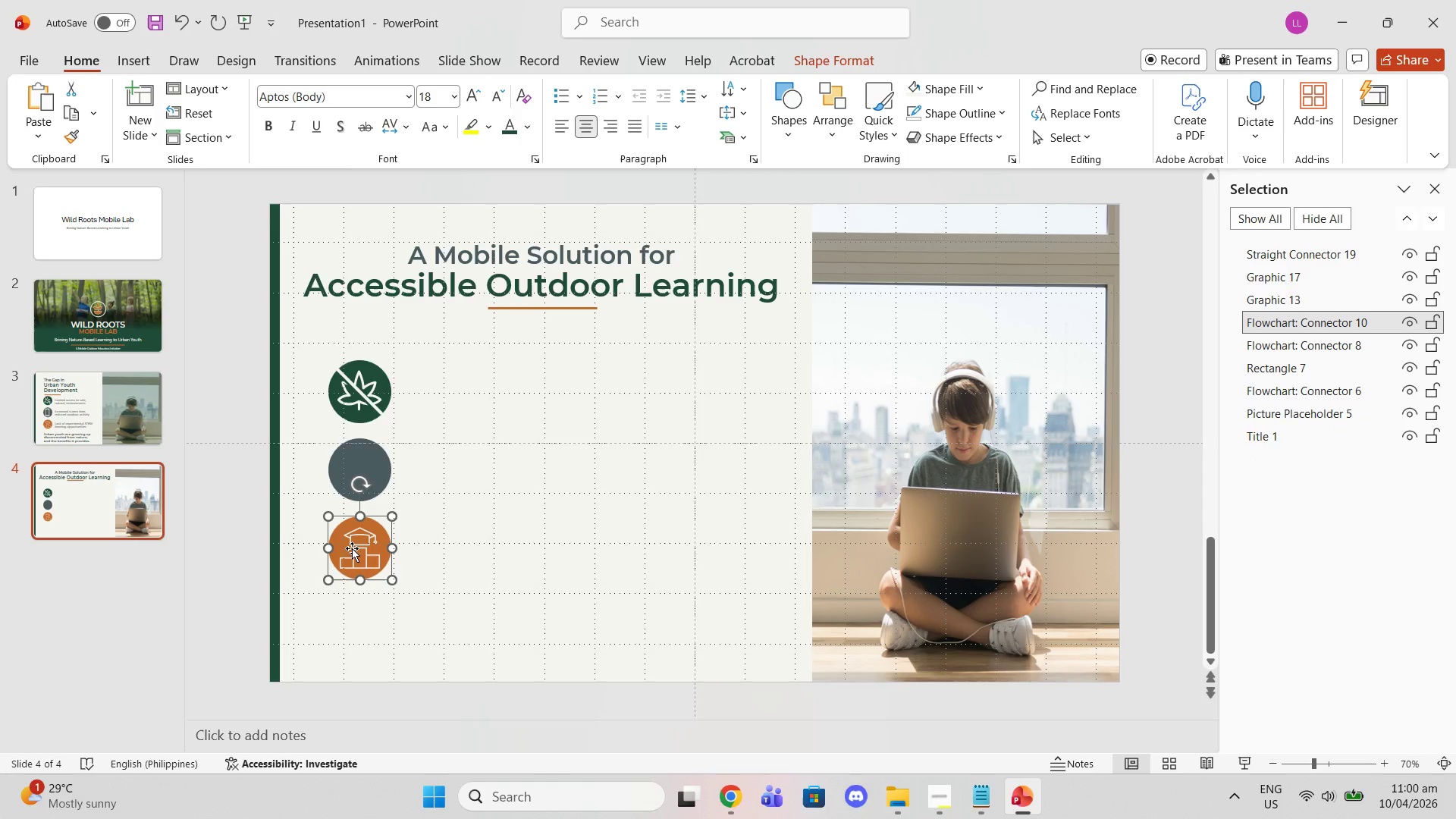 
double_click([351, 545])
 